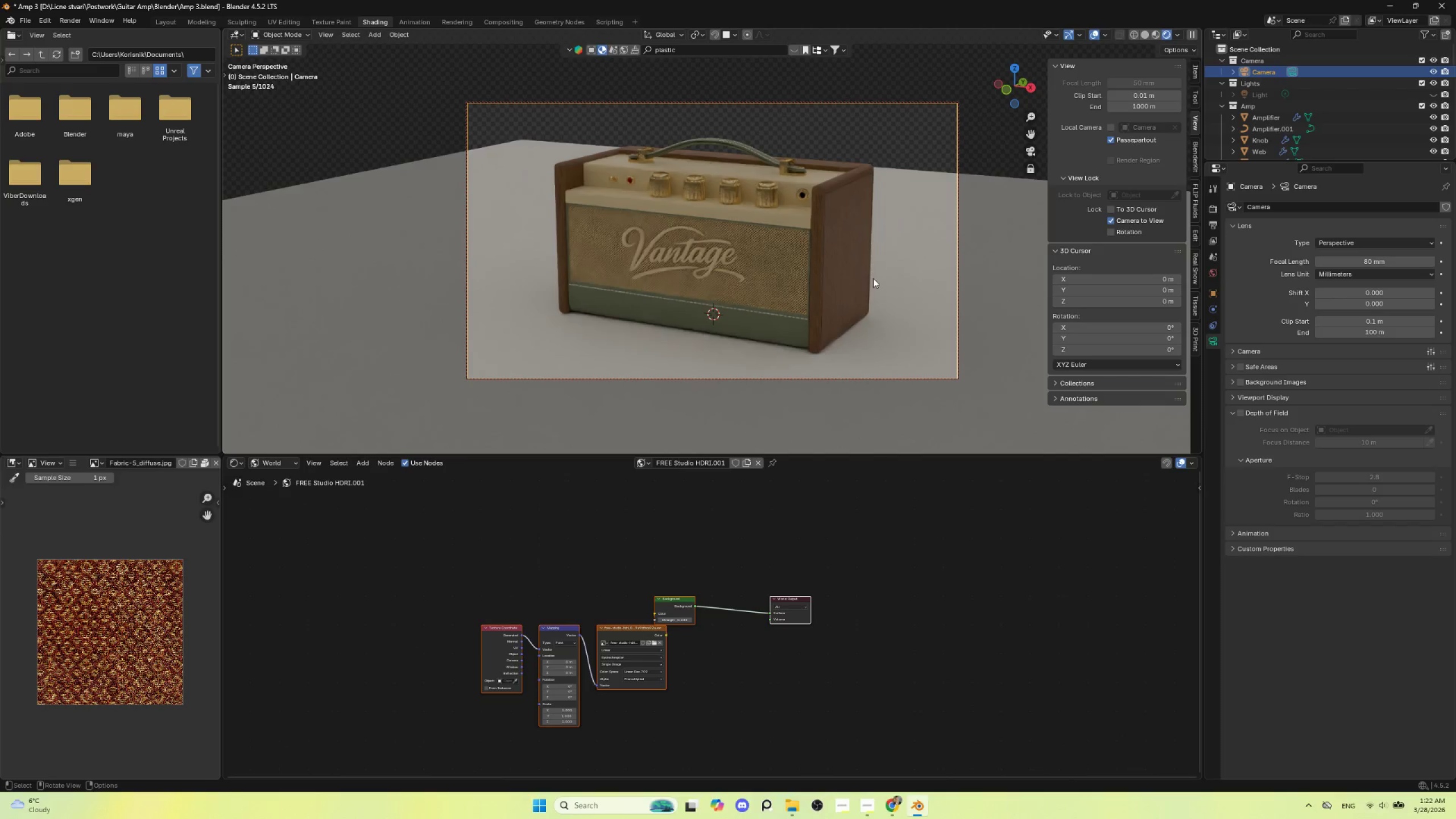 
hold_key(key=ShiftLeft, duration=0.44)
 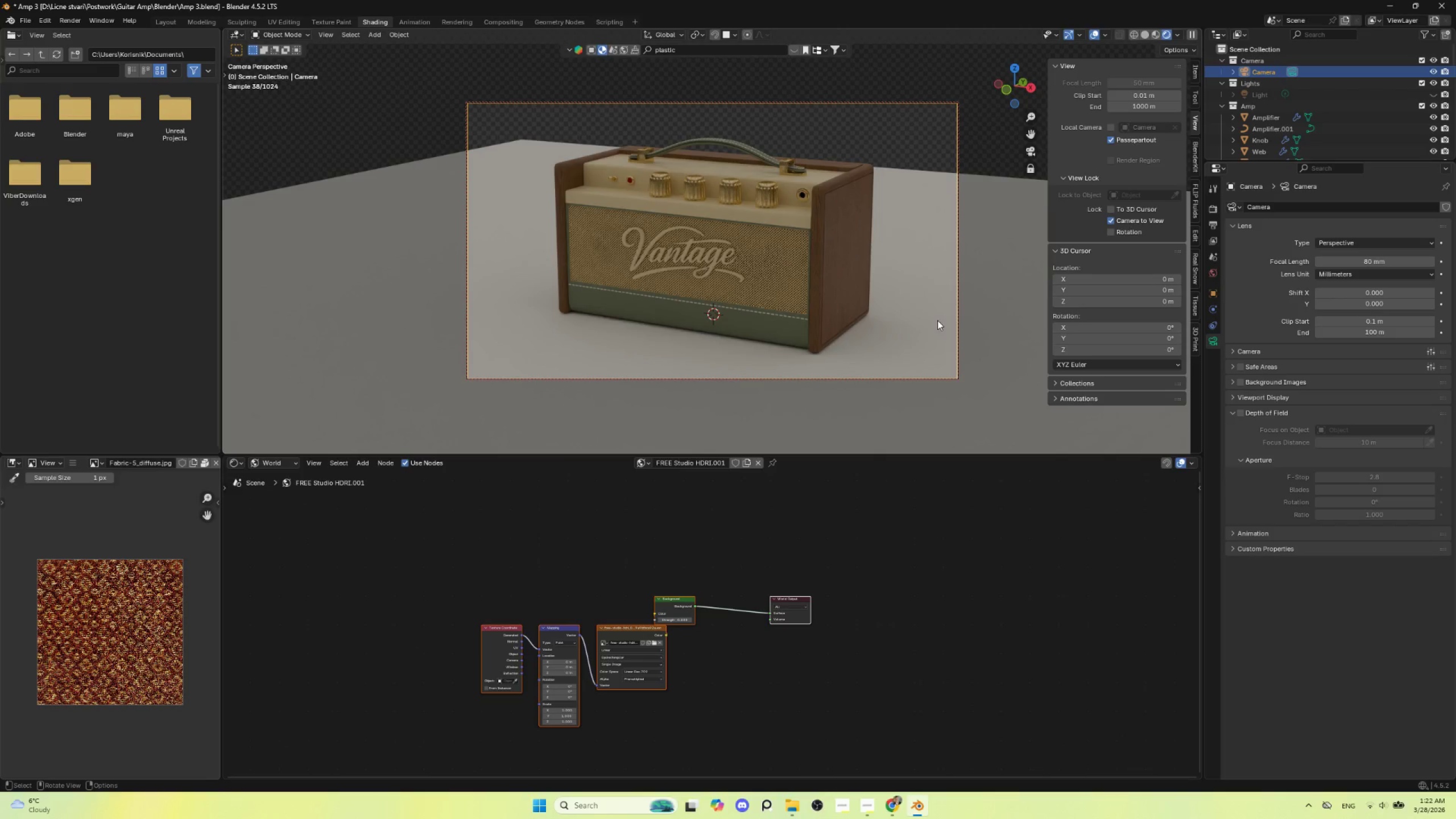 
left_click([737, 216])
 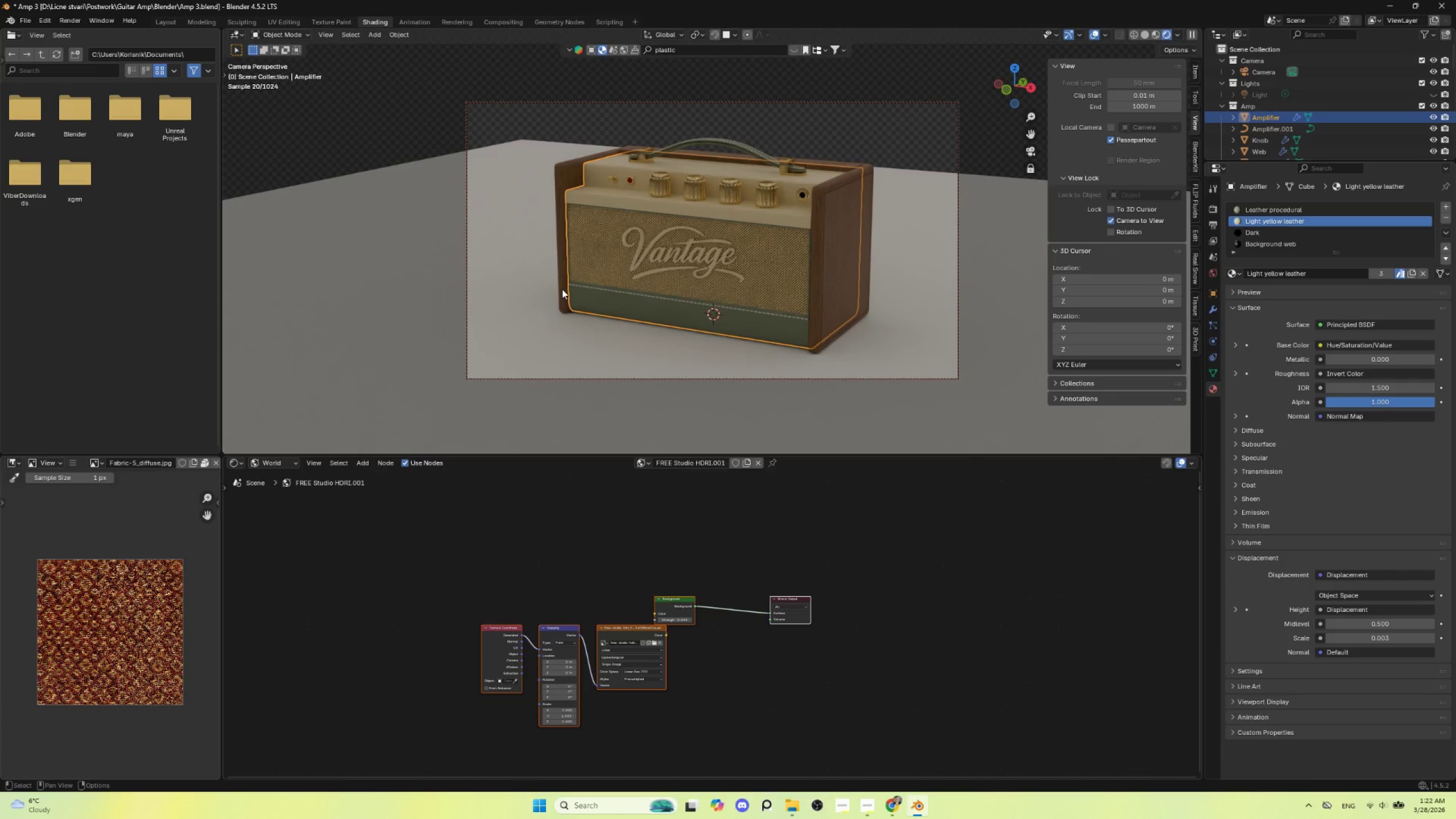 
left_click([283, 464])
 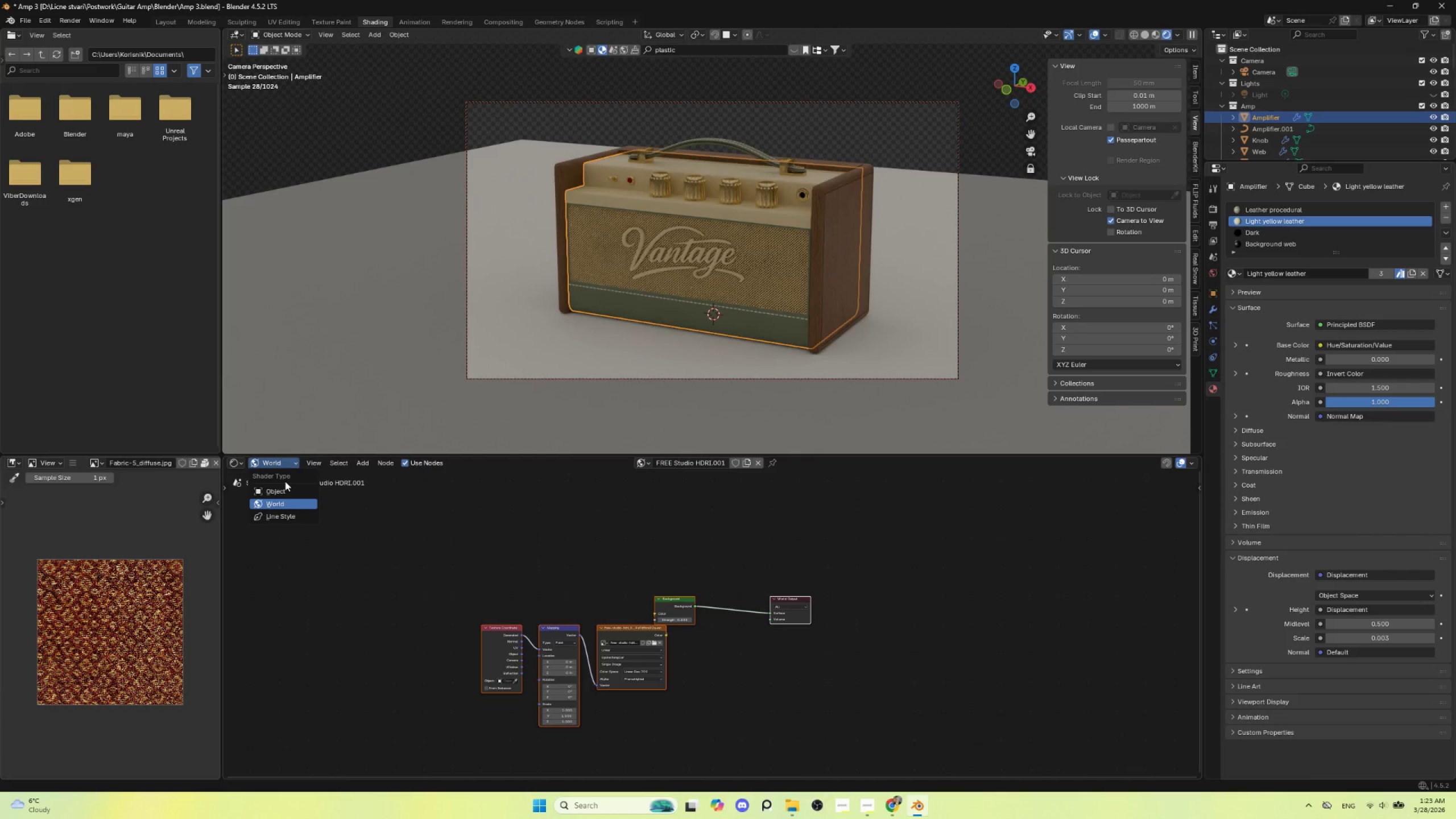 
left_click([283, 491])
 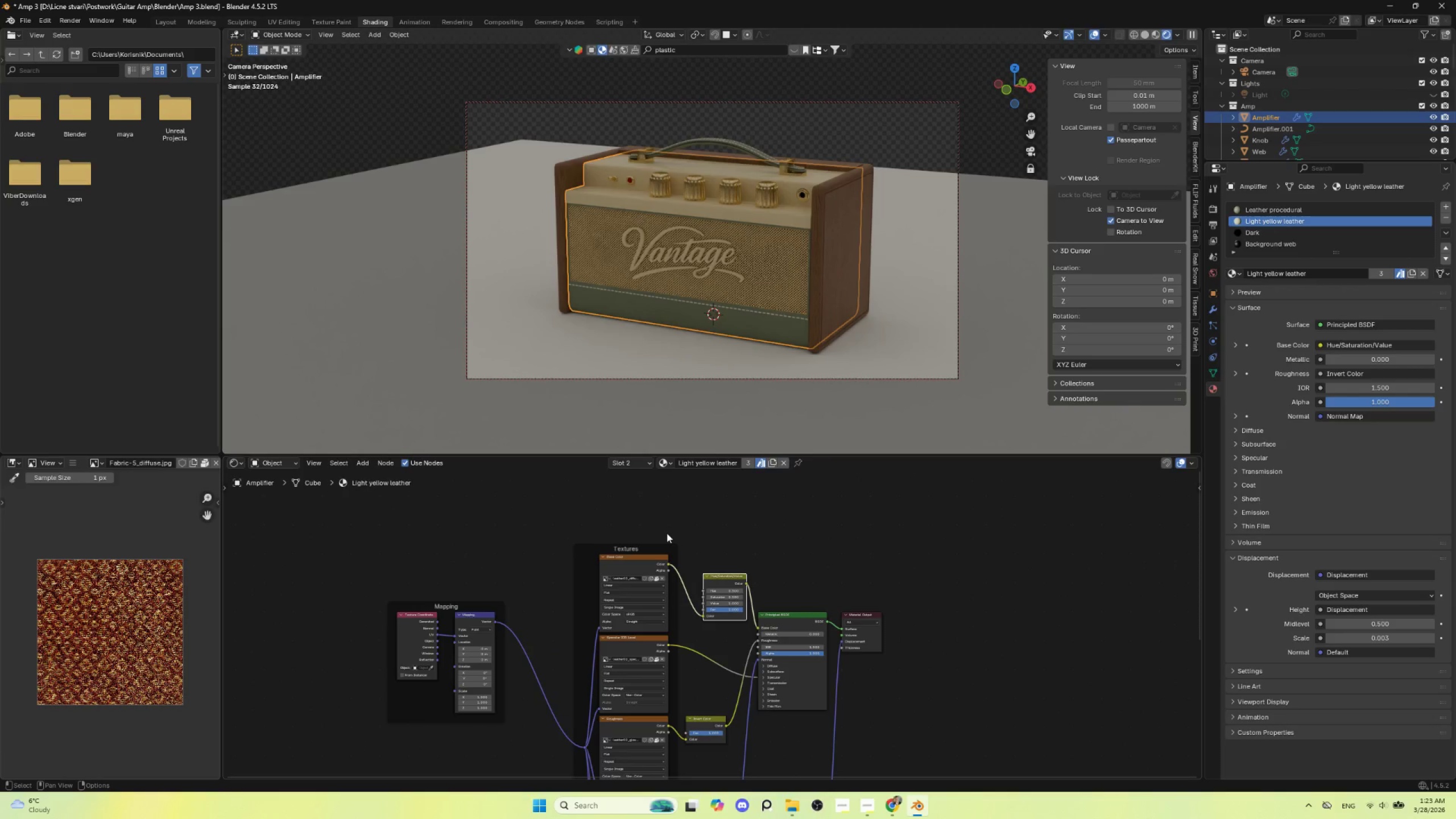 
scroll: coordinate [696, 644], scroll_direction: up, amount: 8.0
 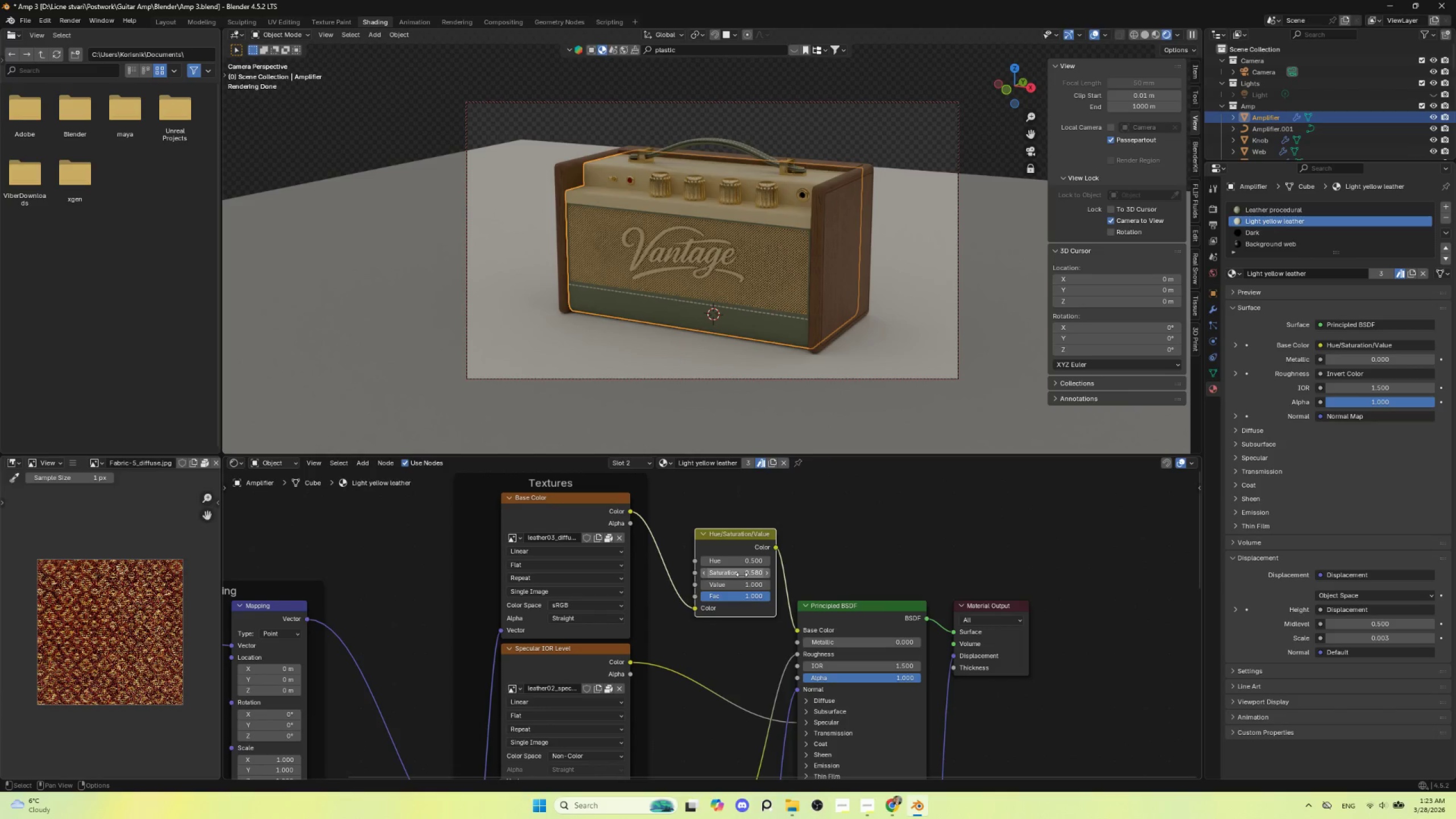 
hold_key(key=ShiftLeft, duration=1.51)
left_click_drag(start_coordinate=[741, 575], to_coordinate=[800, 574])
 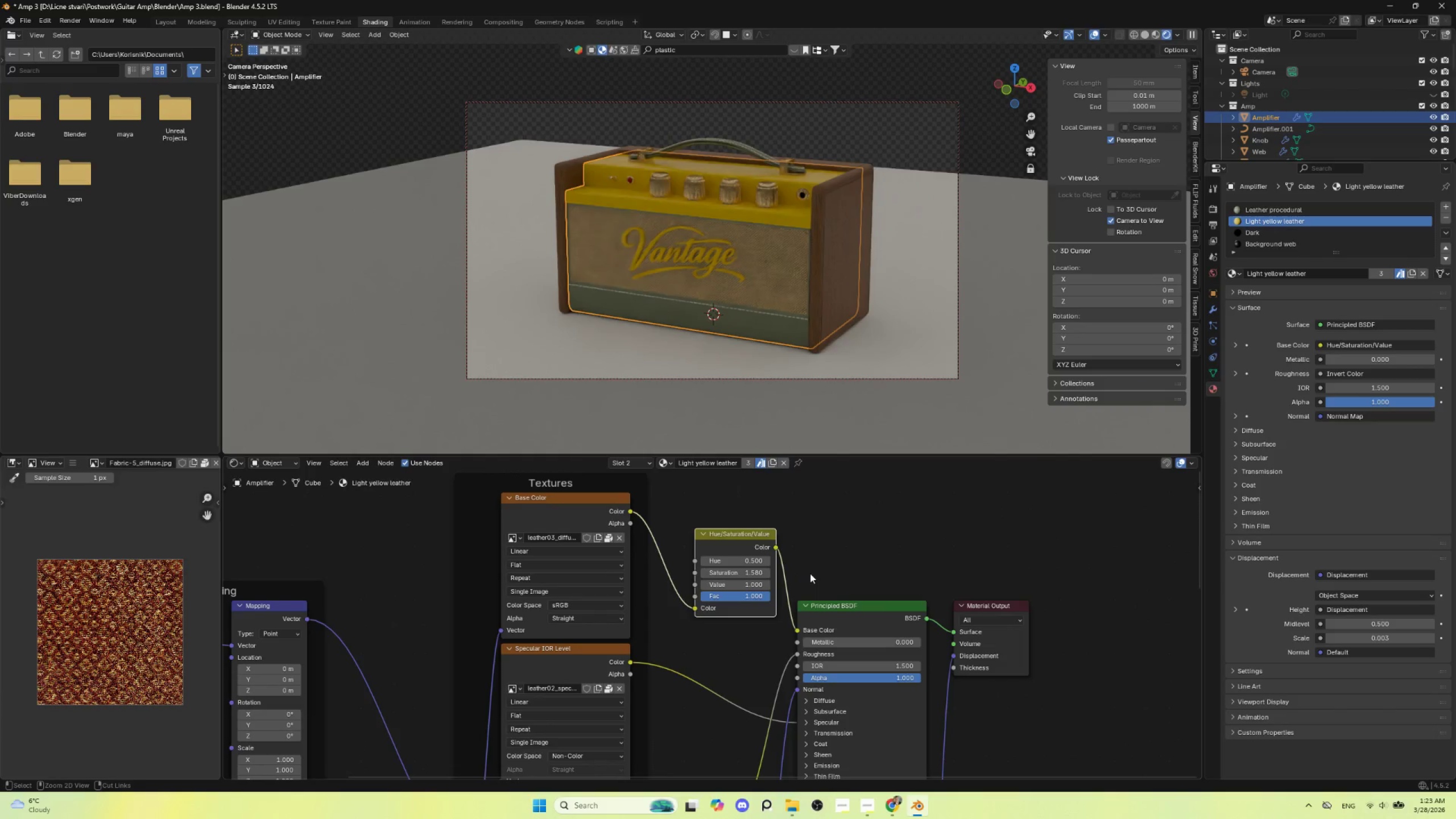 
hold_key(key=ShiftLeft, duration=1.5)
 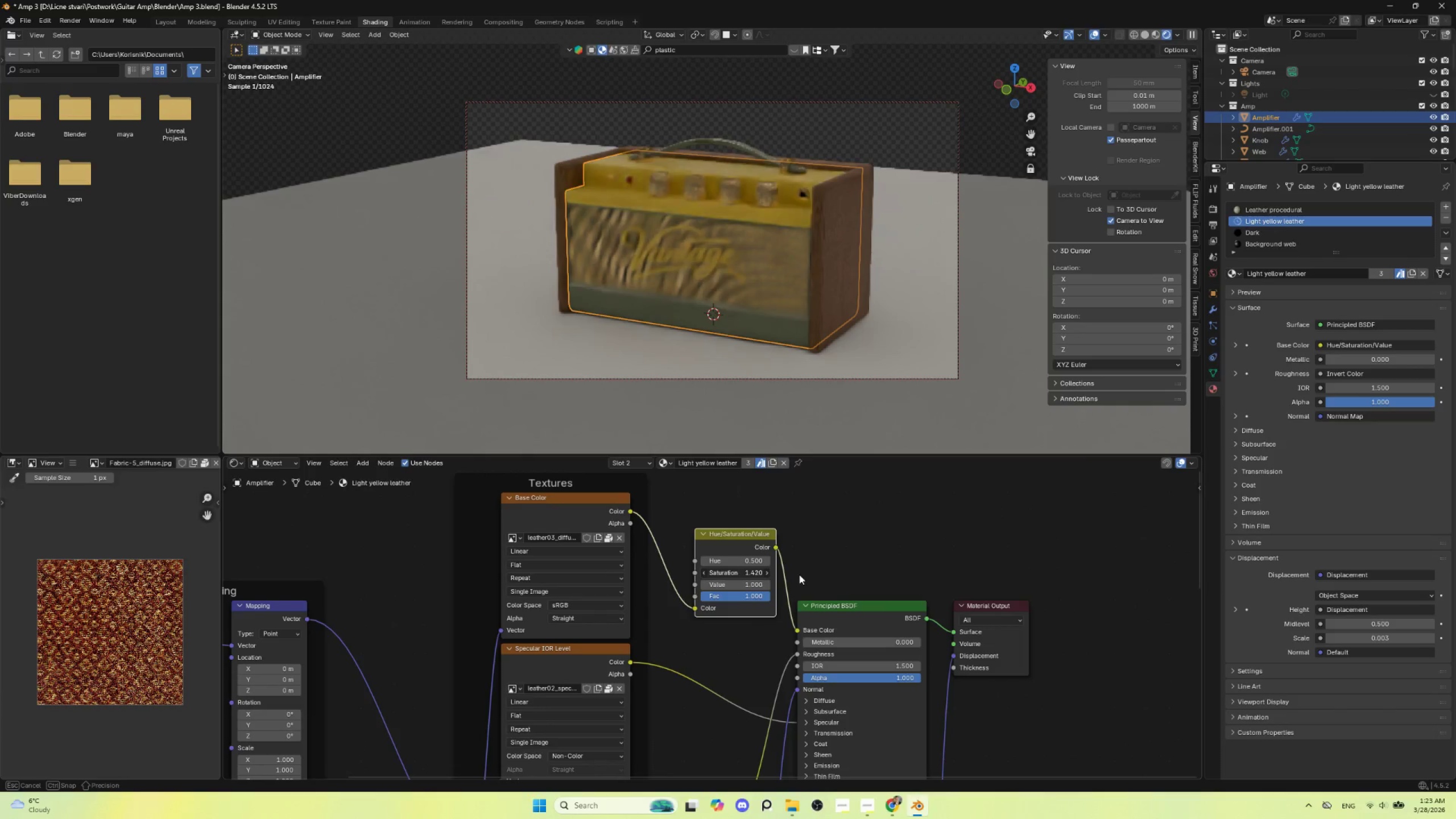 
hold_key(key=ShiftLeft, duration=1.33)
 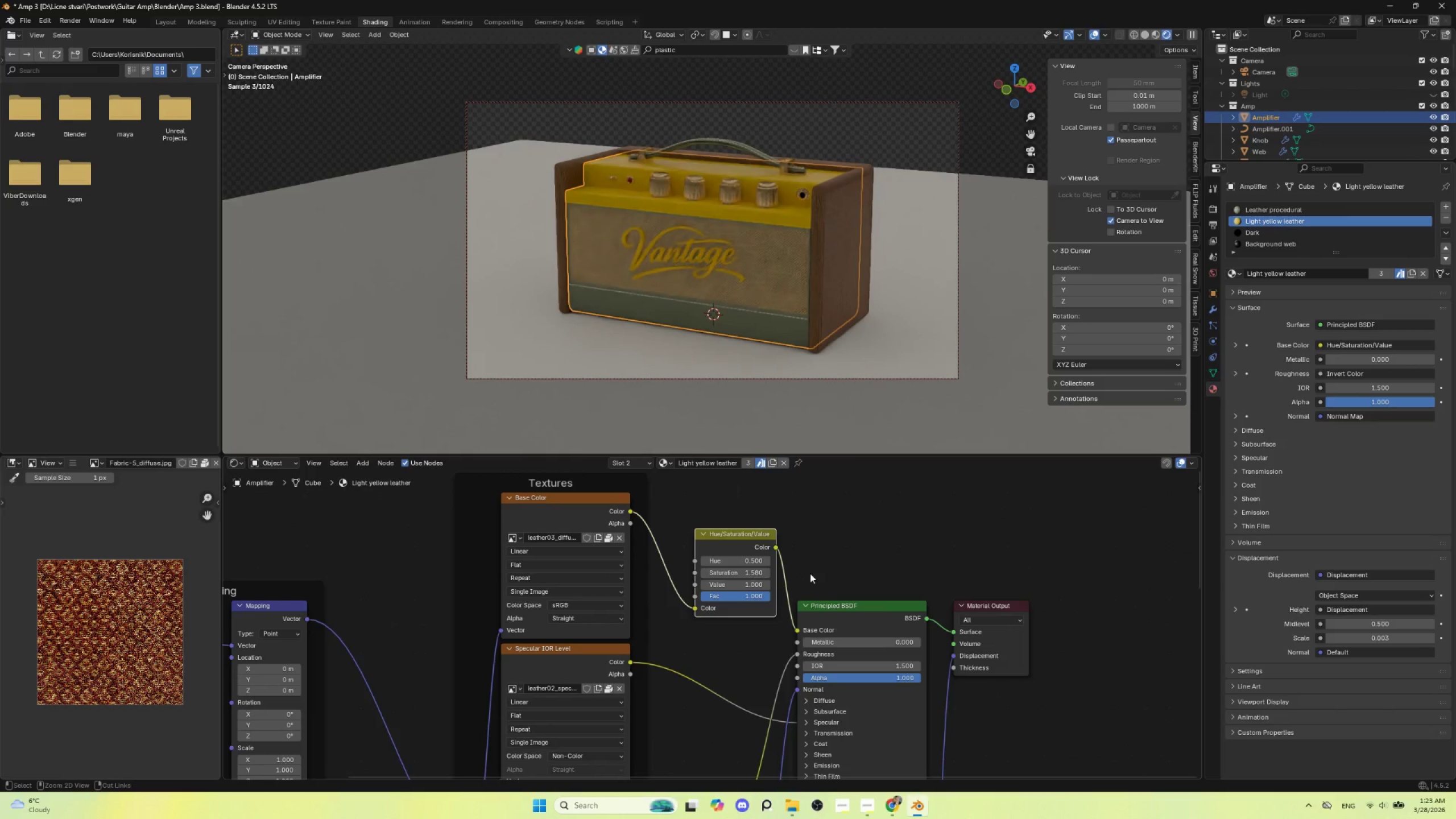 
key(Control+Z)
 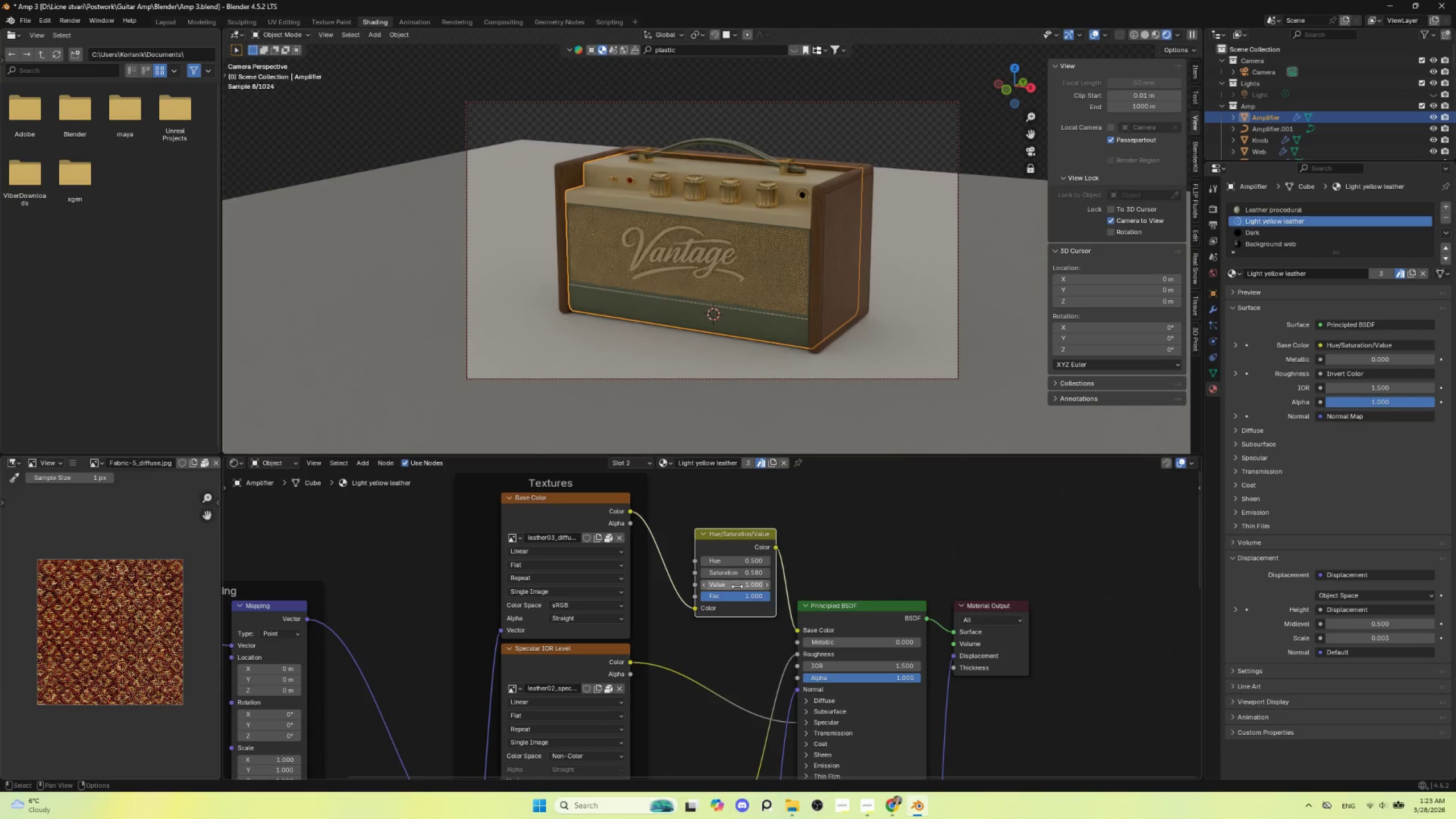 
hold_key(key=ShiftLeft, duration=1.5)
left_click_drag(start_coordinate=[741, 585], to_coordinate=[780, 582])
 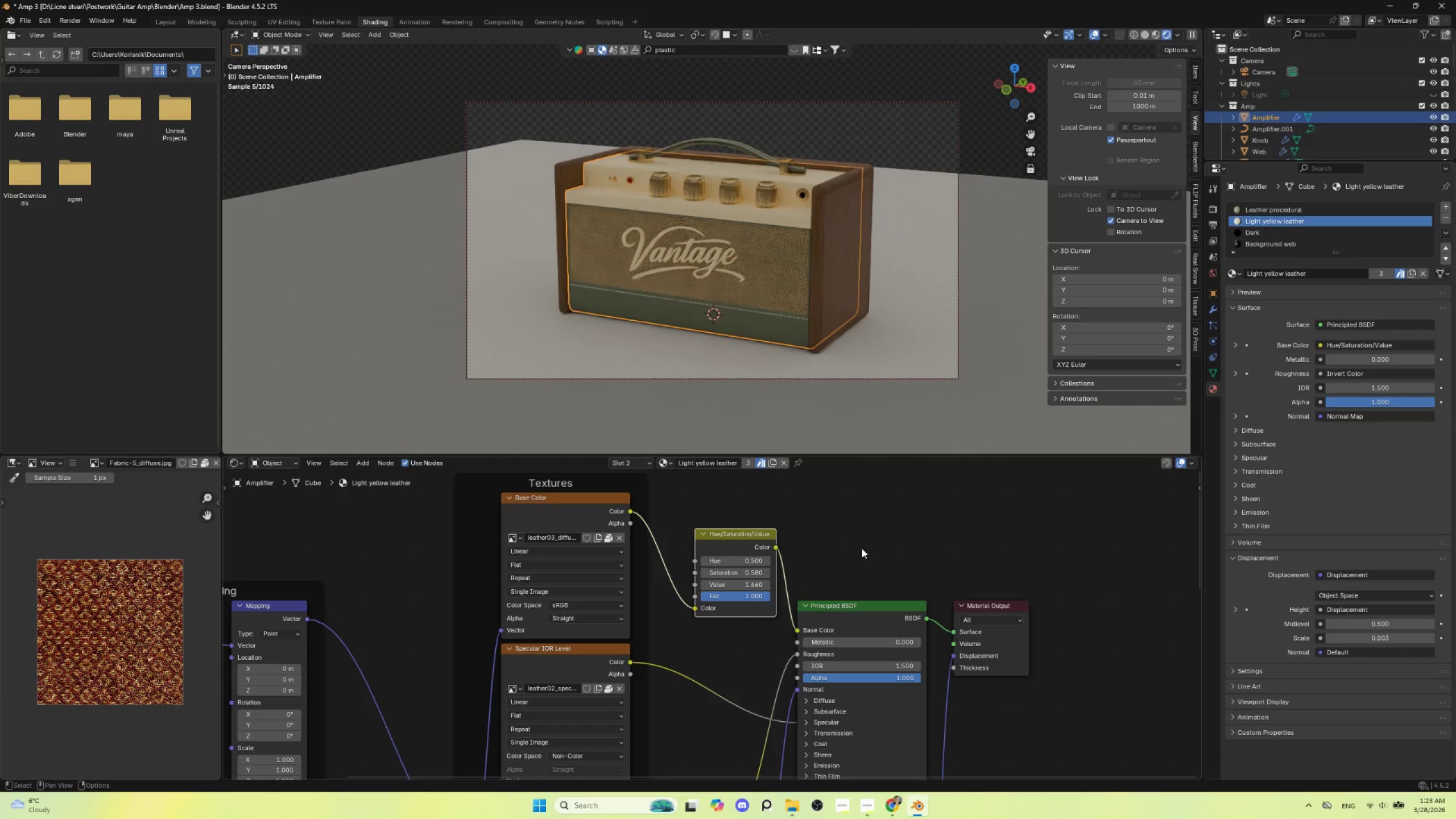 
hold_key(key=ShiftLeft, duration=1.52)
 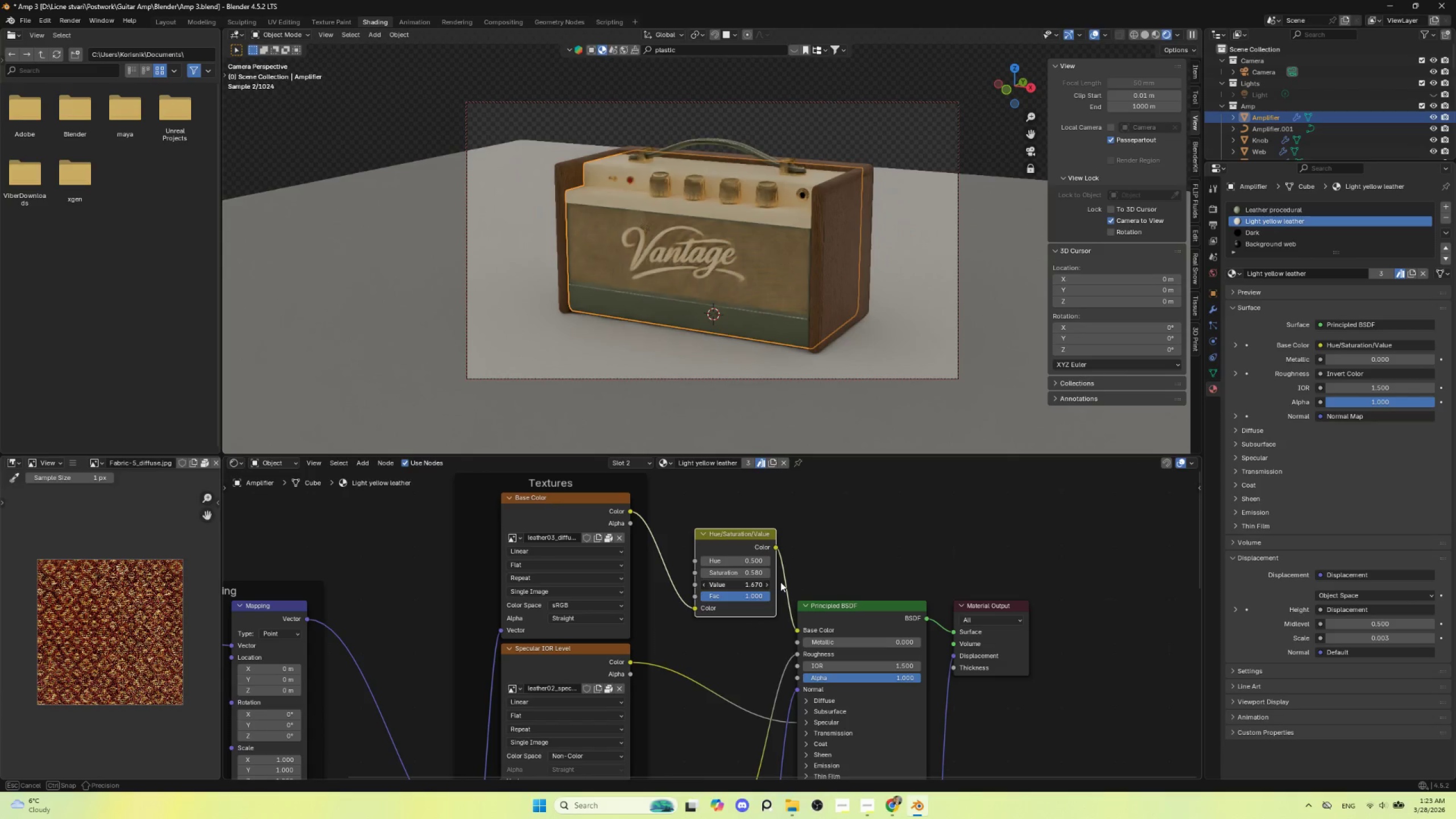 
hold_key(key=ShiftLeft, duration=1.51)
 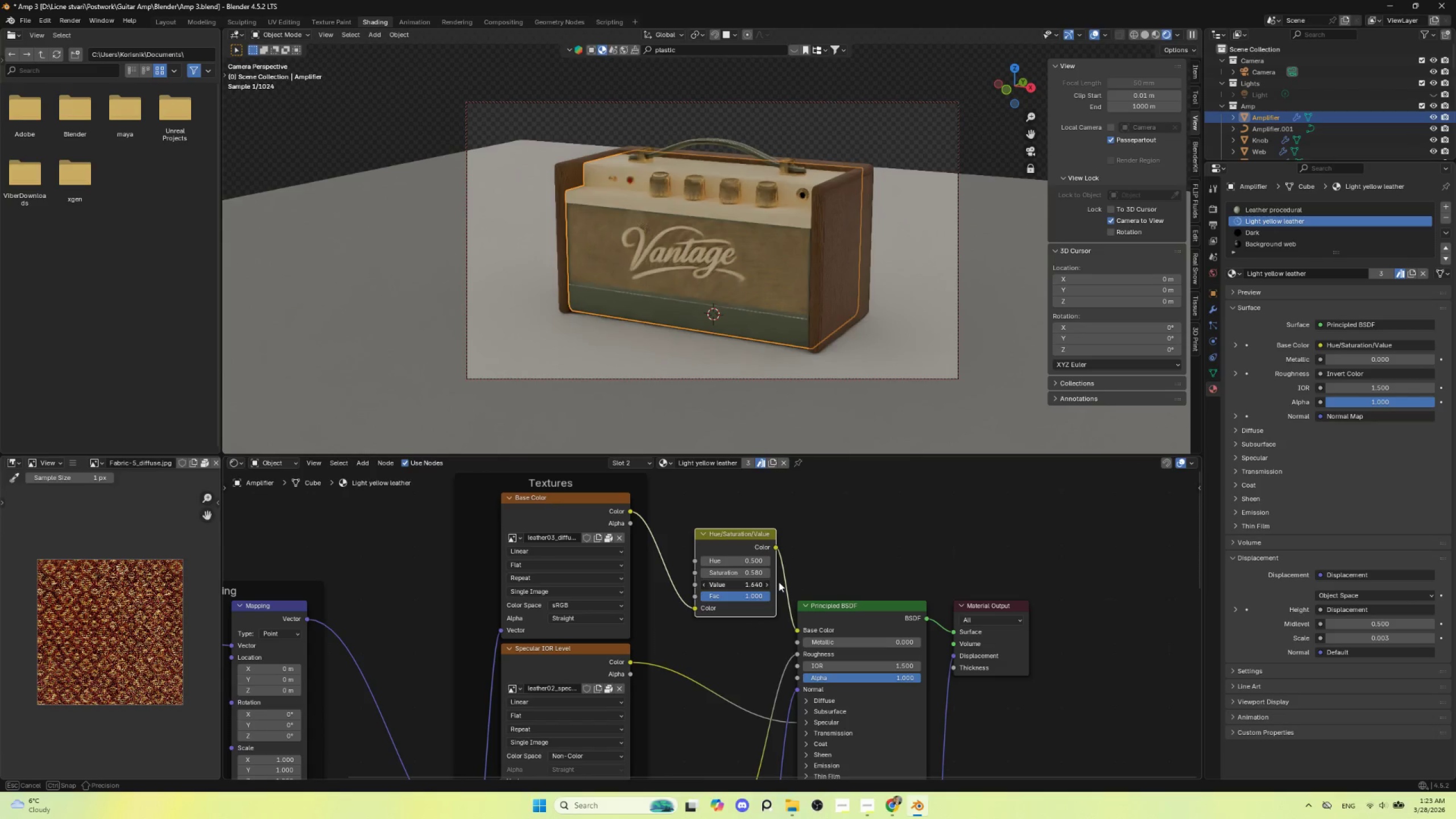 
hold_key(key=ShiftLeft, duration=1.52)
 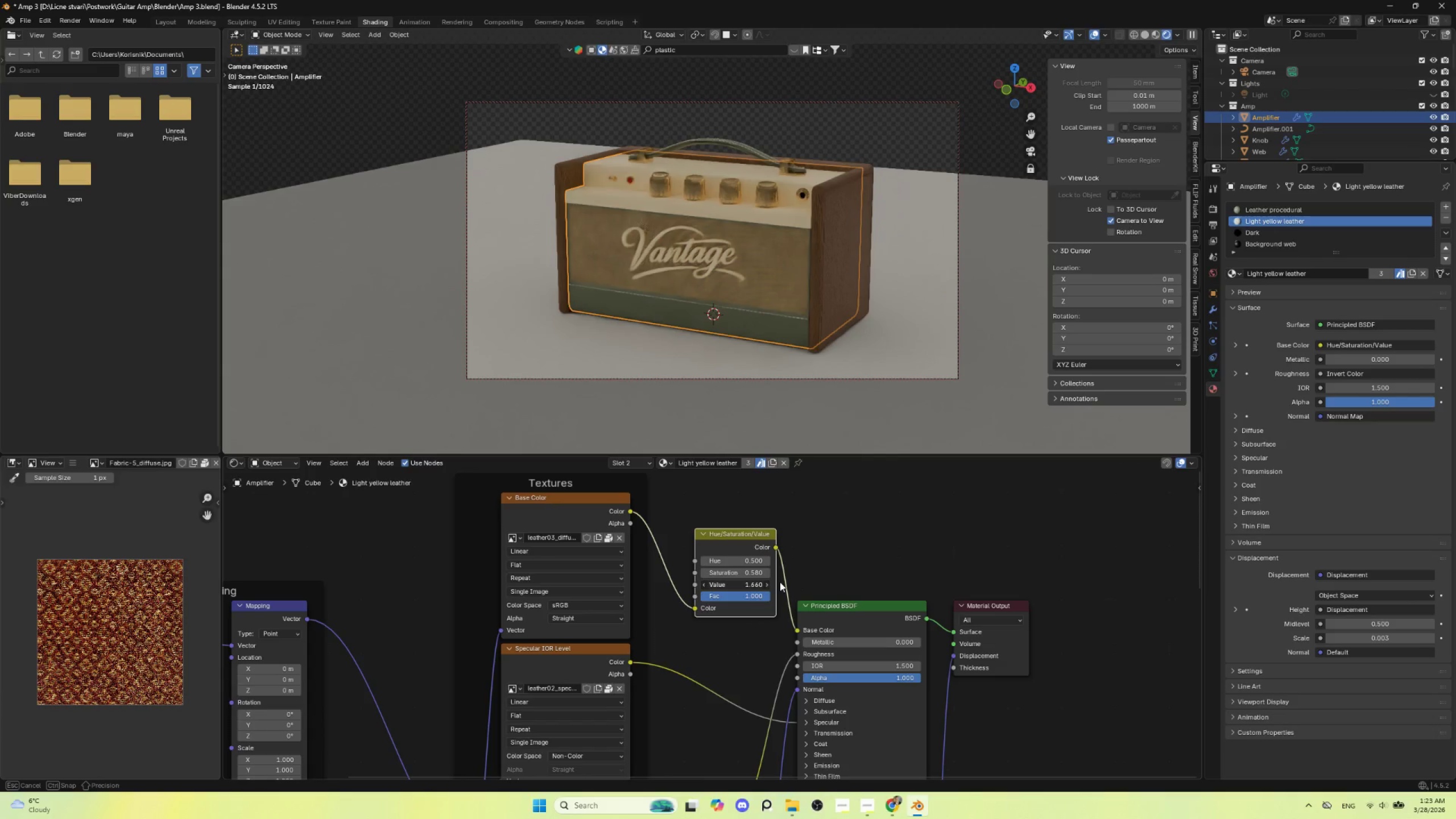 
hold_key(key=ShiftLeft, duration=0.98)
 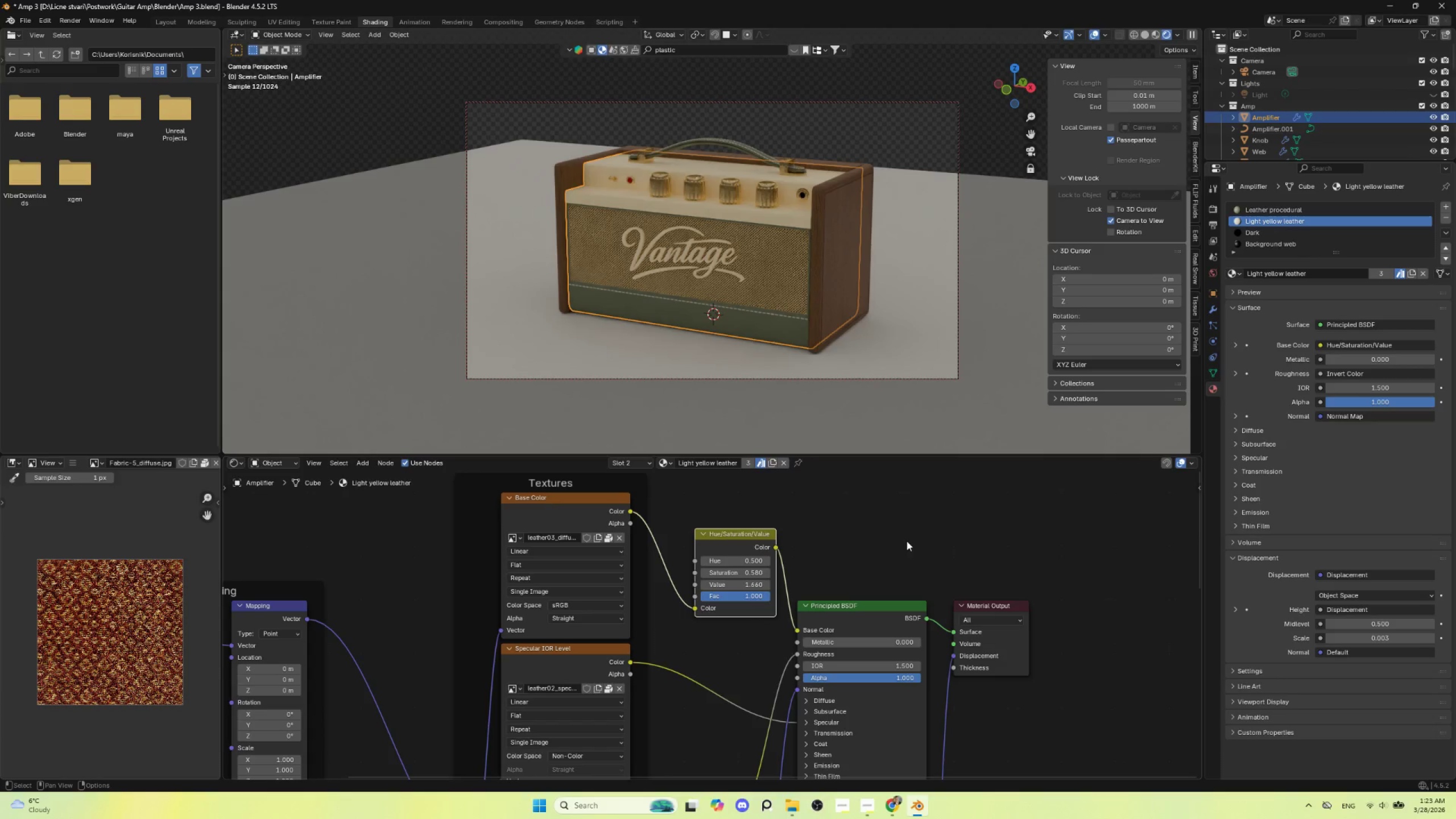 
left_click([586, 254])
 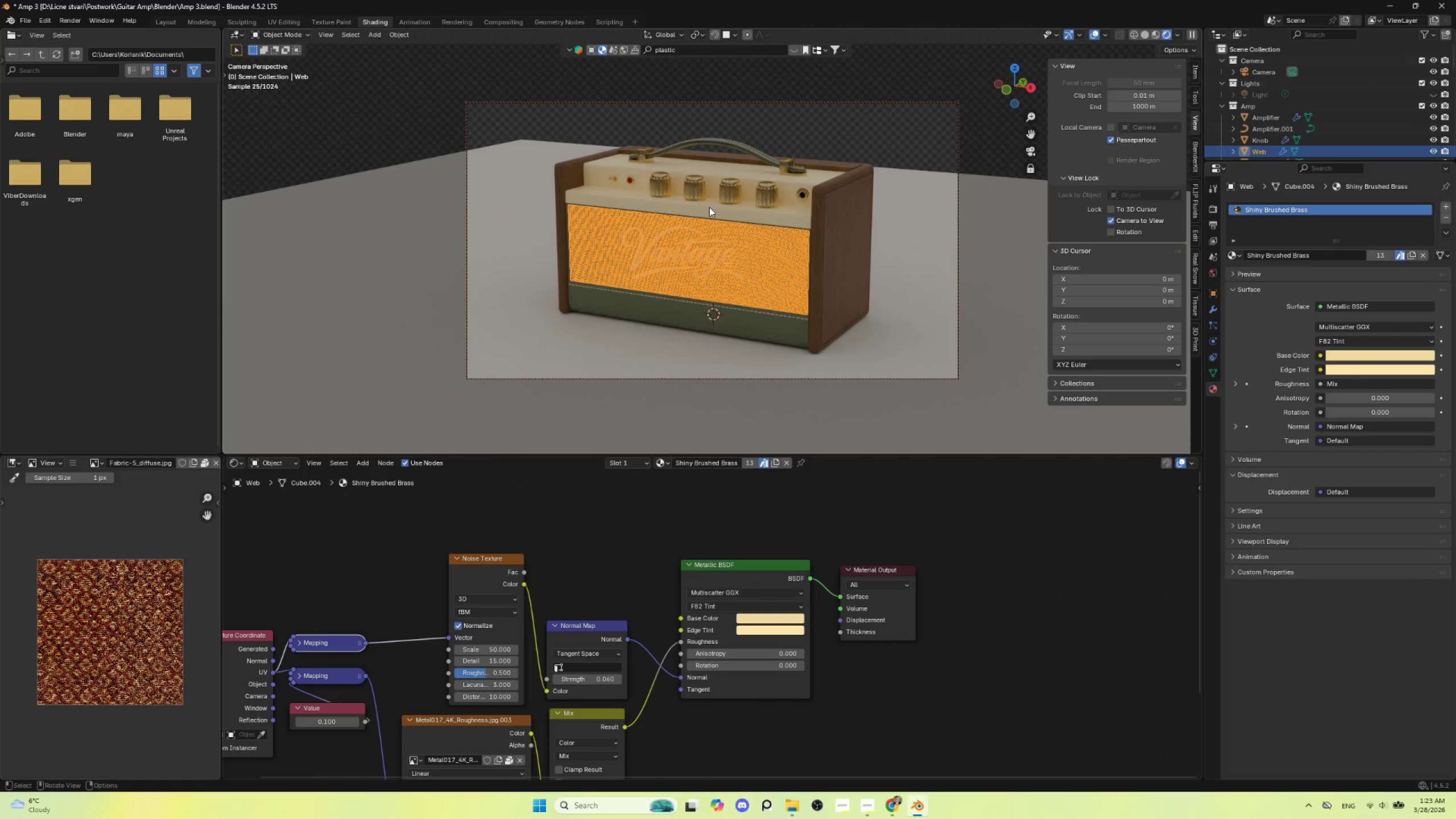 
left_click([934, 522])
 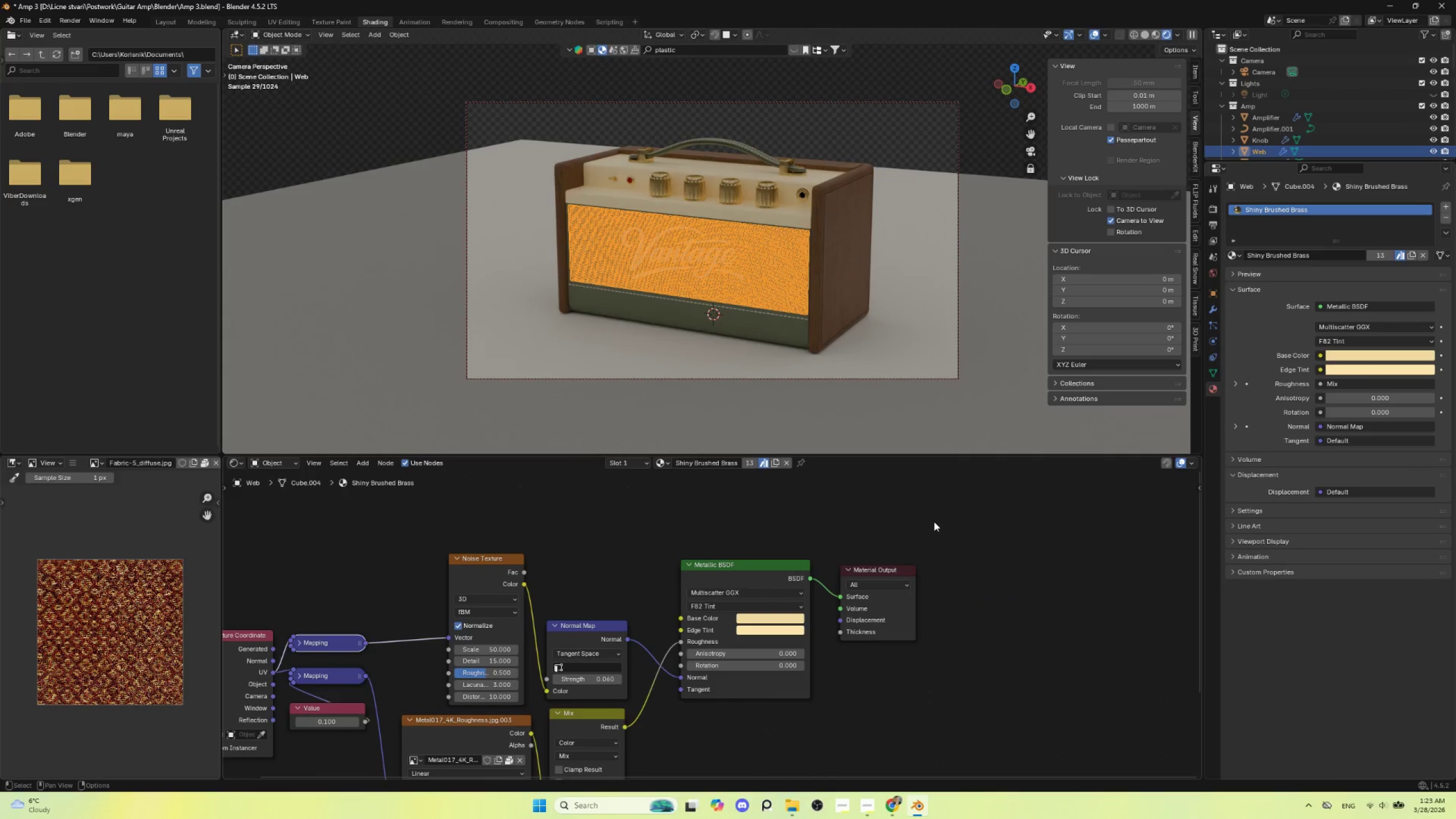 
left_click([975, 146])
 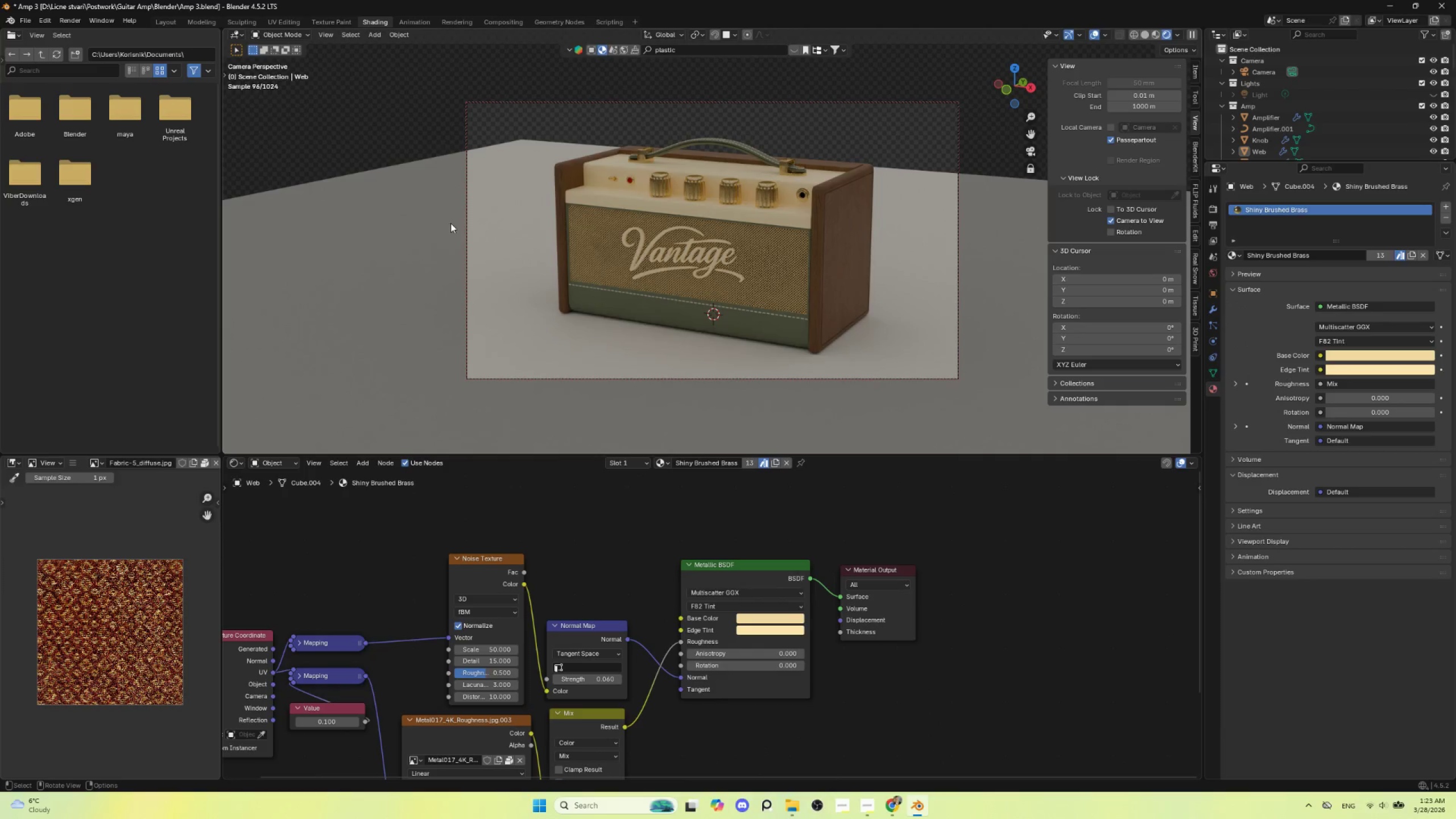 
left_click([490, 190])
 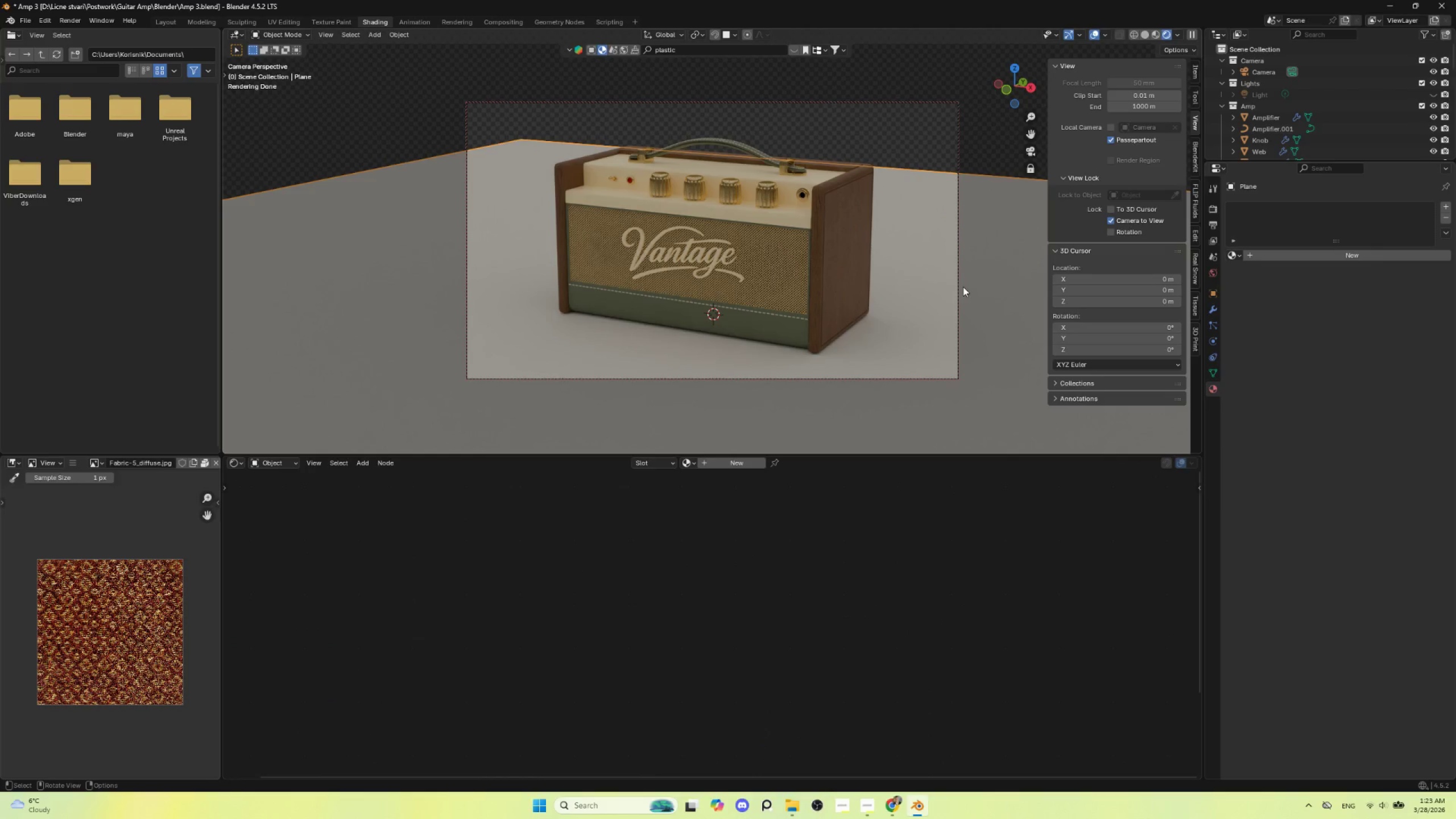 
key(Tab)
 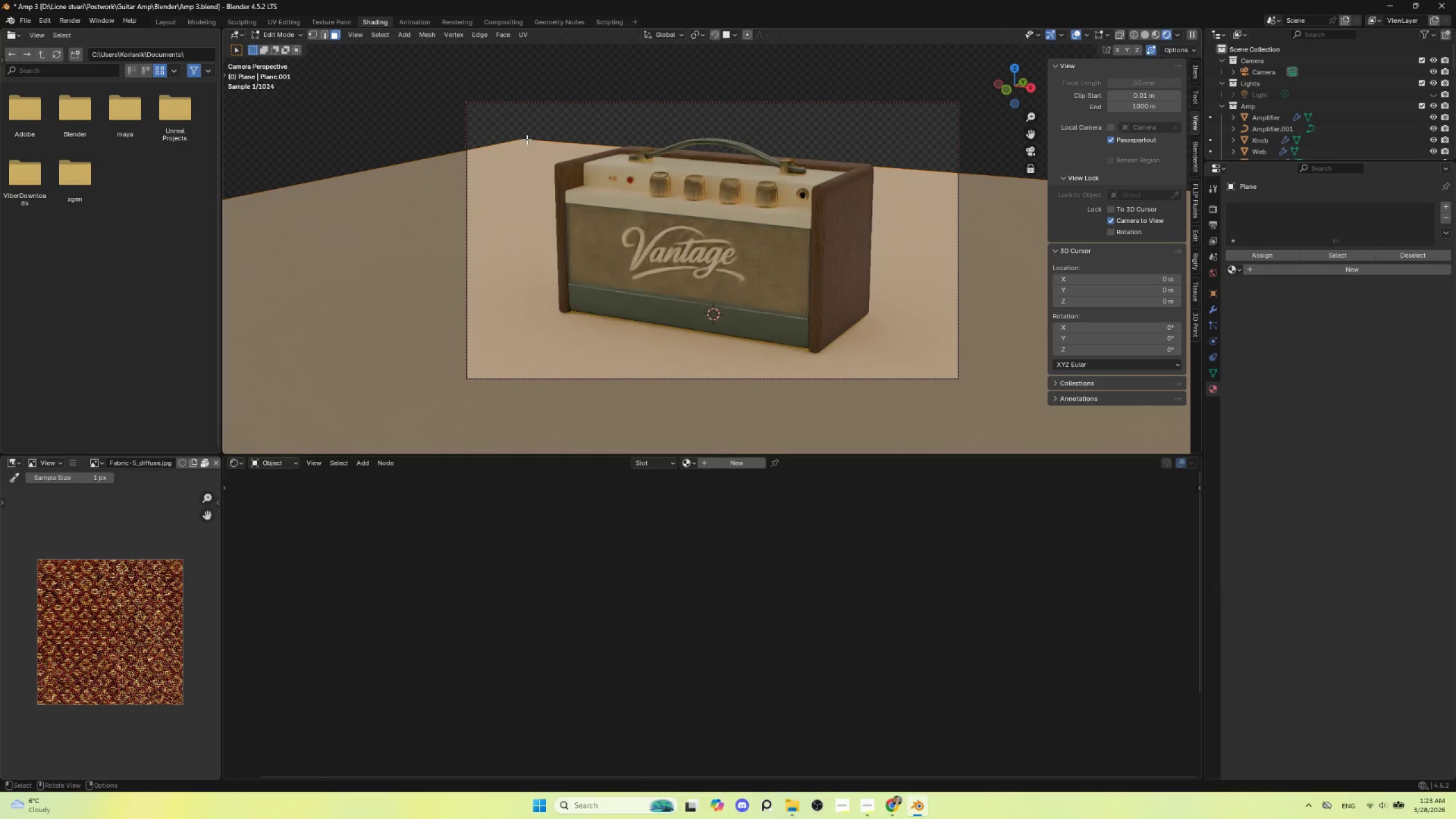 
left_click([527, 139])
 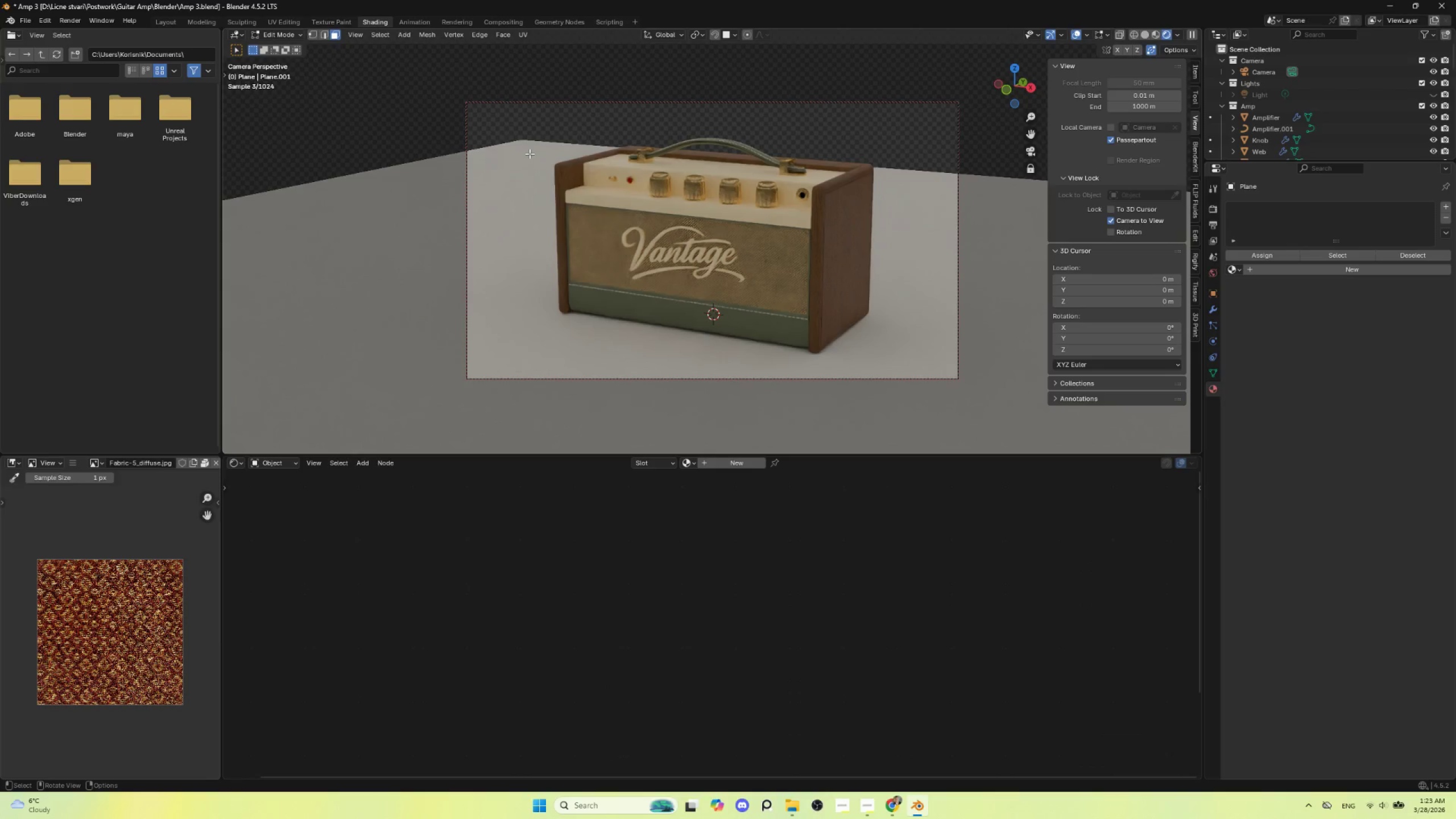 
key(Tab)
 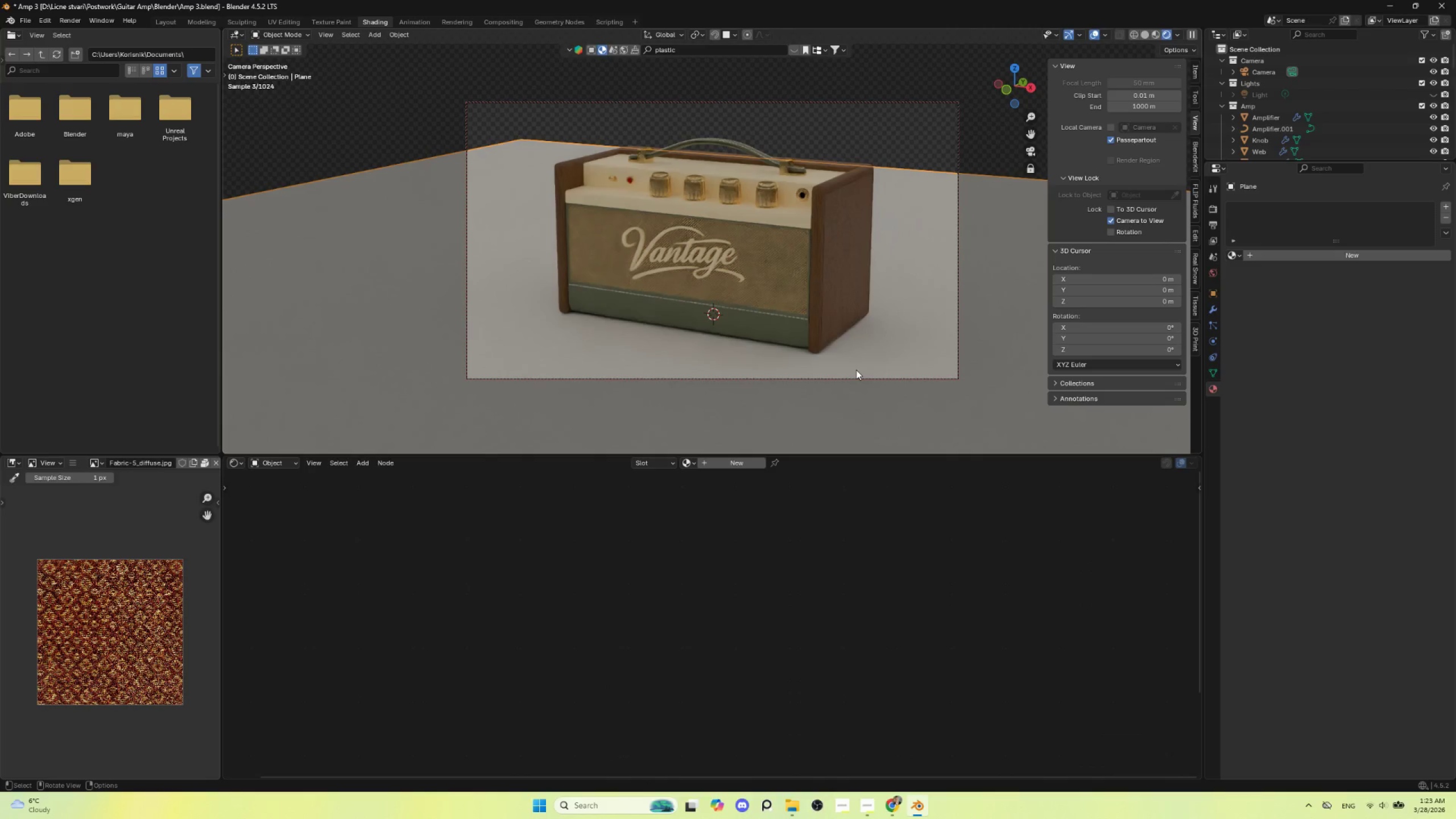 
key(S)
 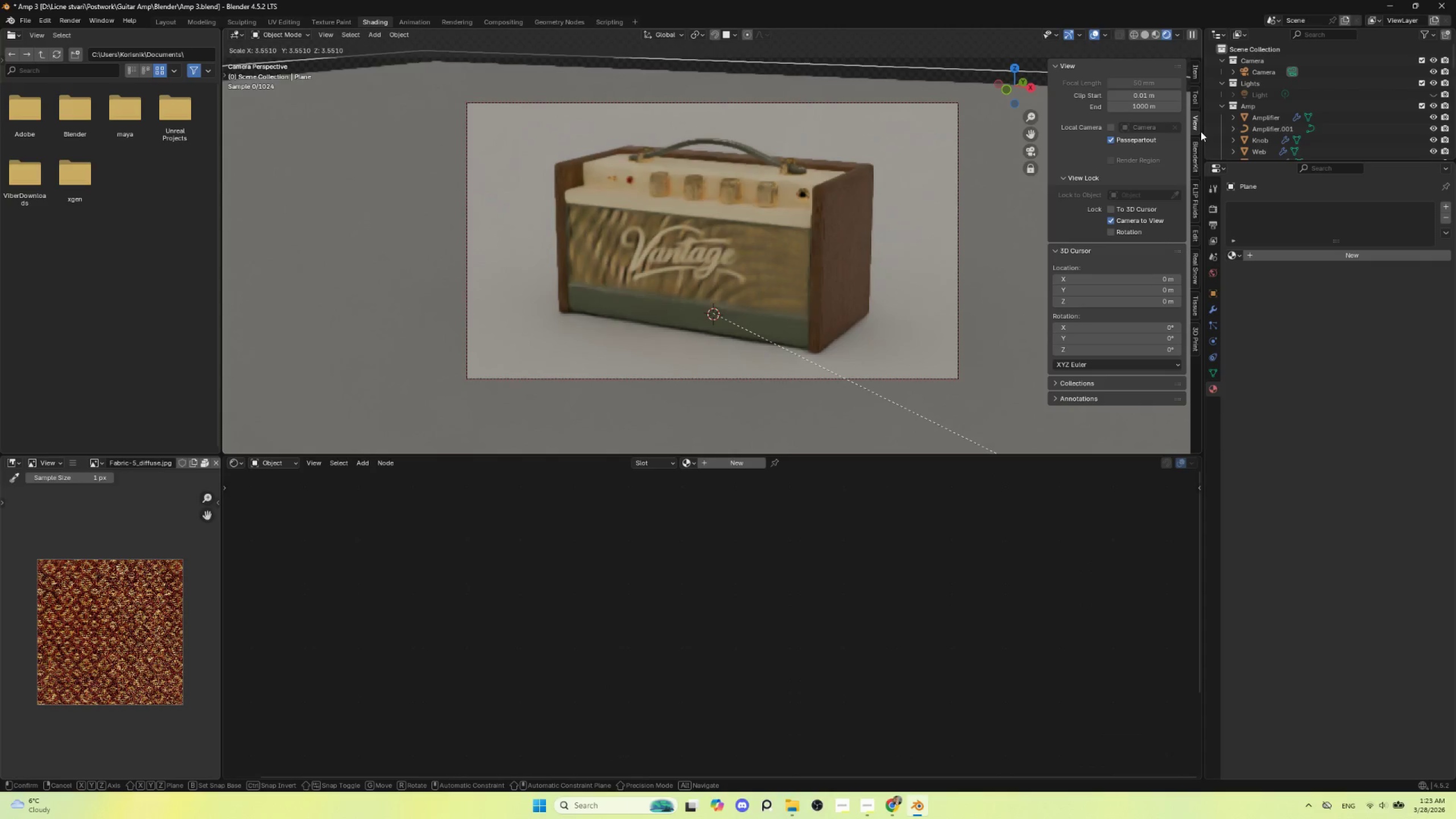 
left_click([1201, 131])
 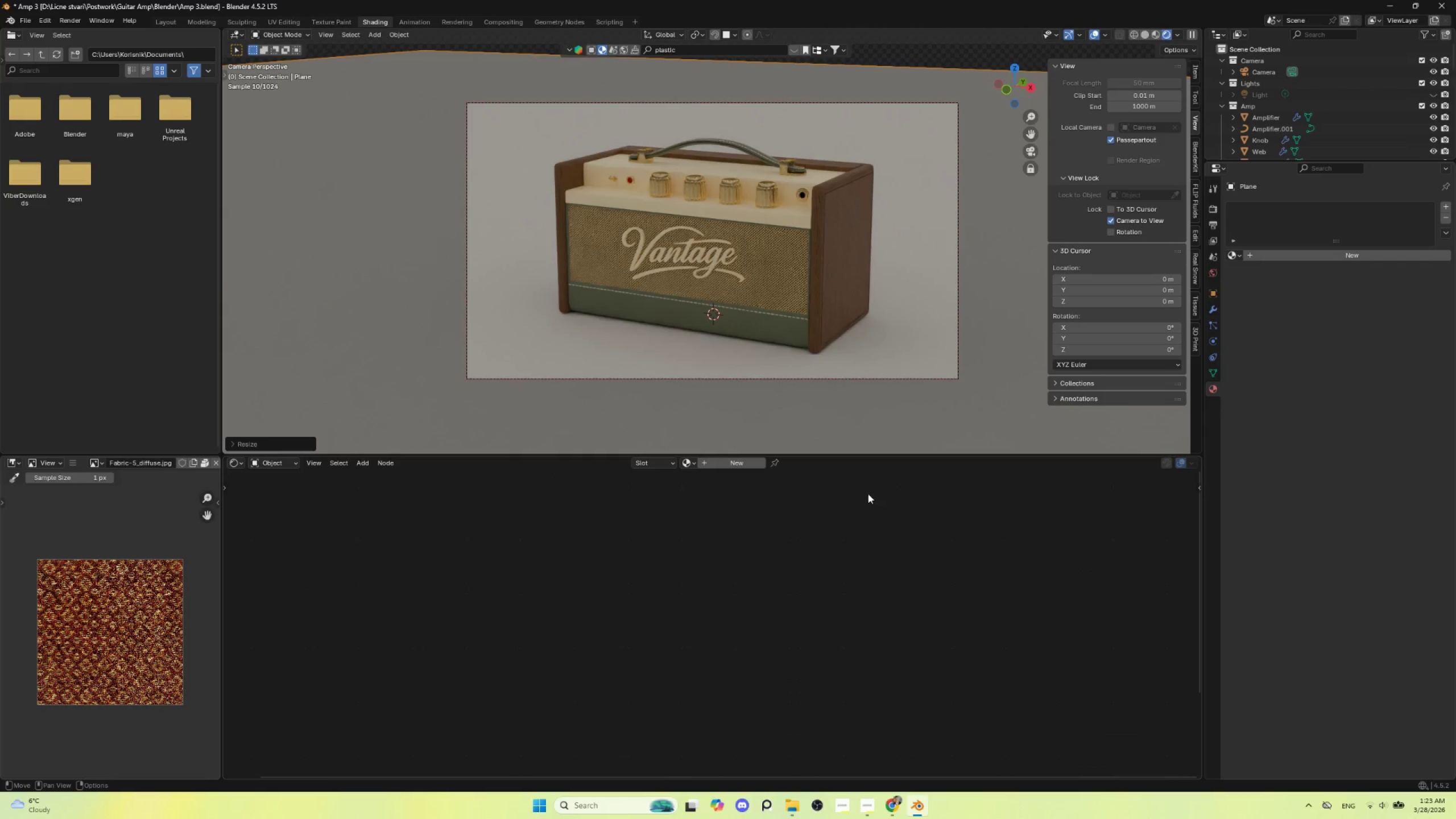 
left_click([732, 466])
 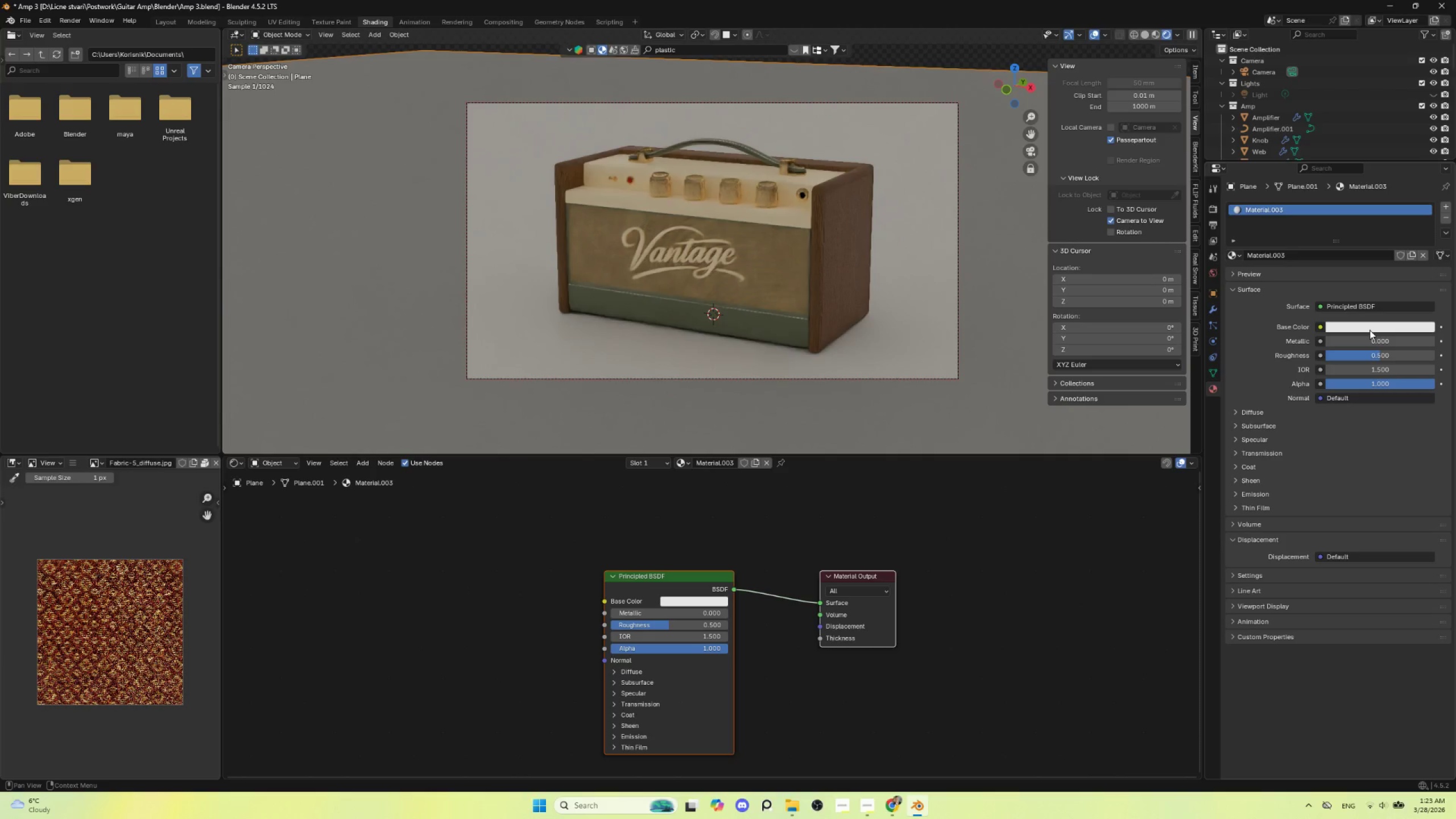 
left_click([1370, 330])
 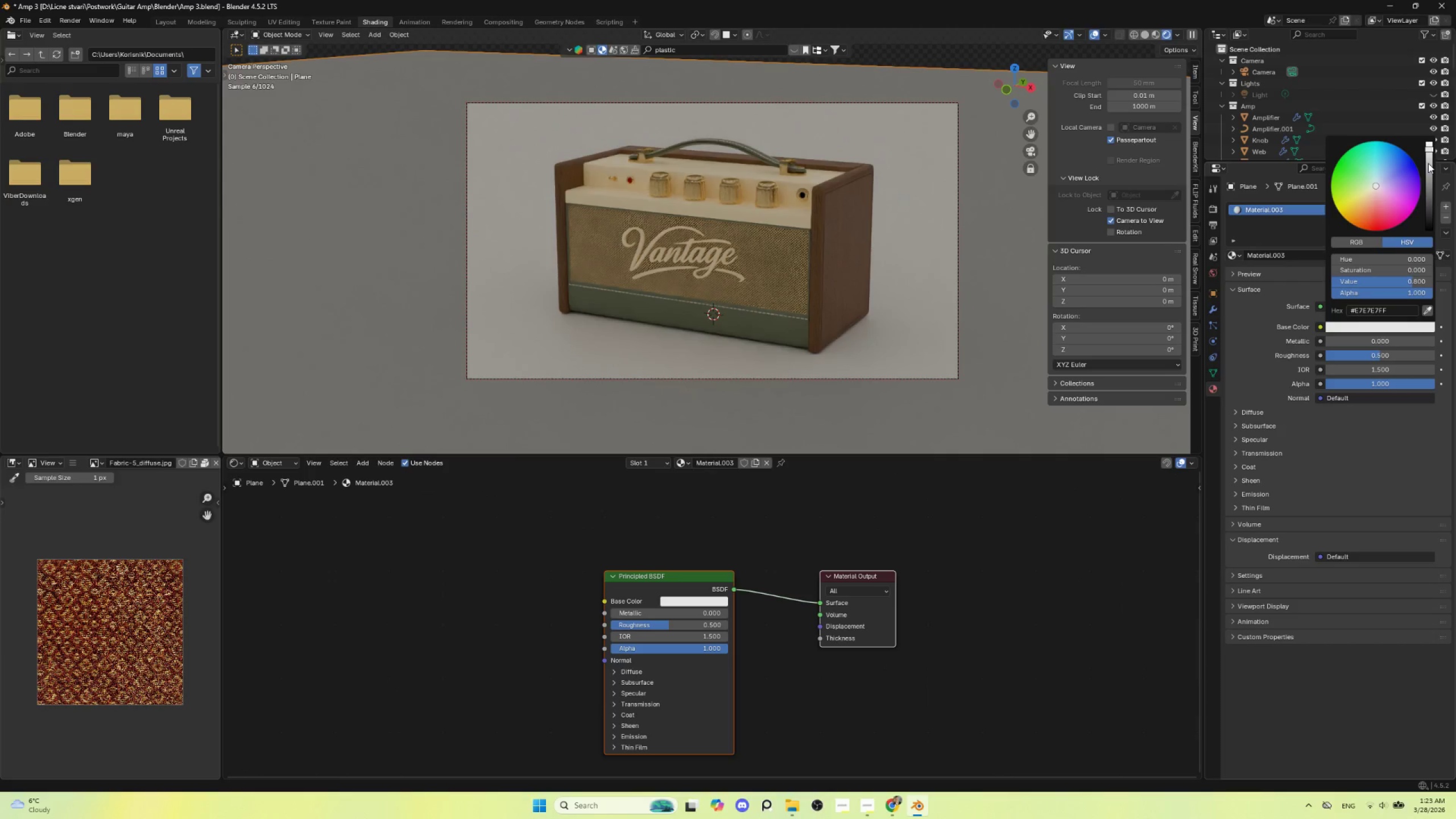 
left_click_drag(start_coordinate=[1429, 162], to_coordinate=[1431, 195])
 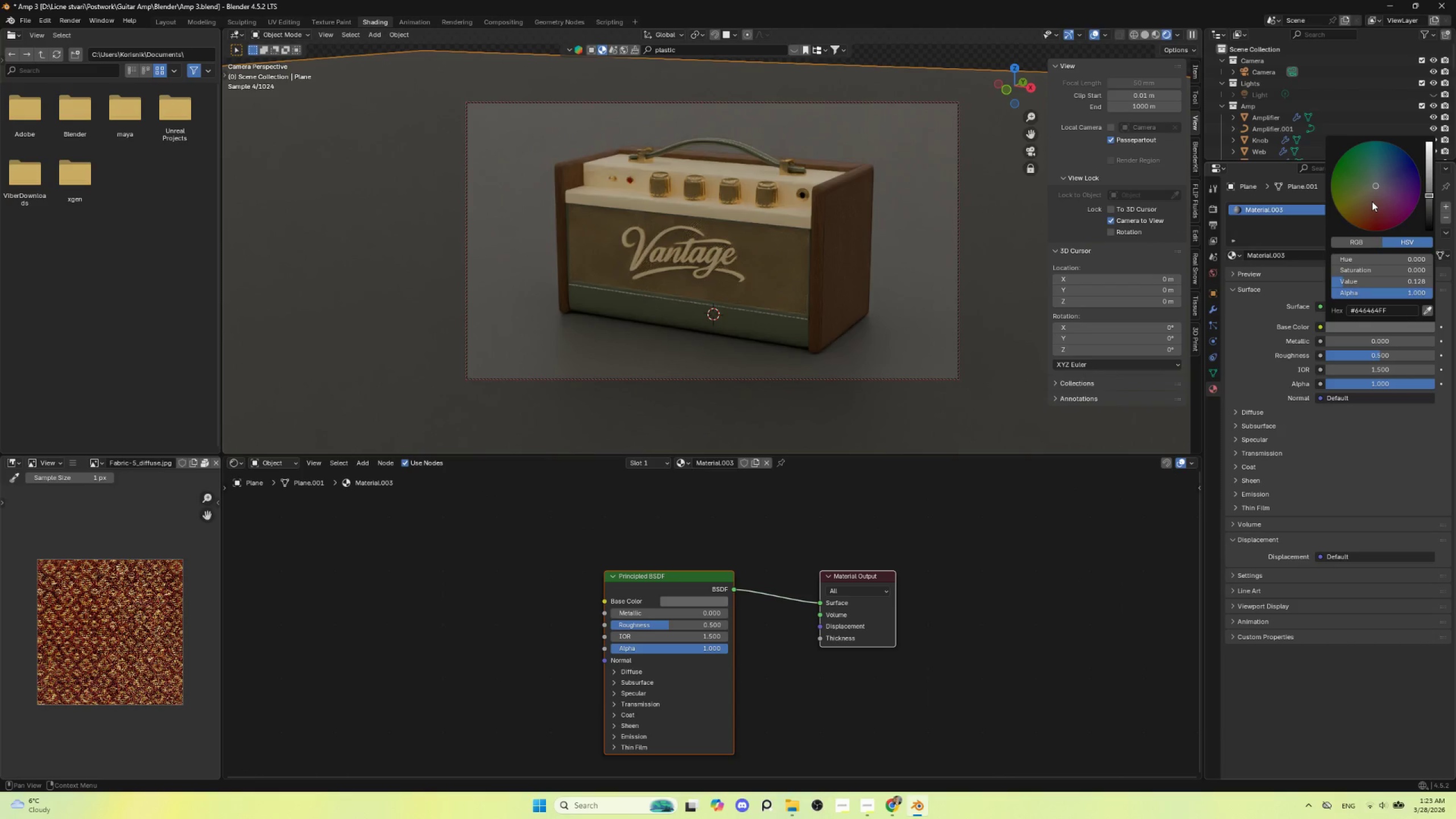 
left_click([1372, 201])
 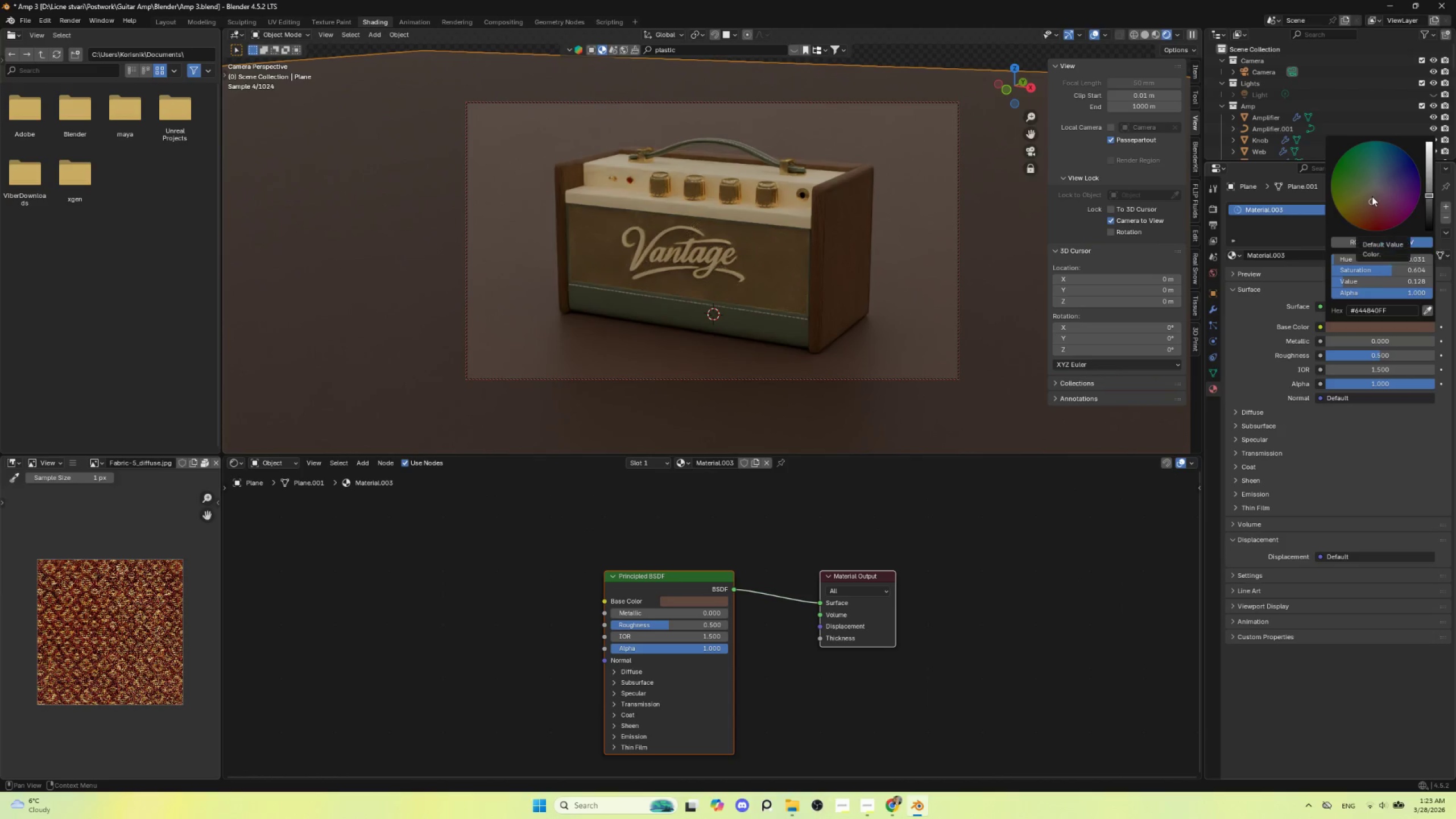 
left_click([1366, 185])
 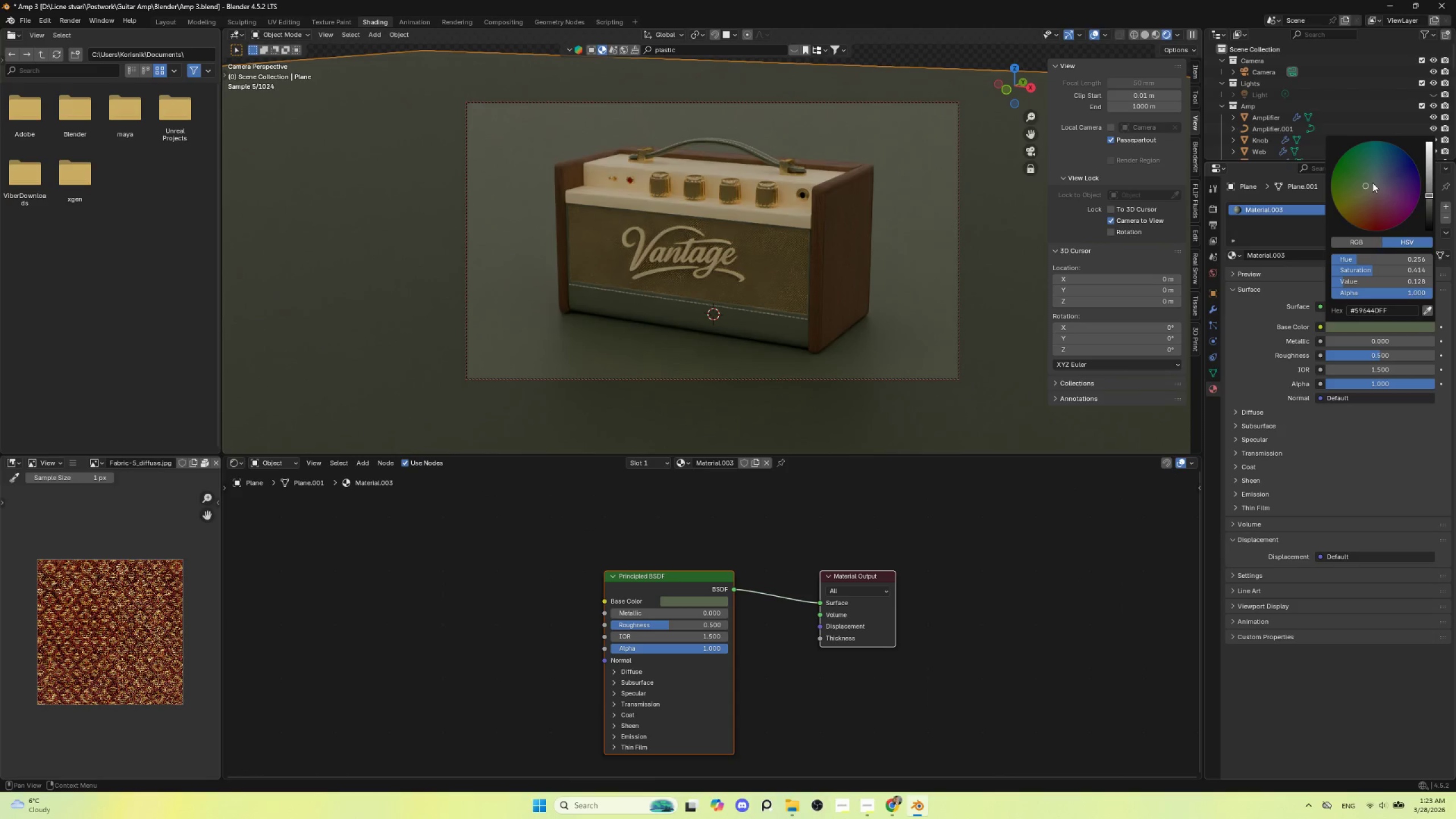 
left_click([1374, 177])
 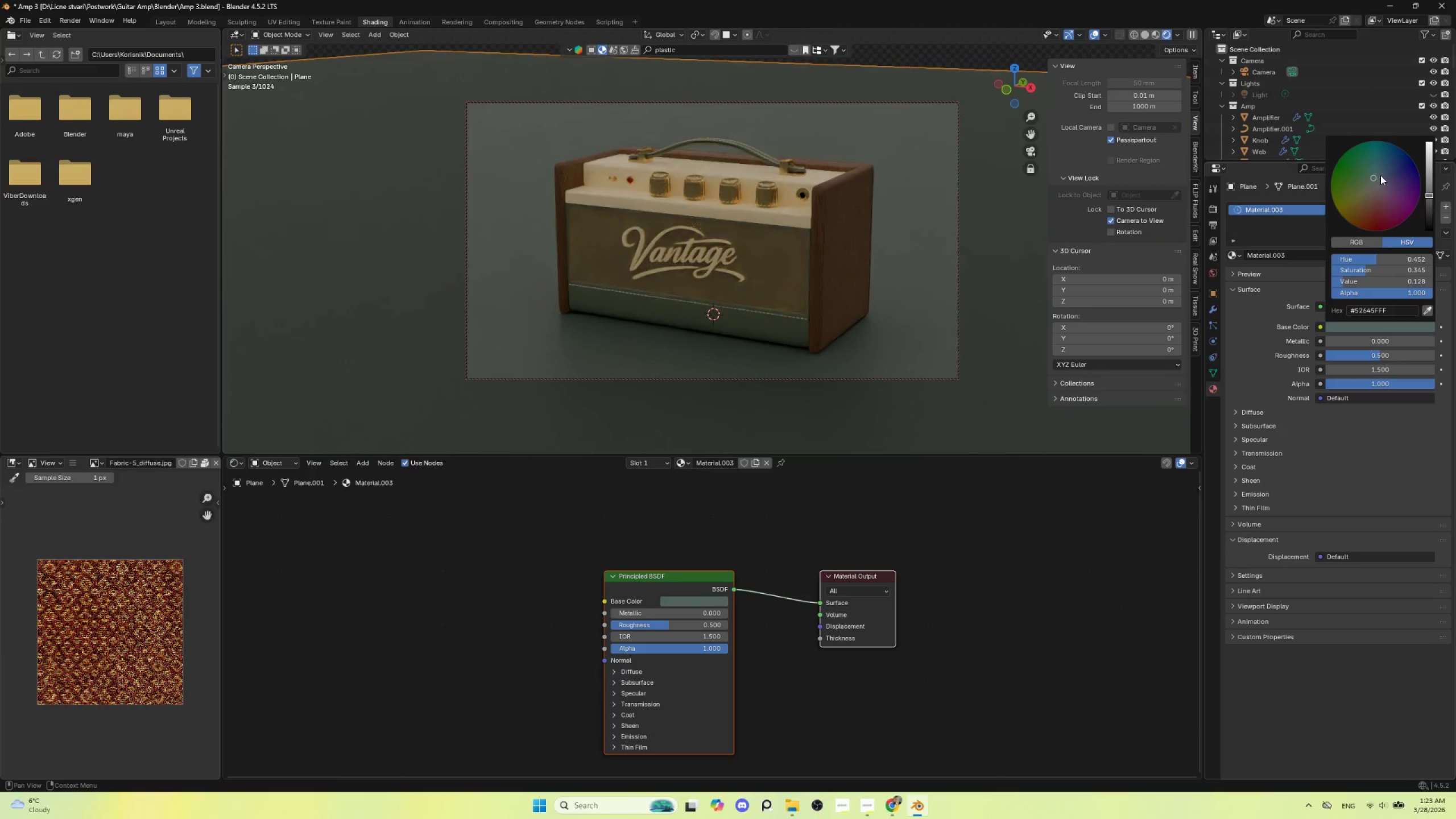 
left_click([1385, 173])
 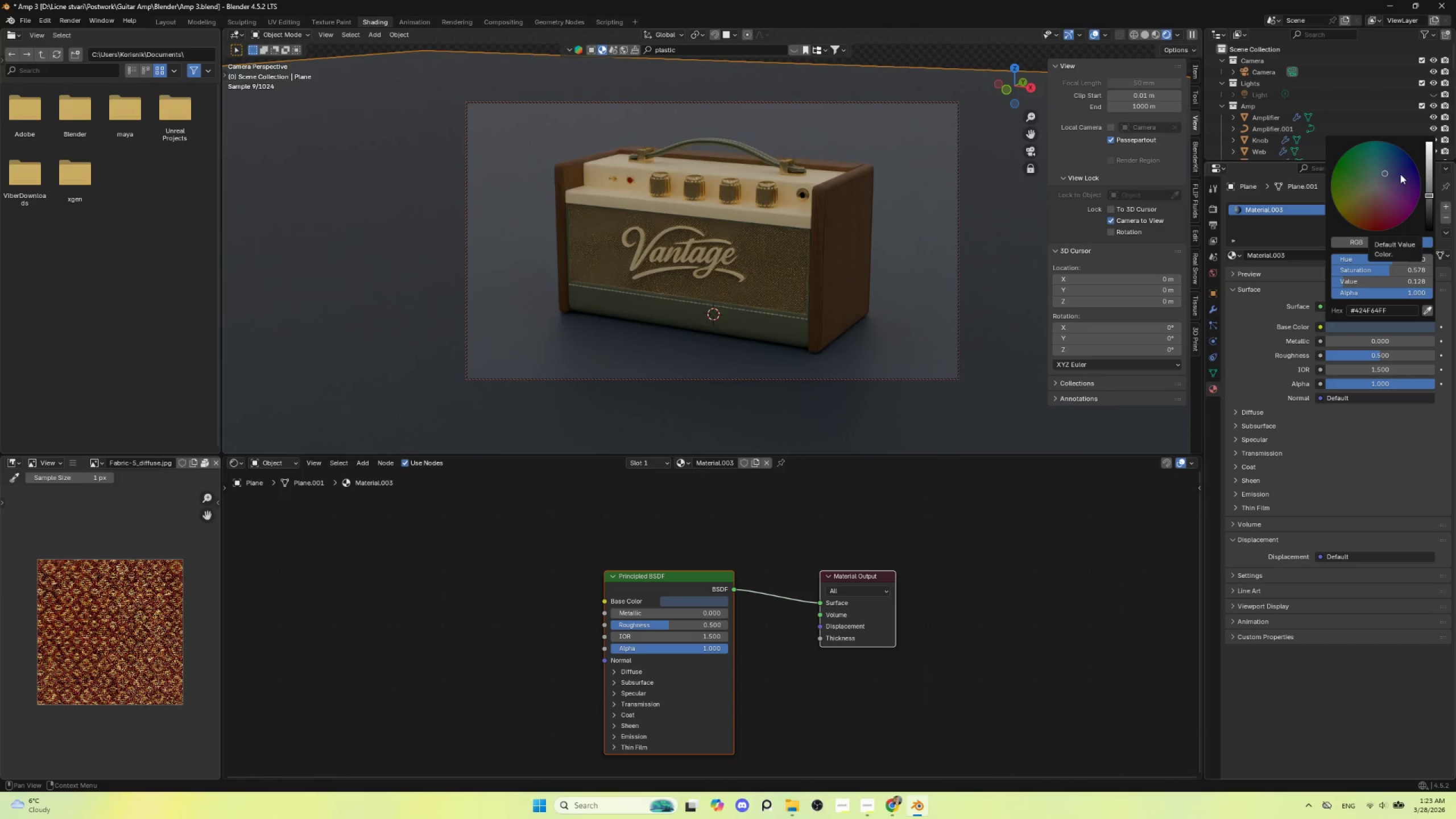 
left_click_drag(start_coordinate=[1431, 193], to_coordinate=[1430, 201])
 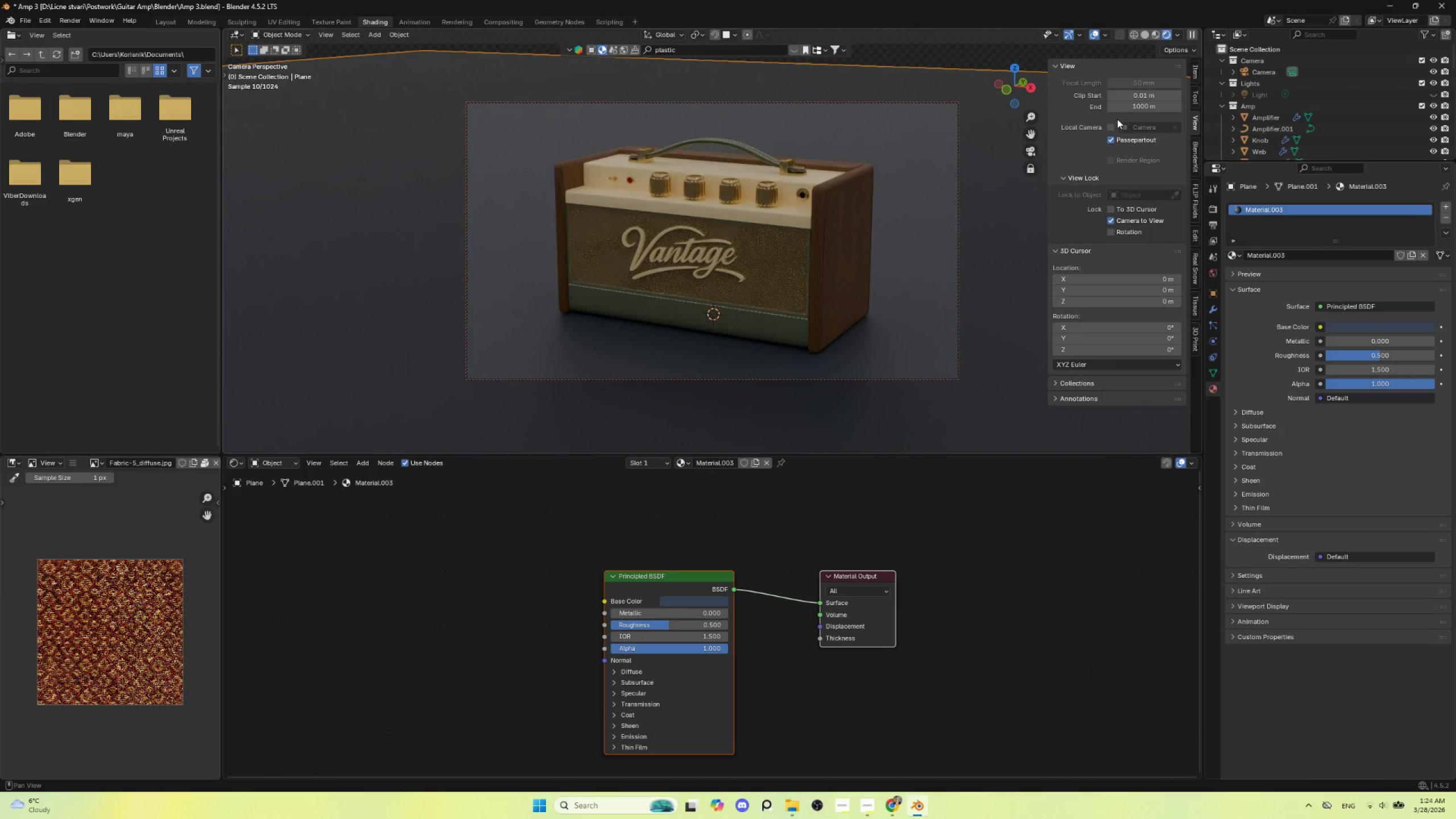 
left_click([1110, 216])
 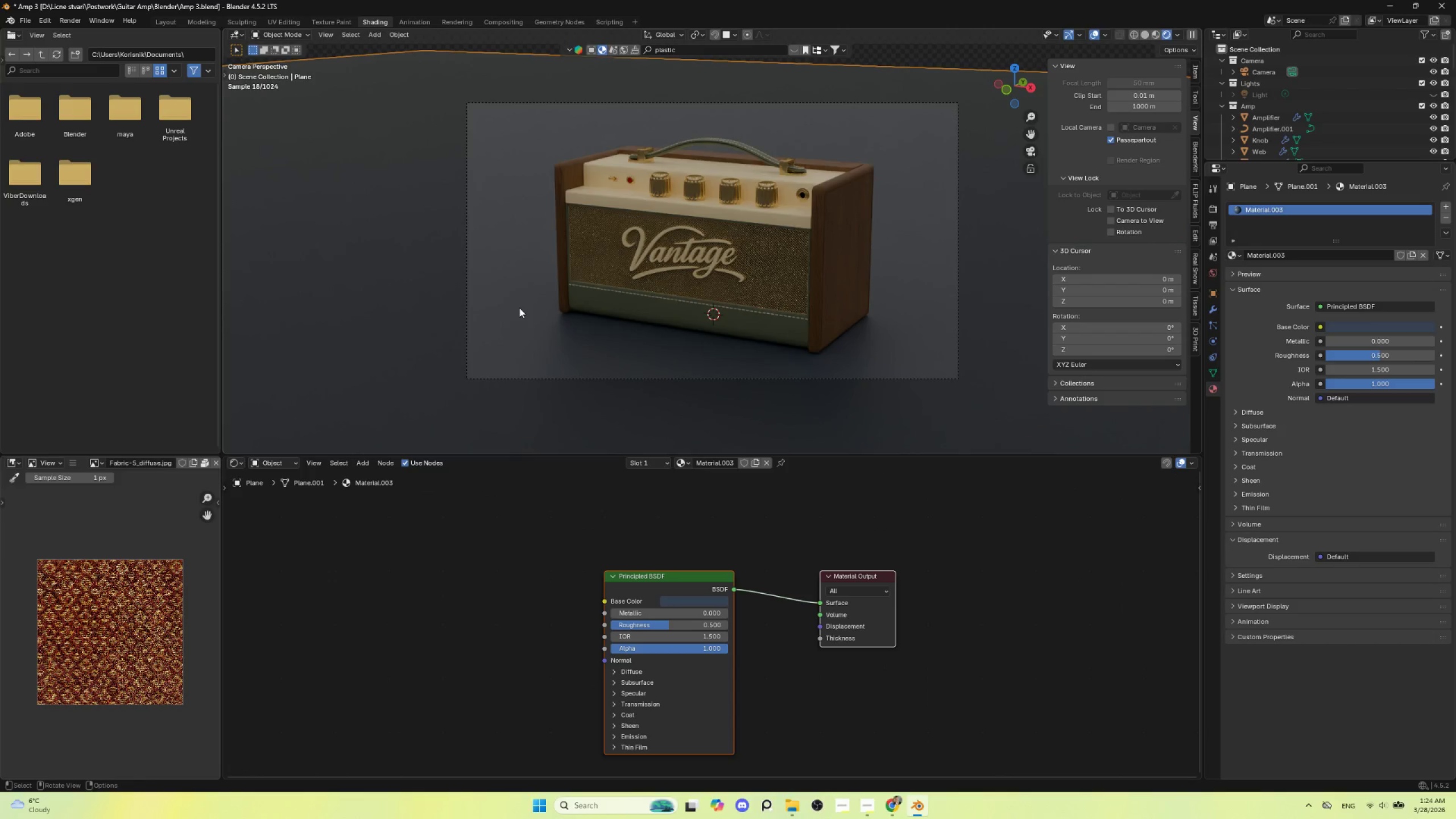 
key(Shift+A)
 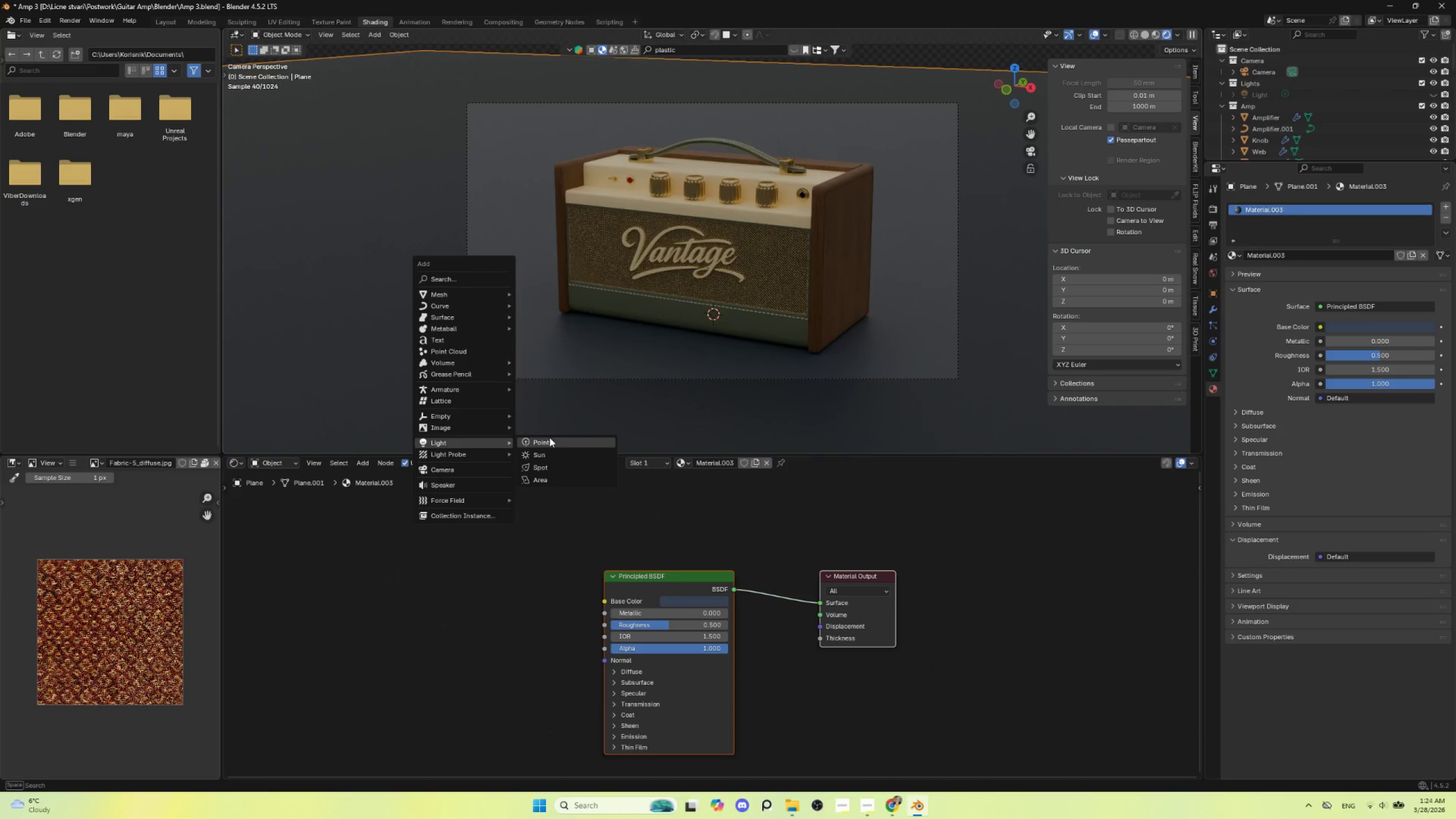 
wait(6.36)
 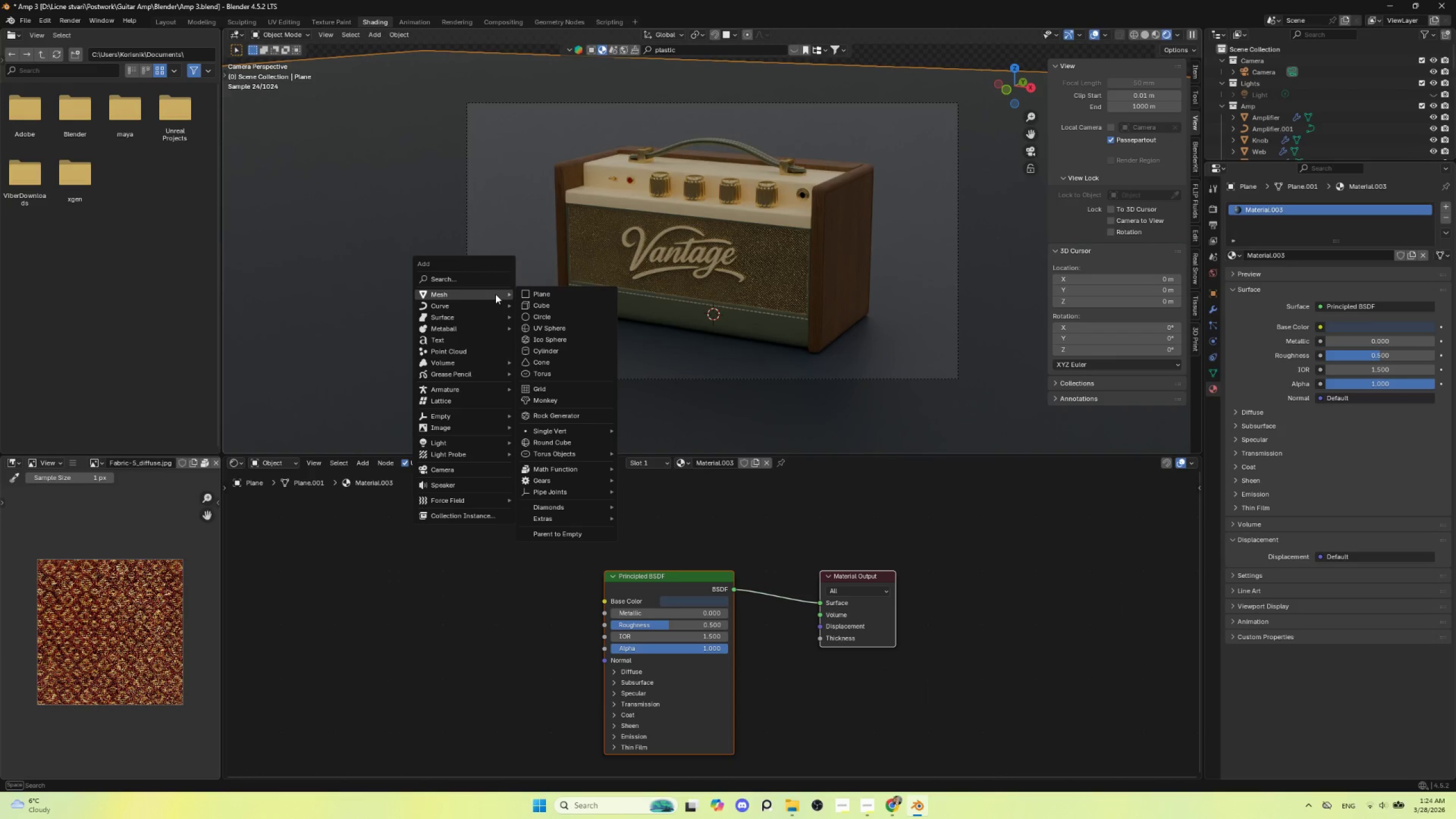 
left_click([548, 478])
 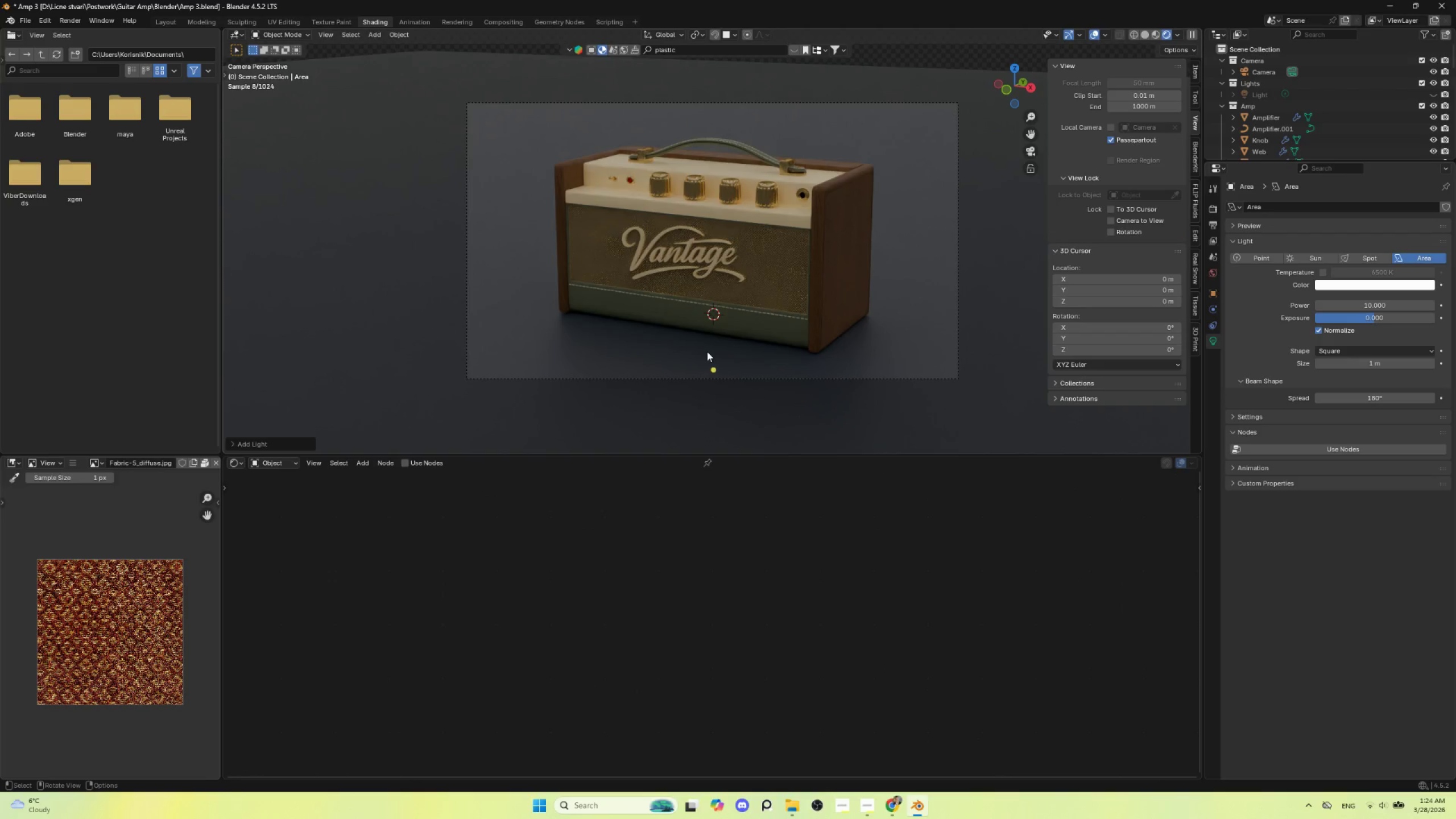 
type(gz)
 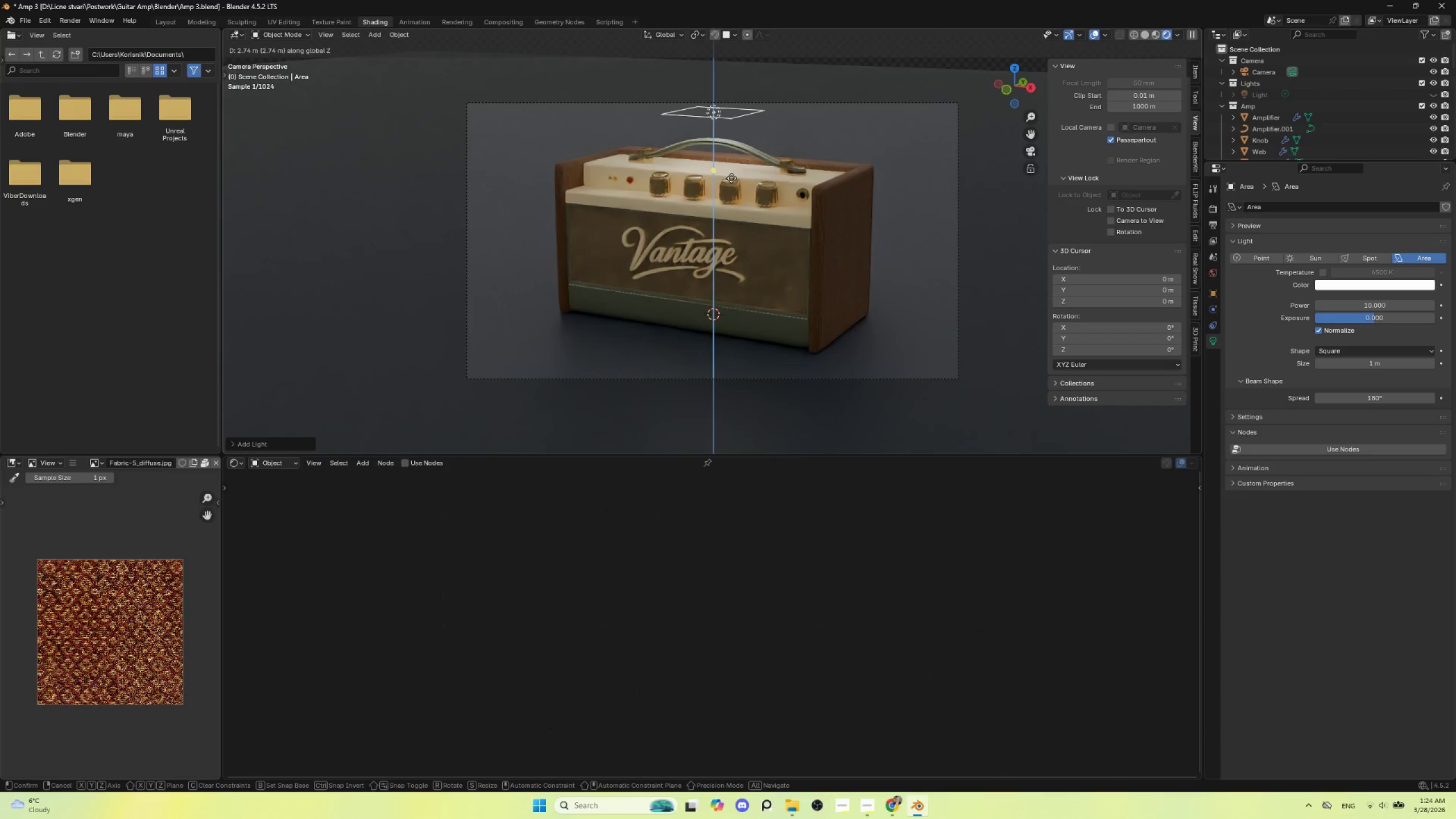 
left_click([731, 178])
 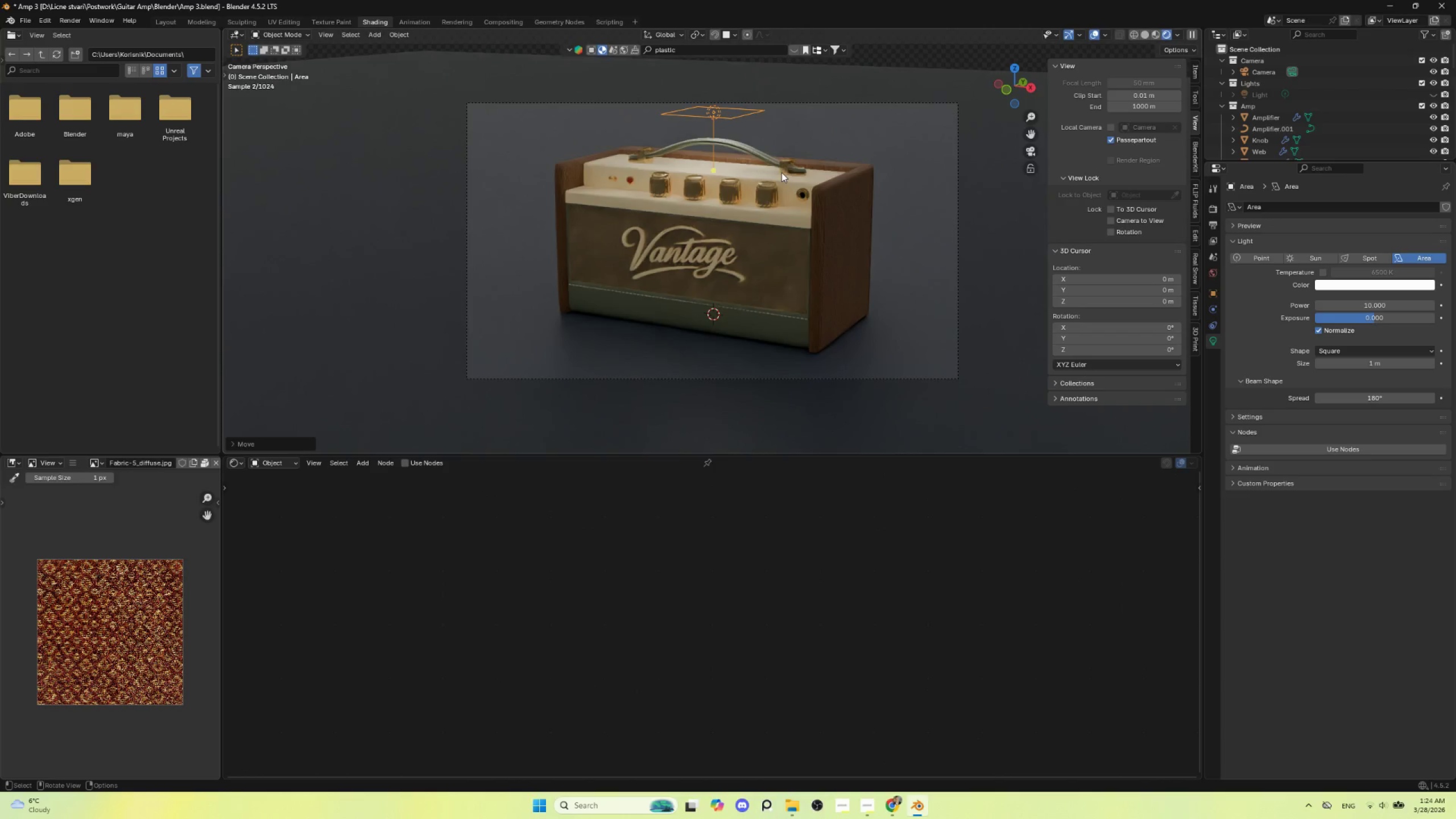 
scroll: coordinate [788, 187], scroll_direction: down, amount: 4.0
 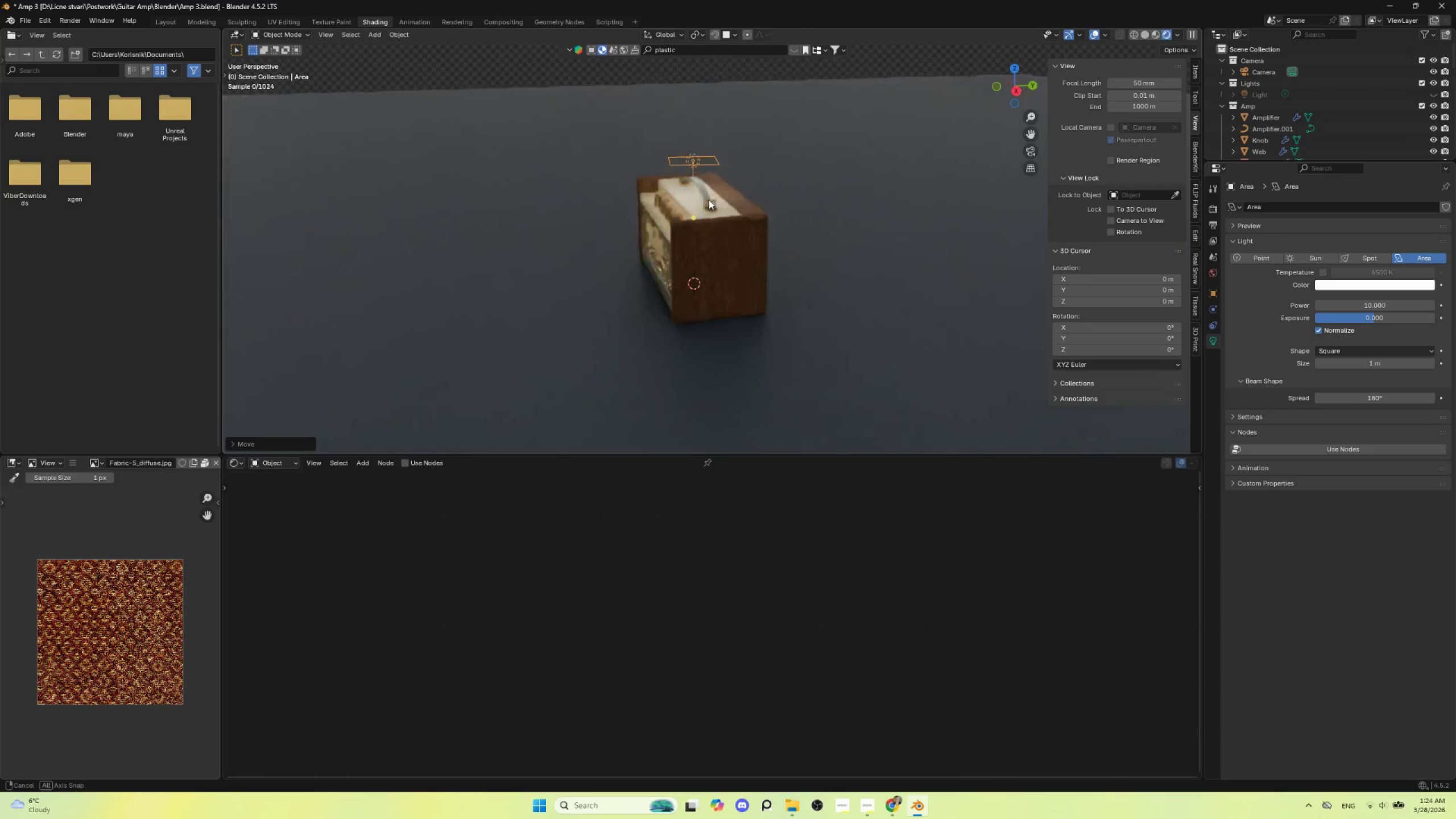 
hold_key(key=AltLeft, duration=0.55)
 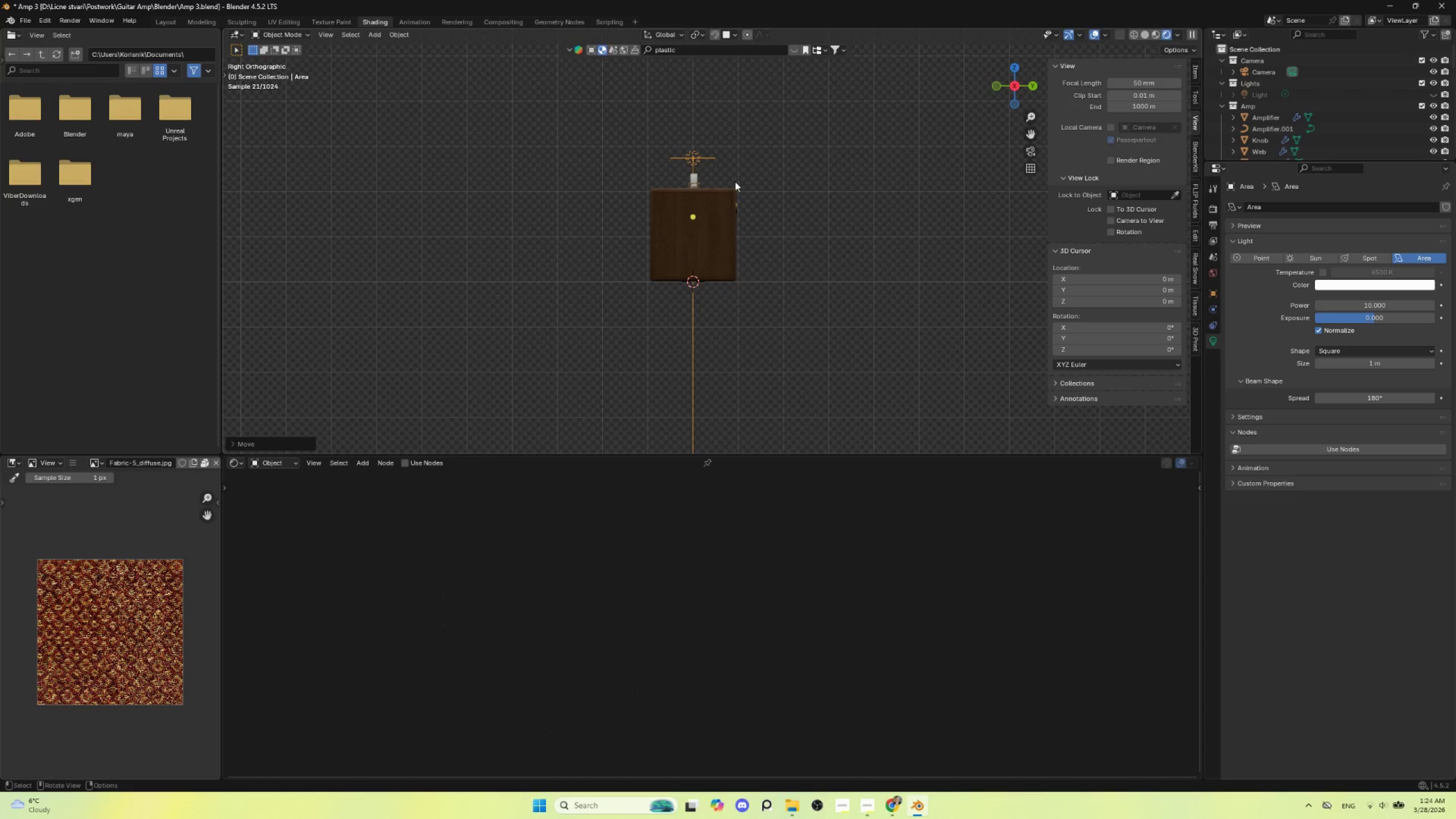 
key(G)
 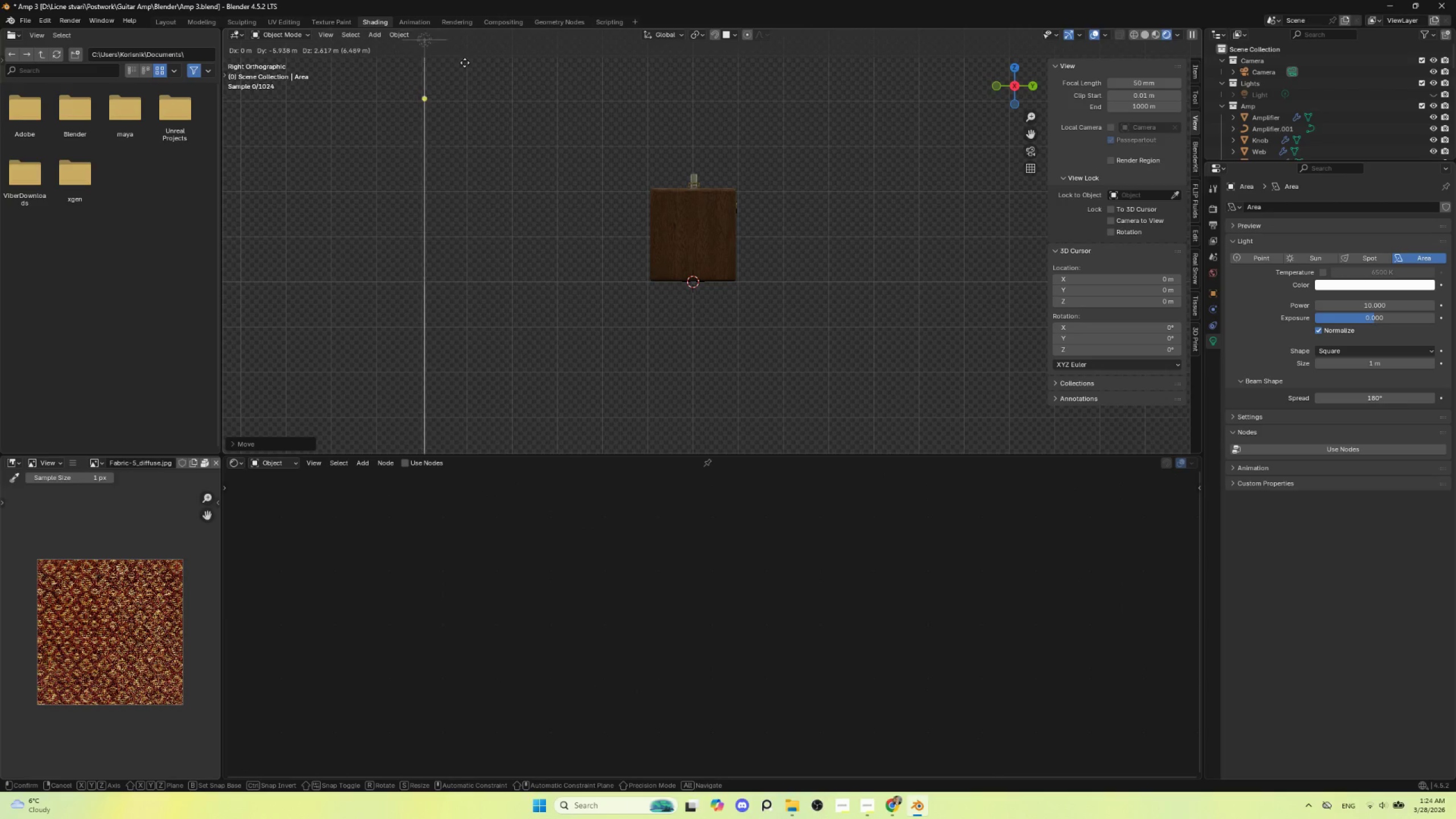 
left_click([465, 63])
 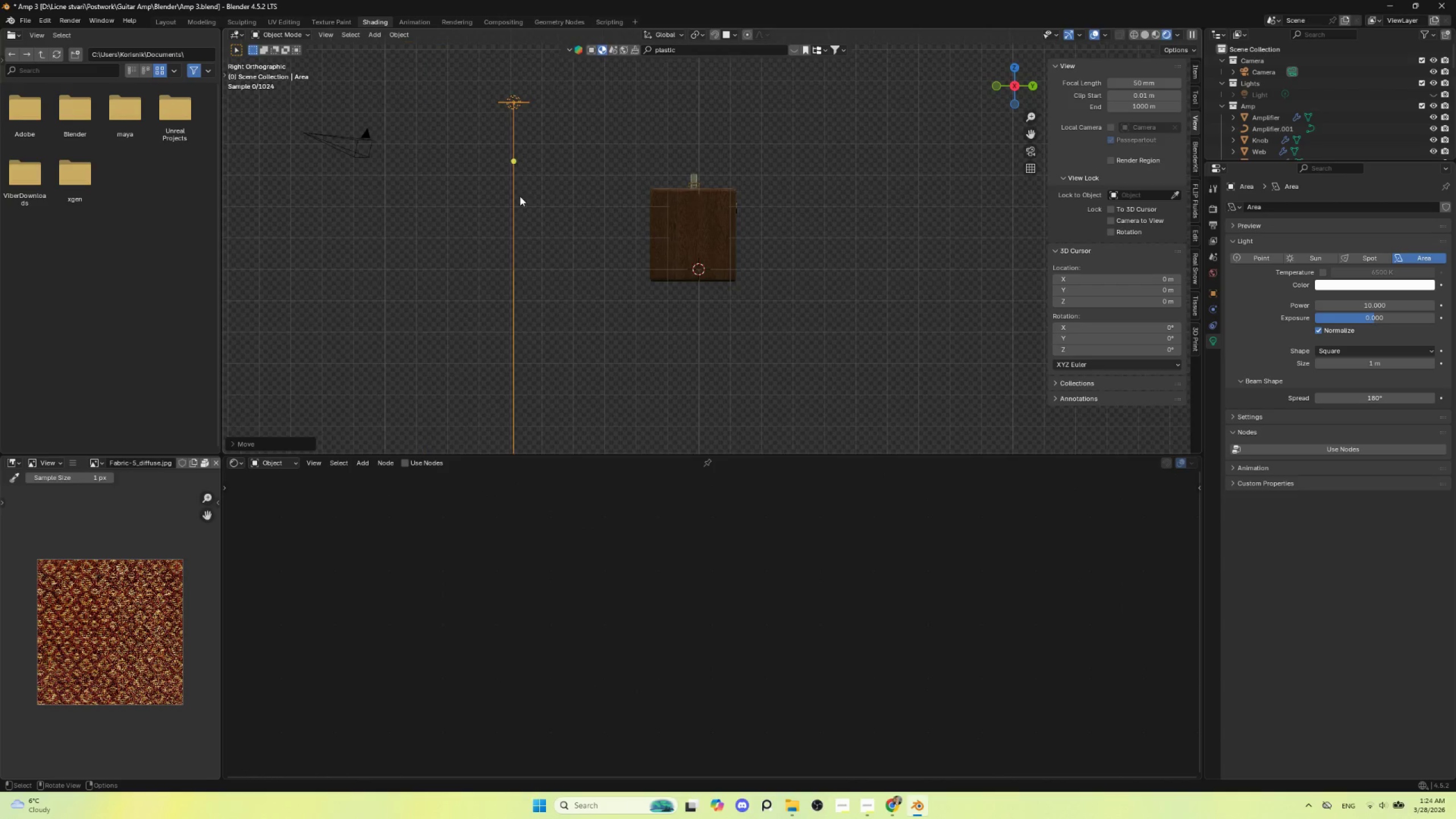 
scroll: coordinate [520, 198], scroll_direction: down, amount: 4.0
 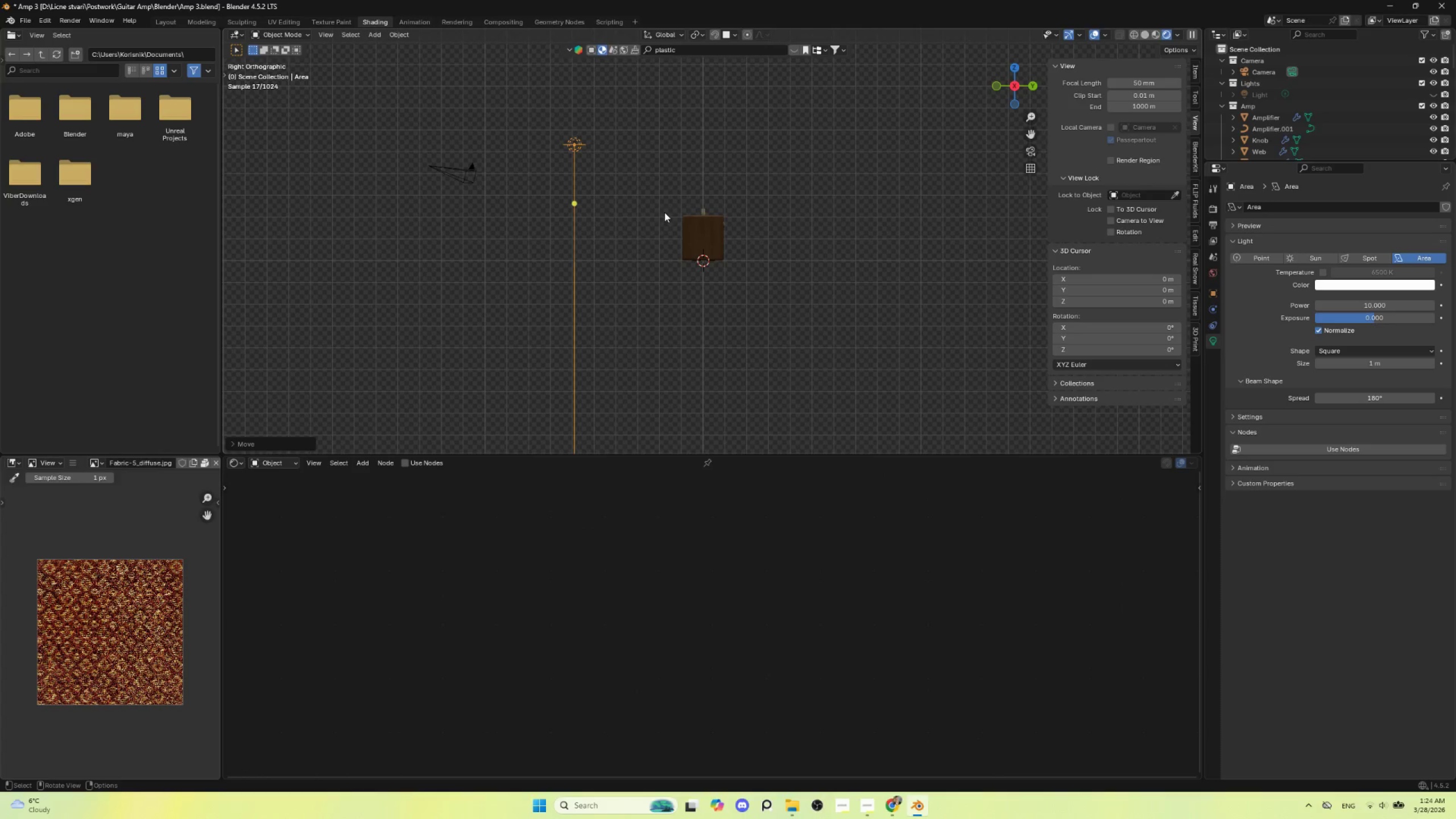 
key(G)
 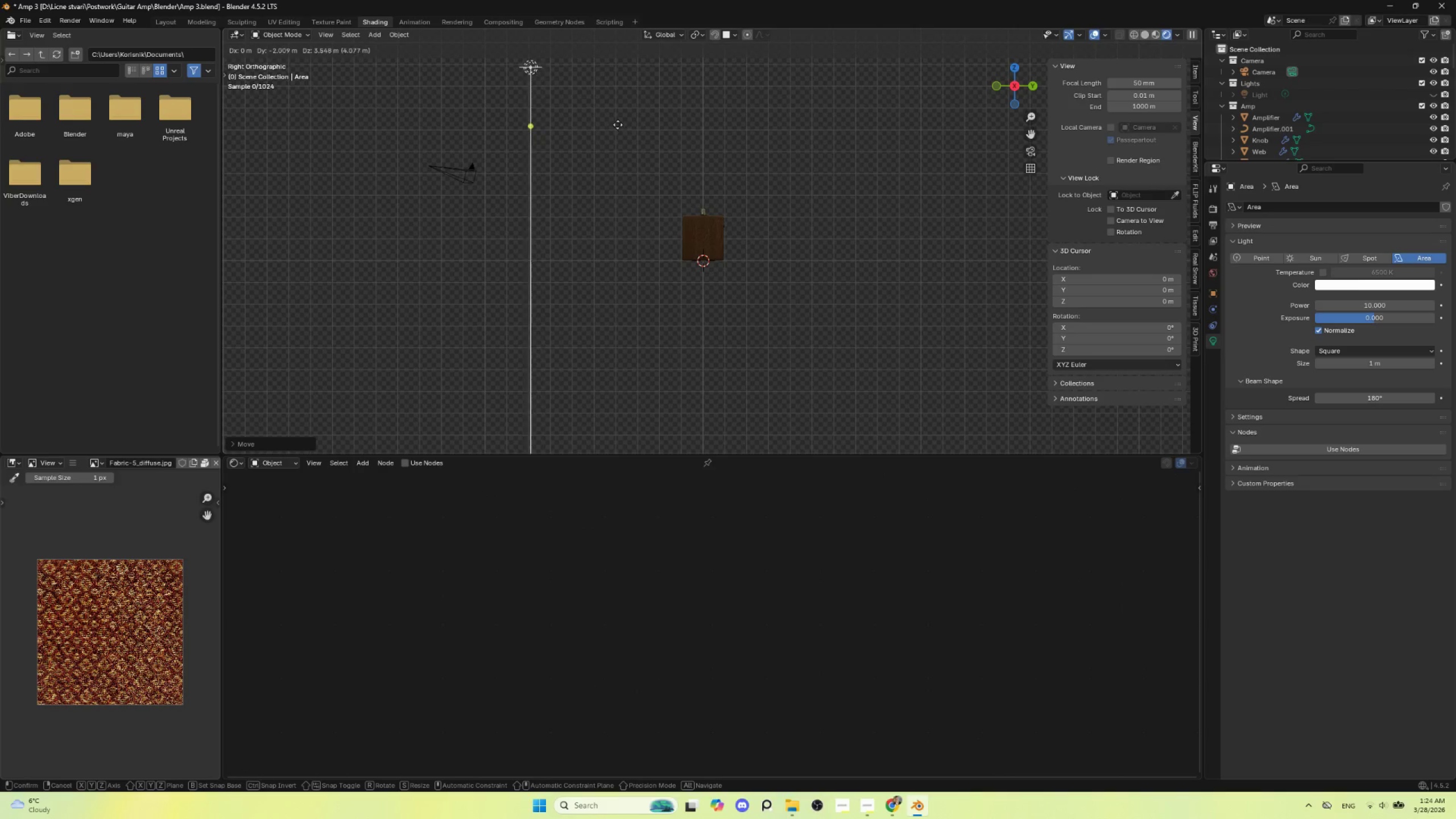 
left_click([617, 124])
 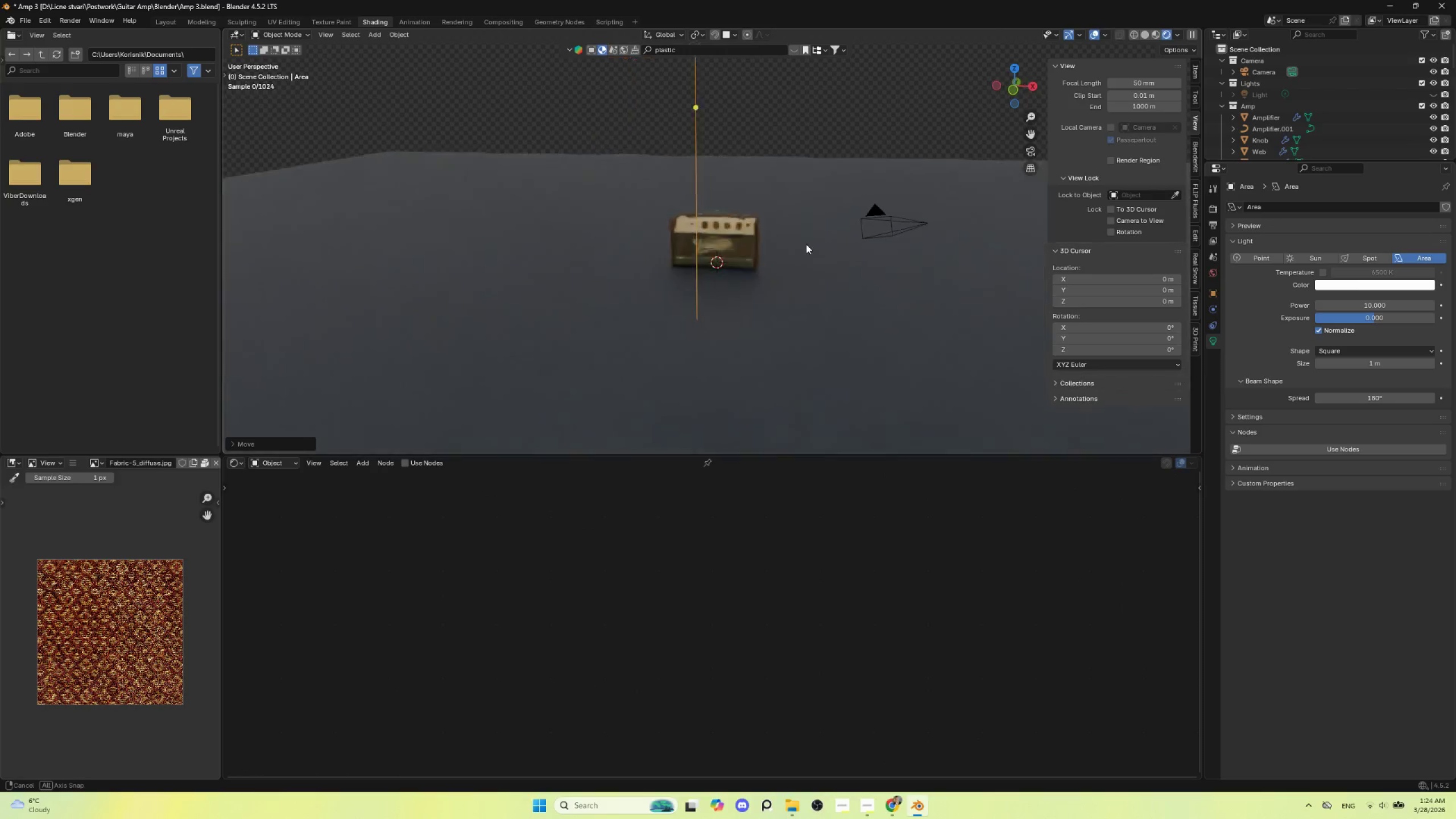 
hold_key(key=AltLeft, duration=0.5)
 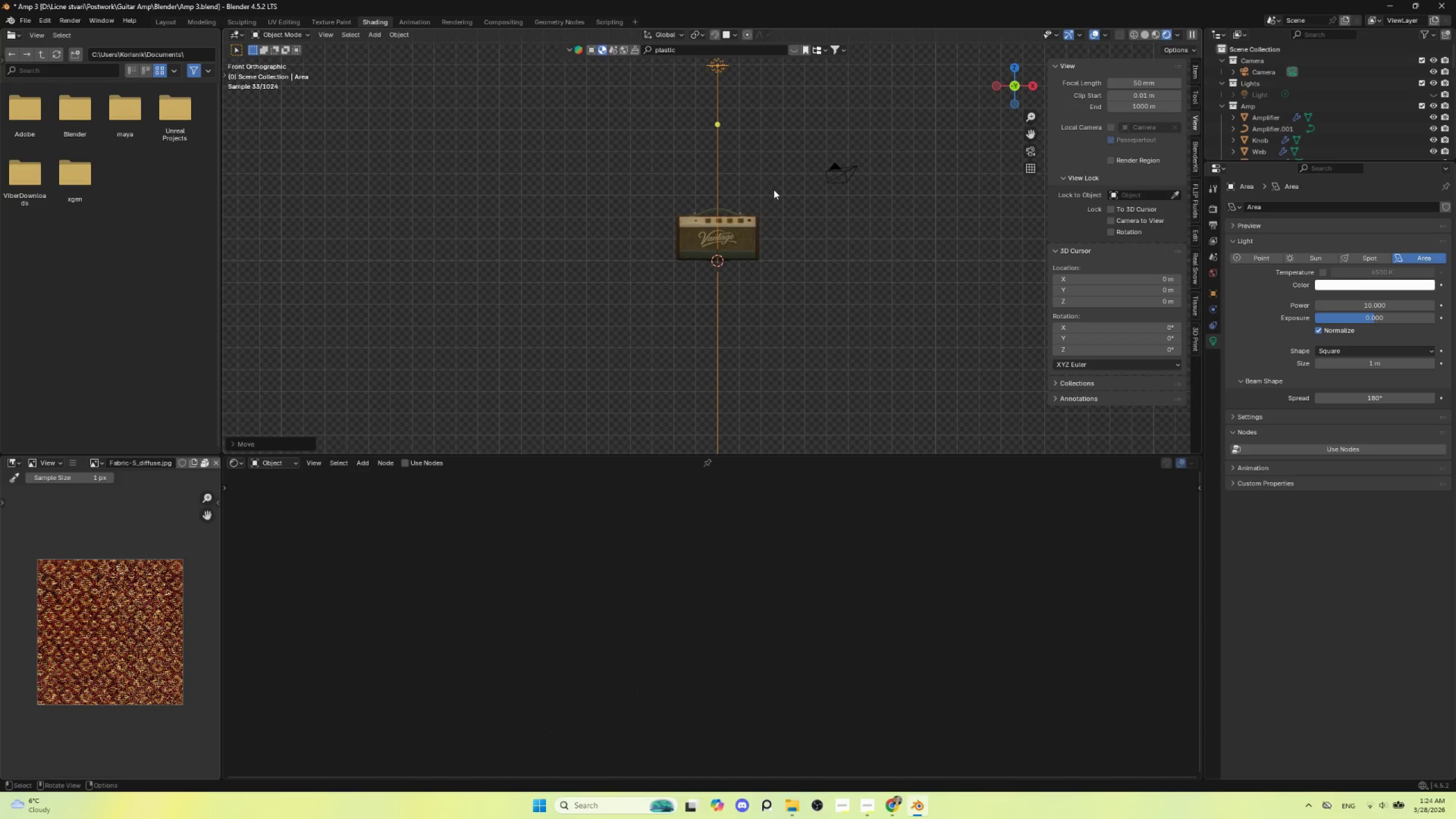 
key(G)
 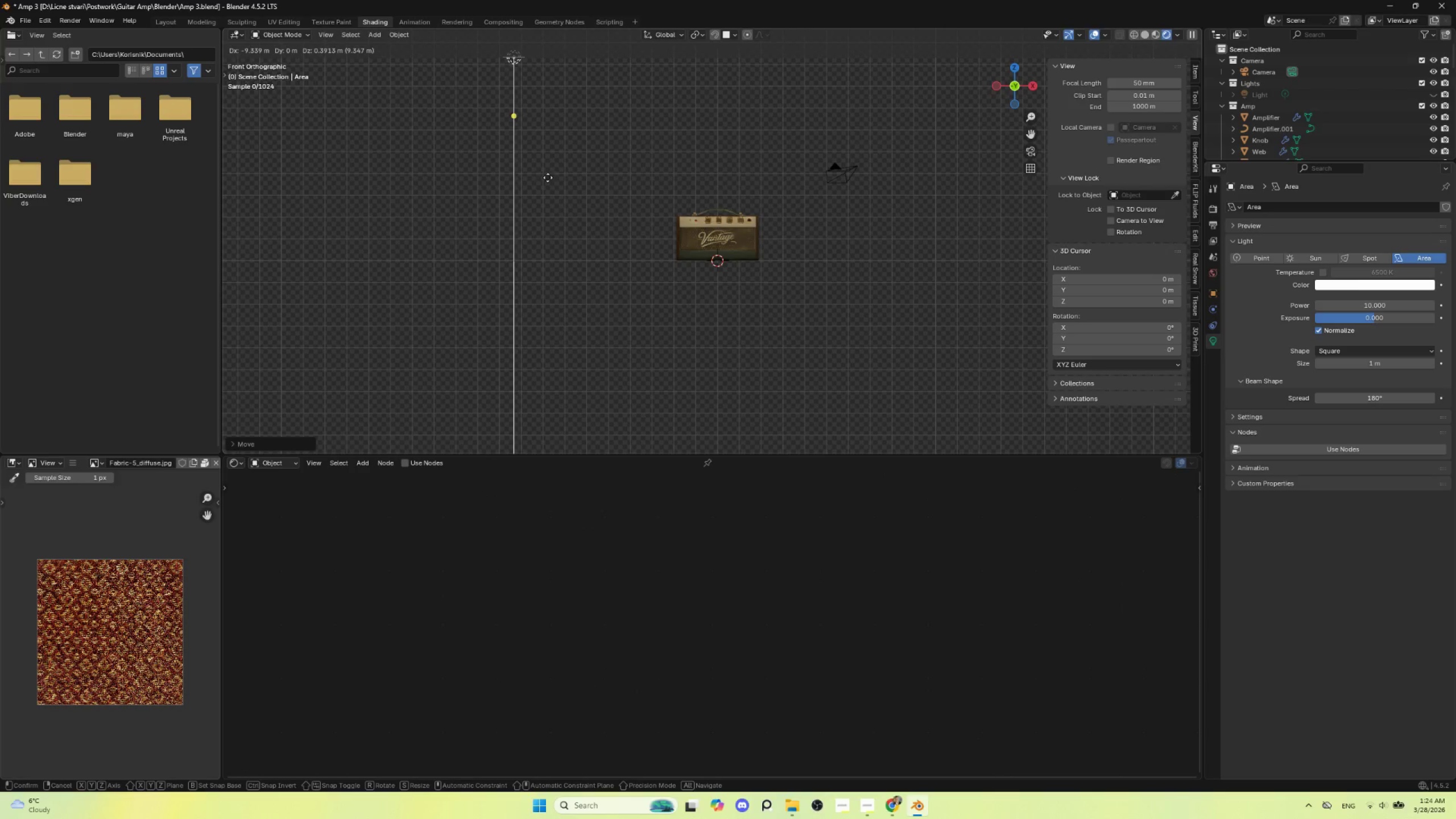 
left_click([548, 177])
 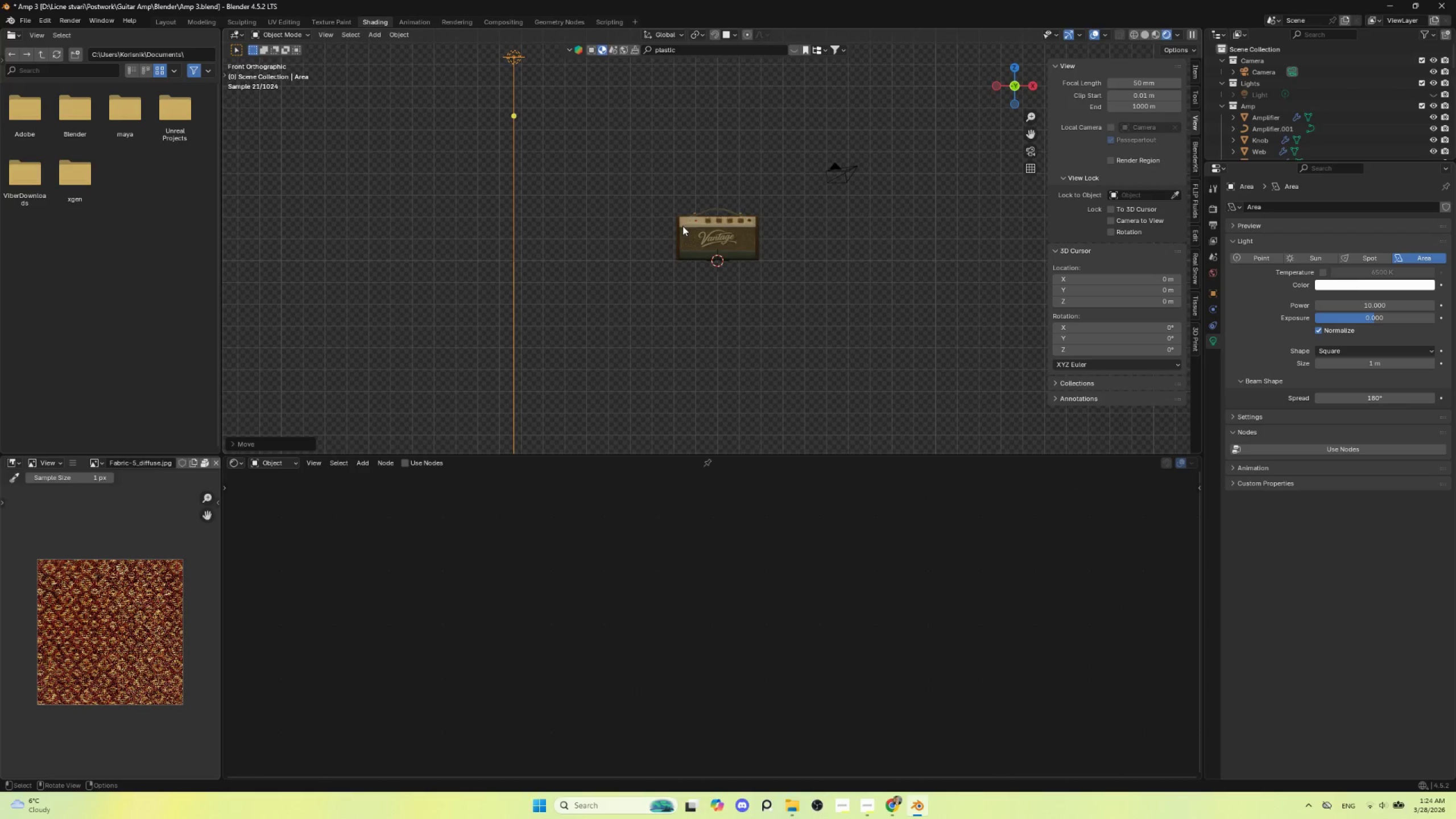 
key(Shift+T)
 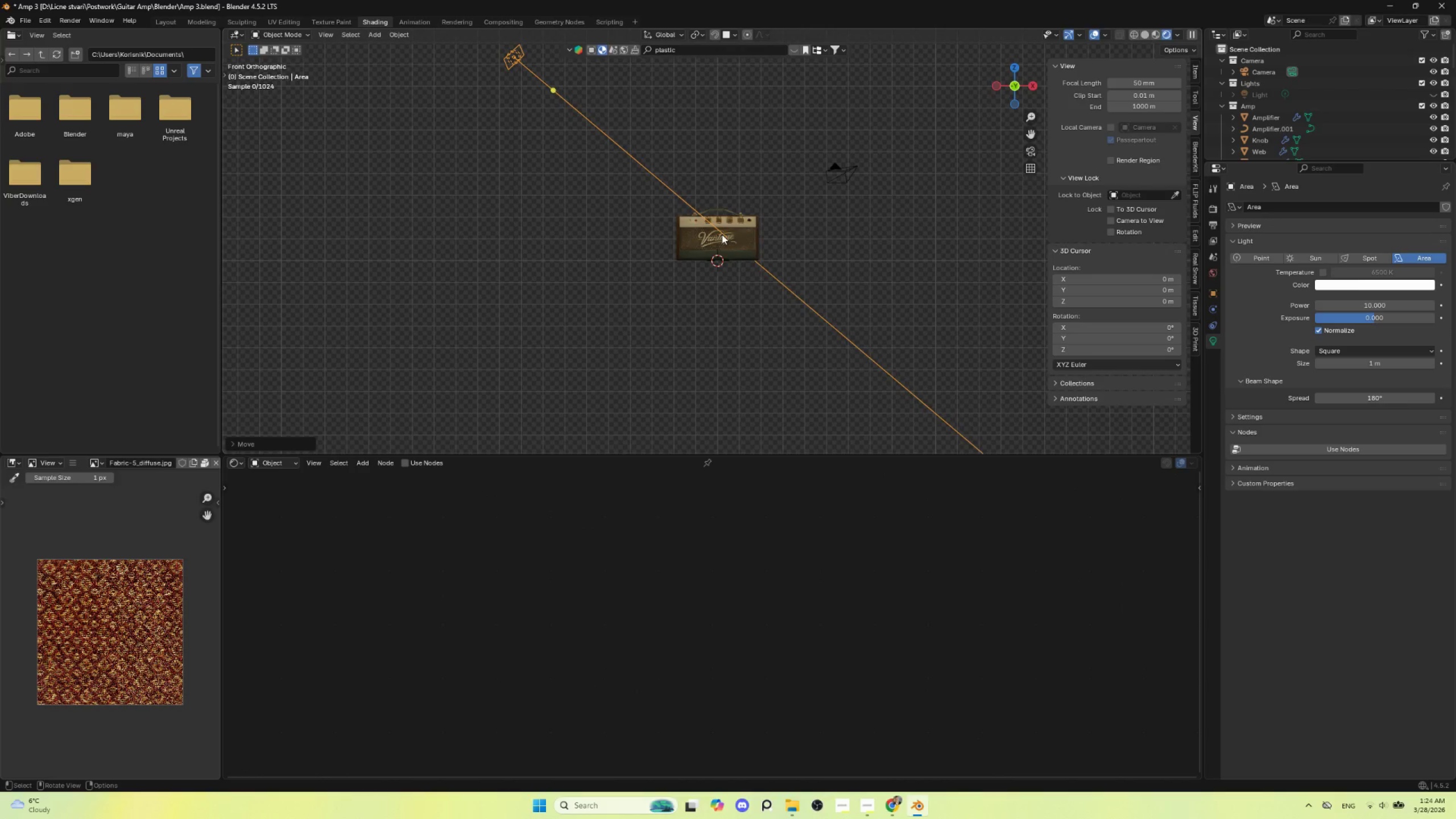 
left_click([719, 234])
 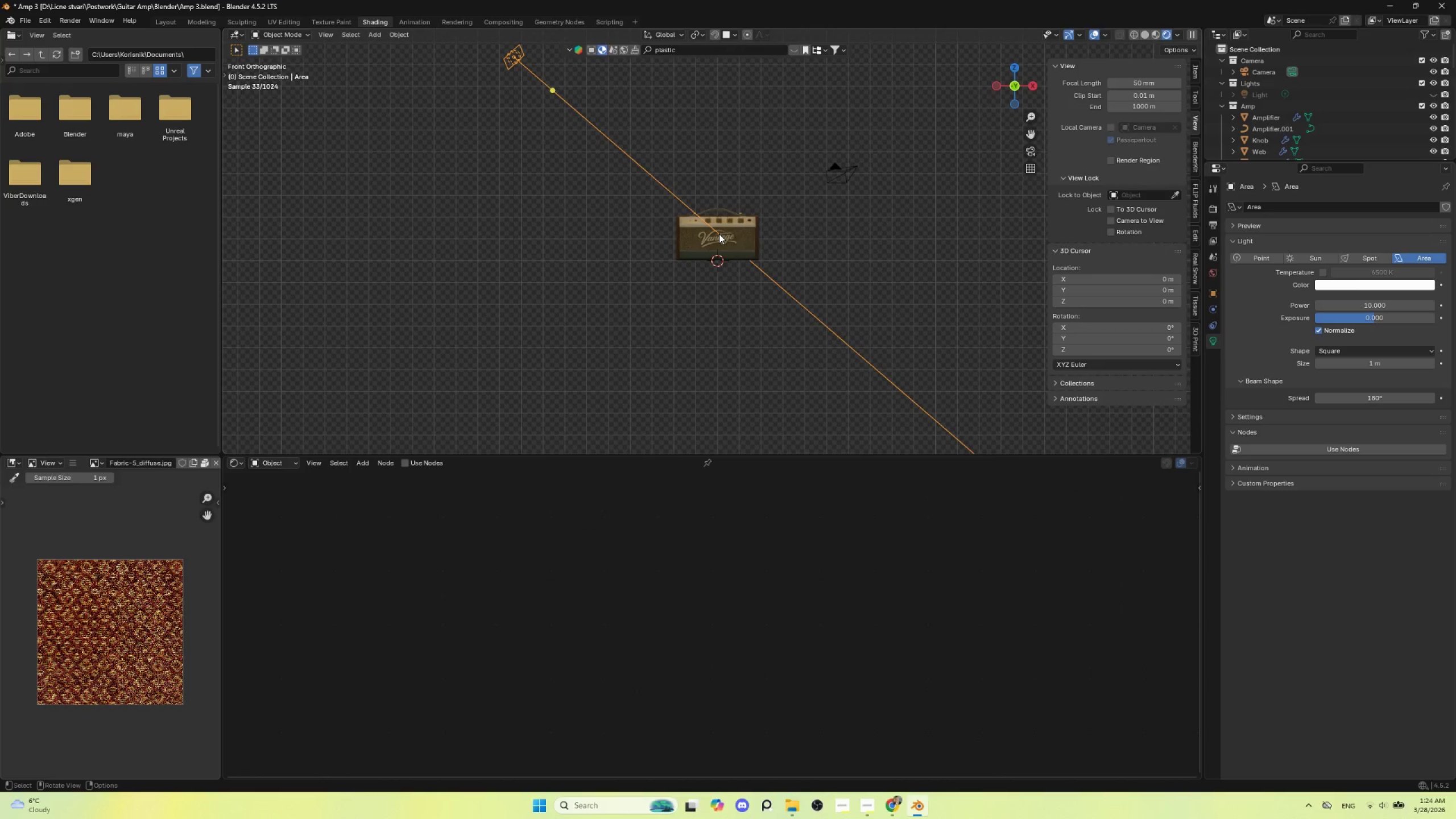 
key(Numpad0)
 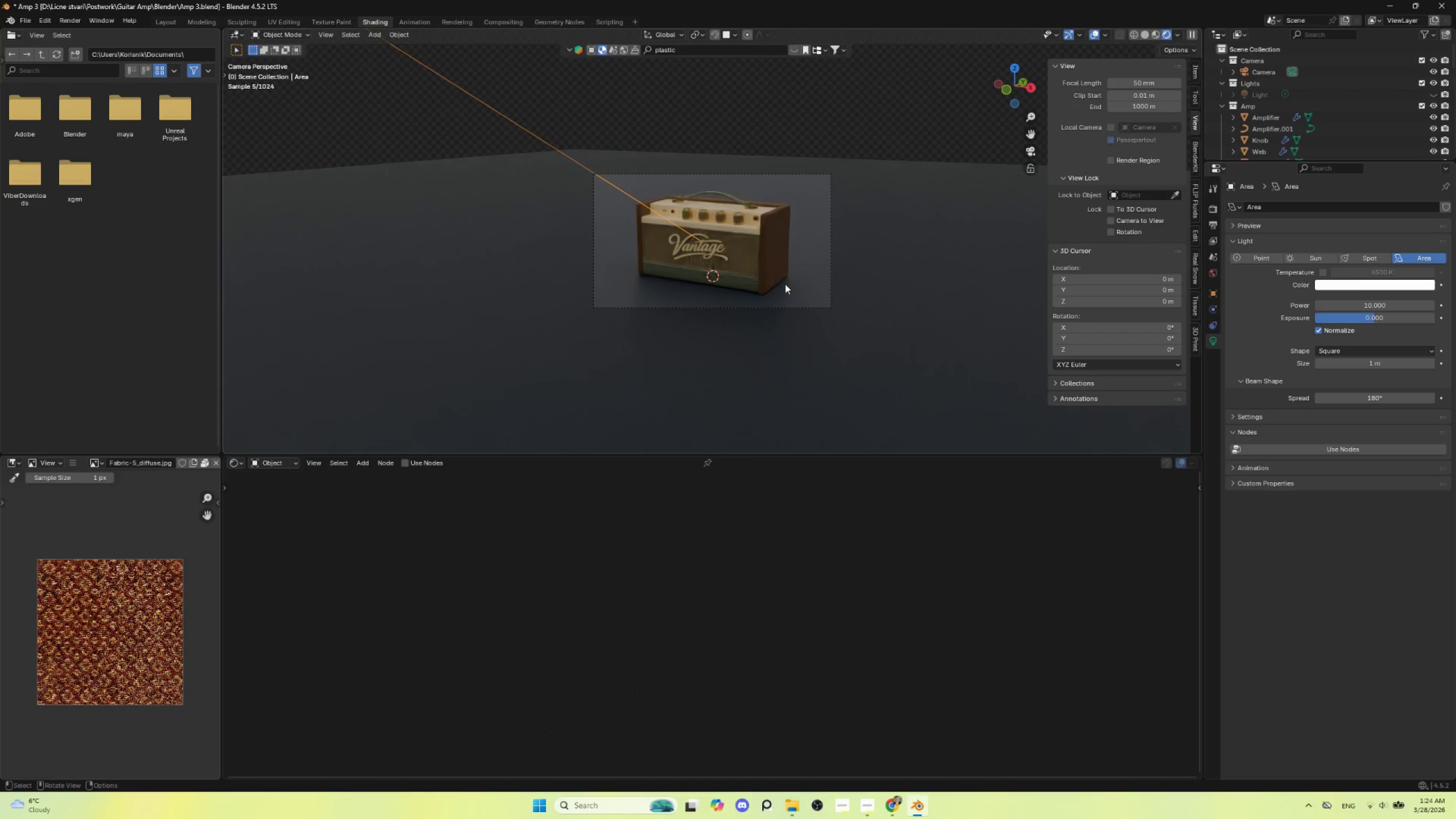 
scroll: coordinate [787, 281], scroll_direction: up, amount: 3.0
 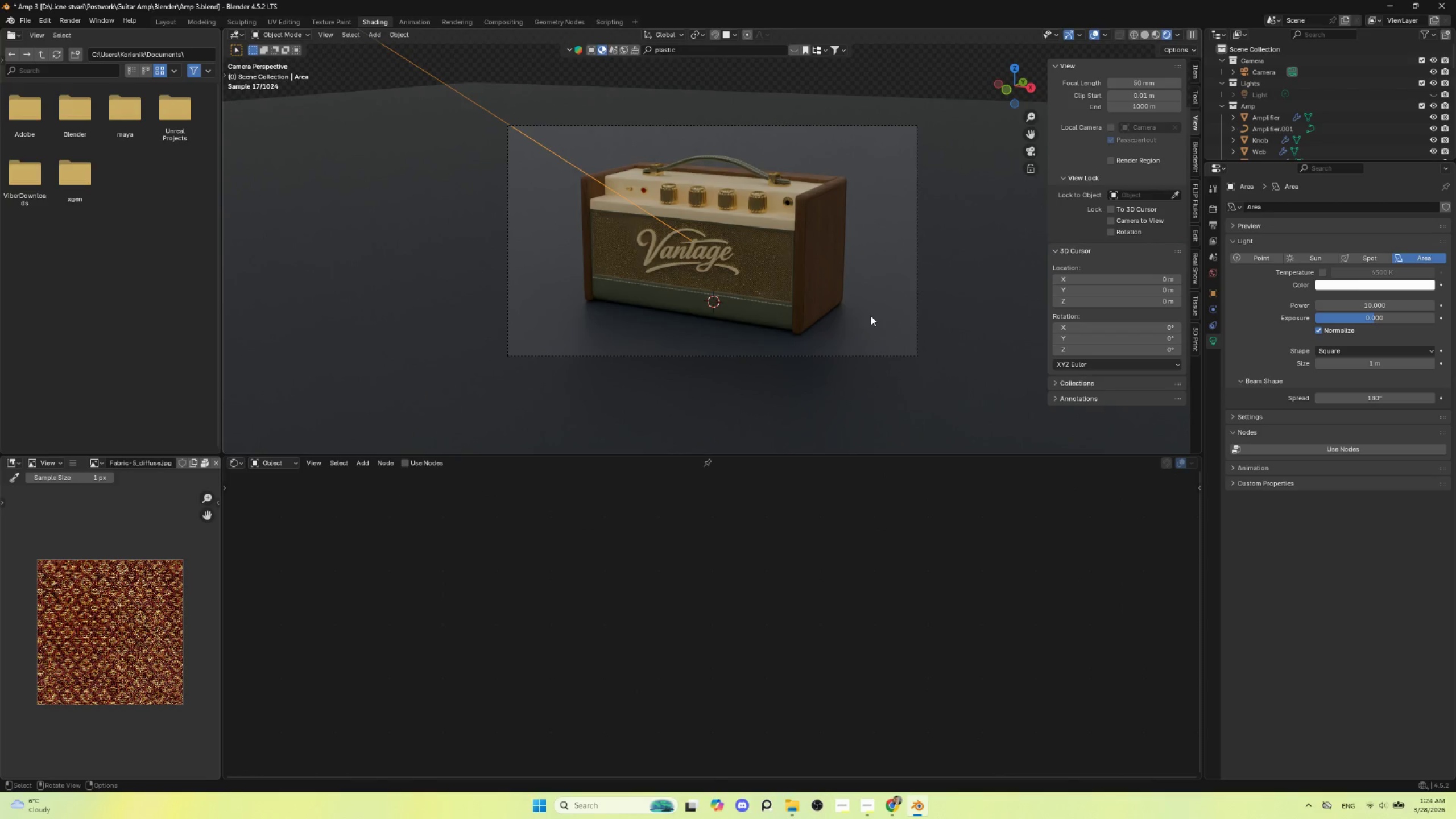 
wait(6.21)
 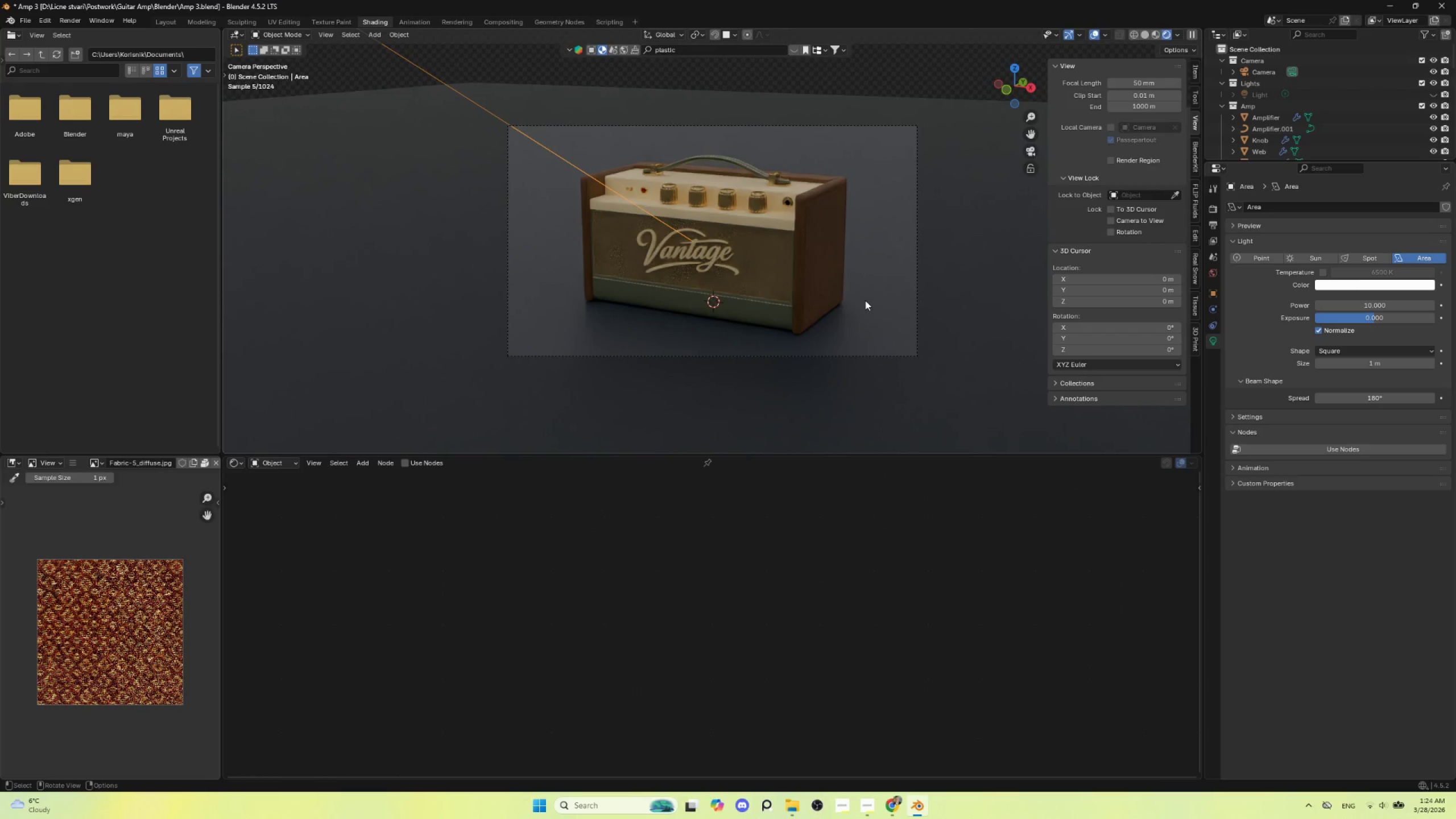 
left_click([1374, 305])
 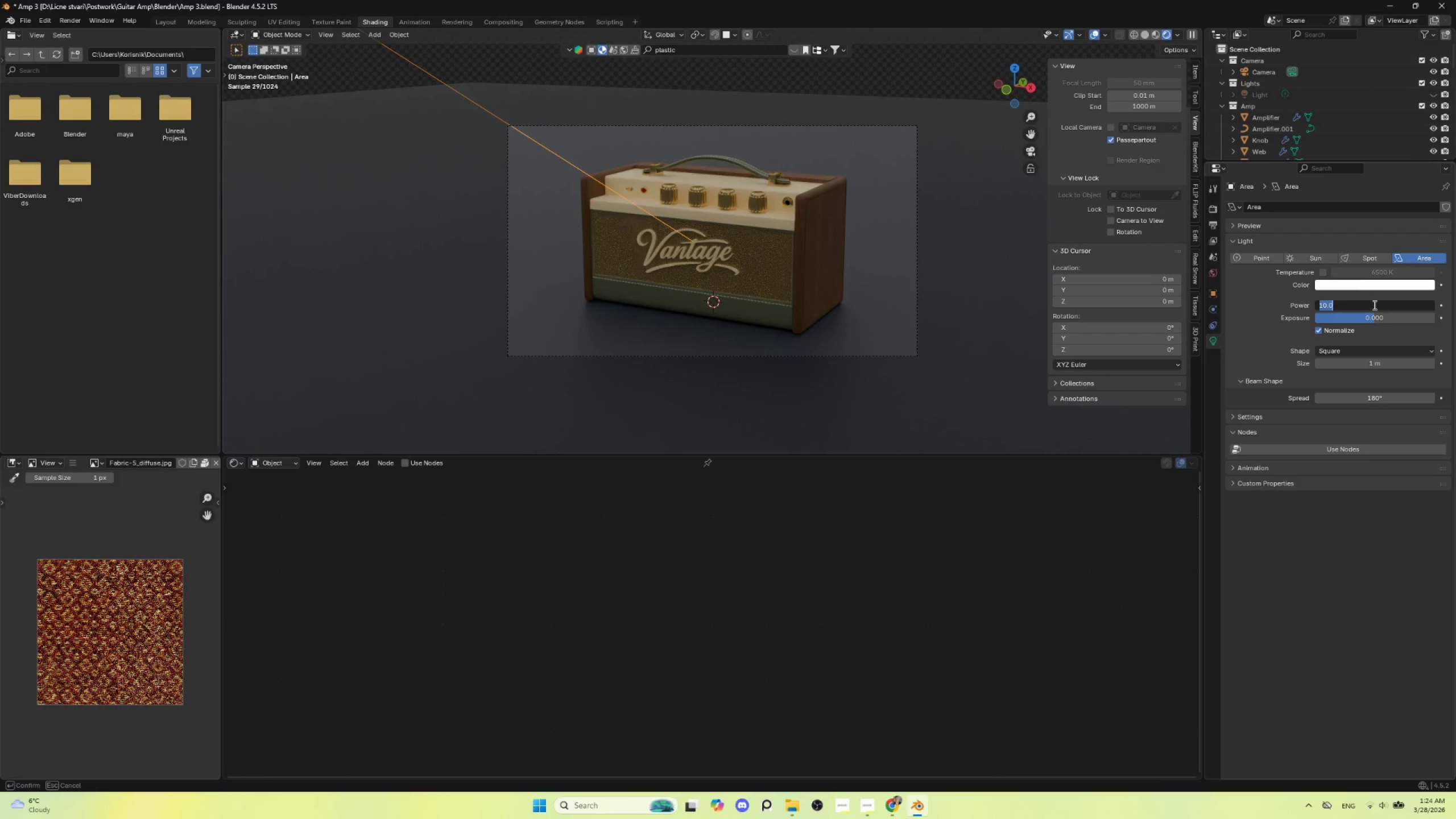 
type(300)
 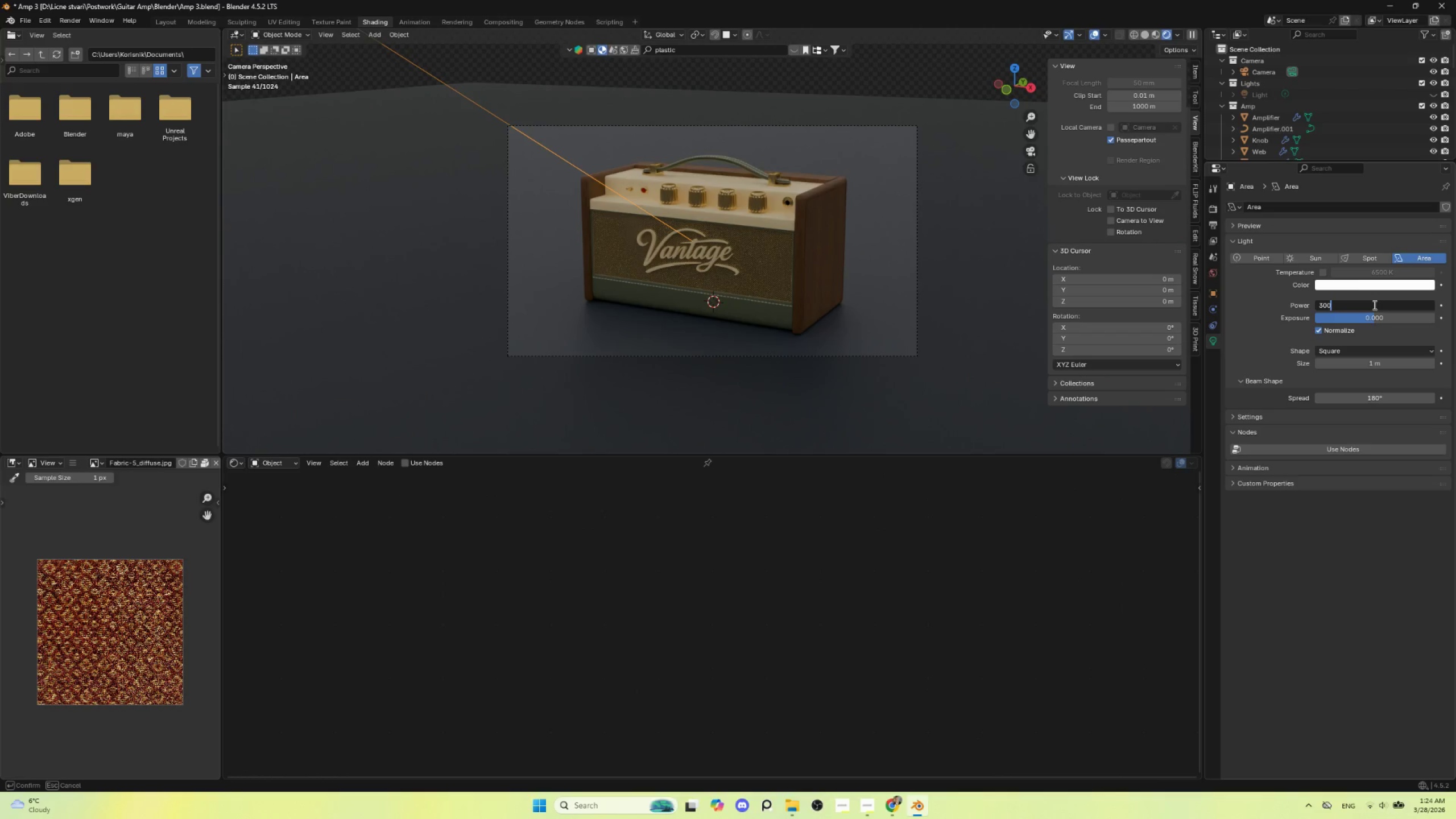 
key(Enter)
 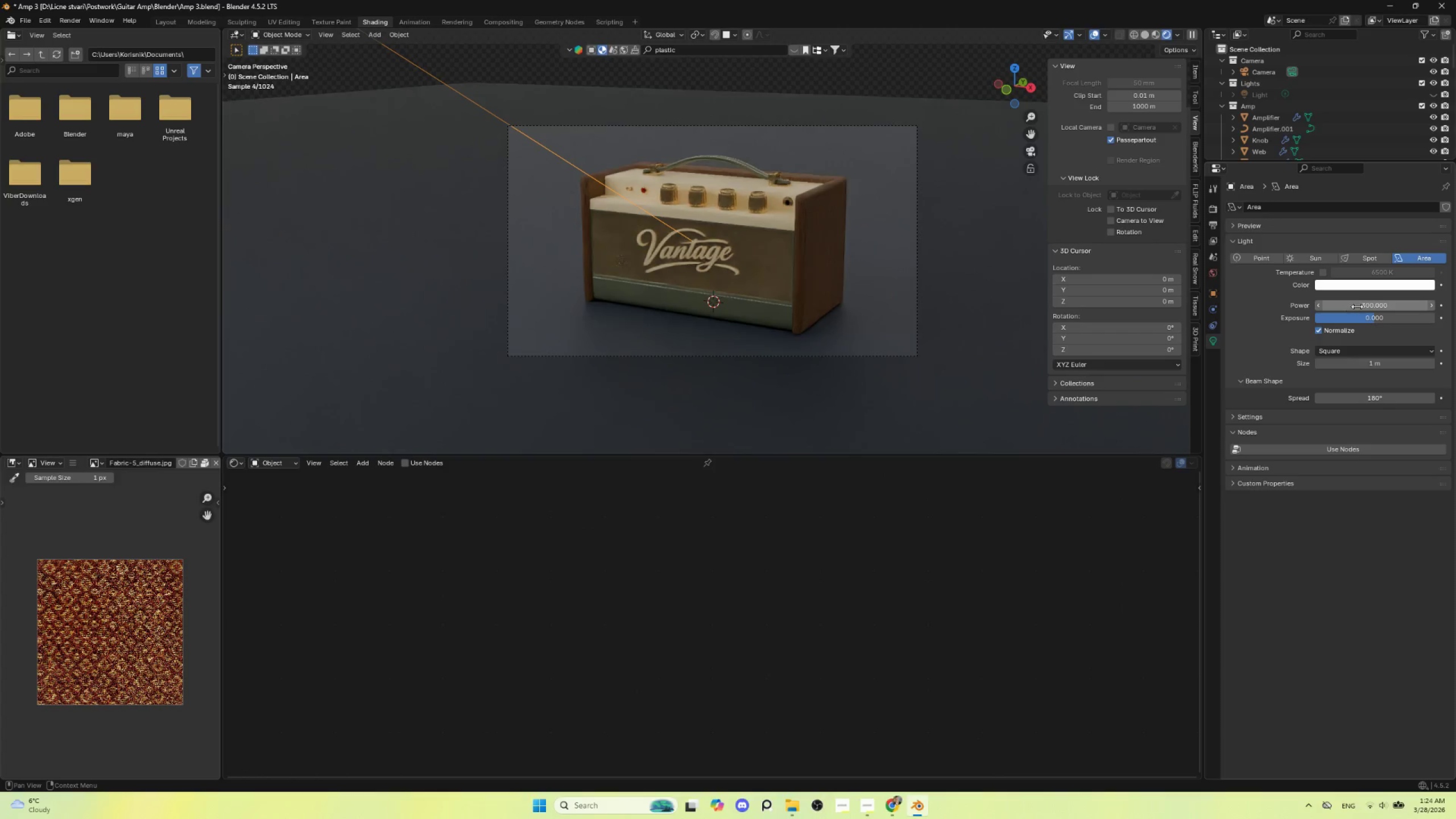 
left_click([1362, 304])
 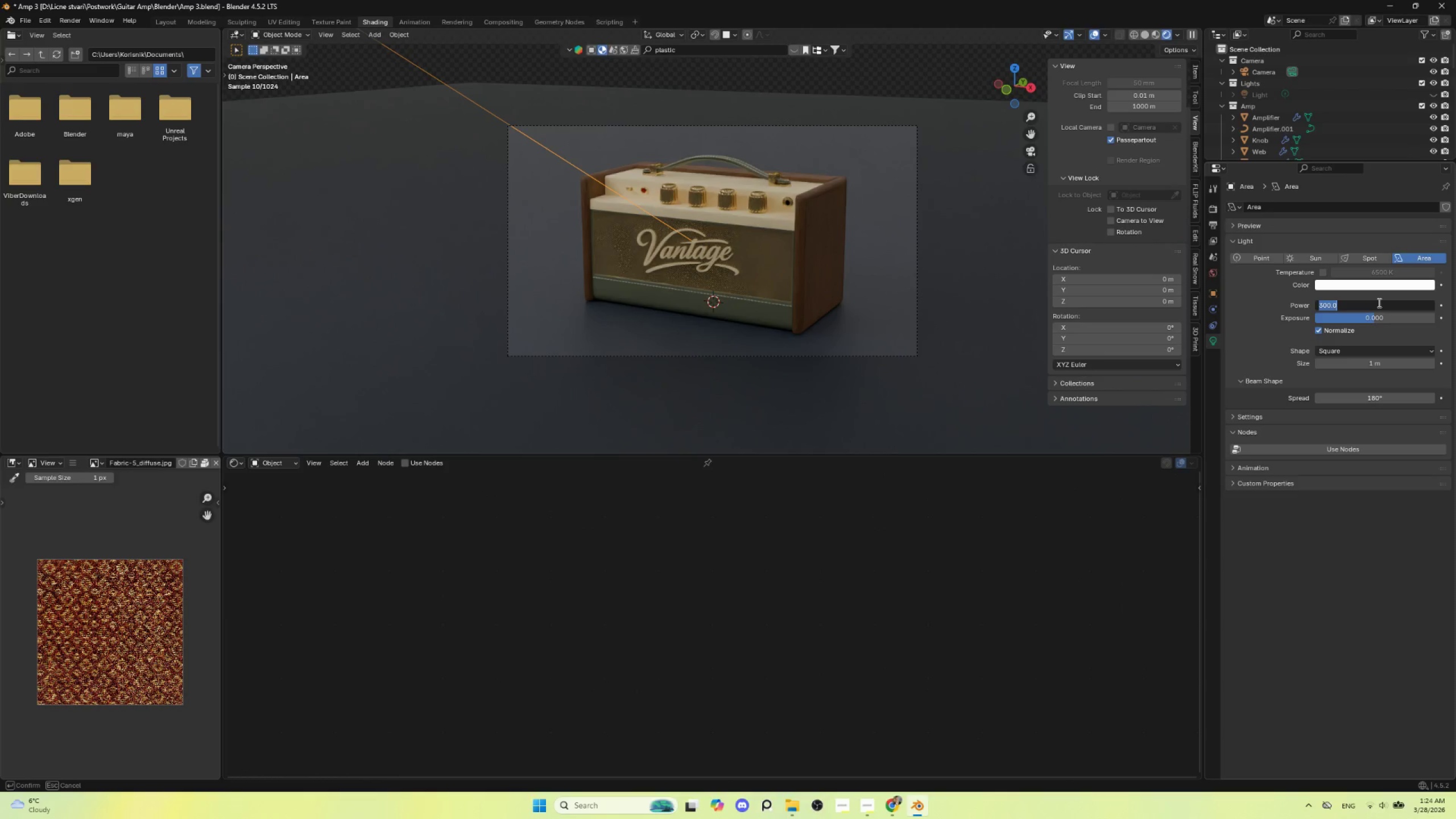 
type(1000)
 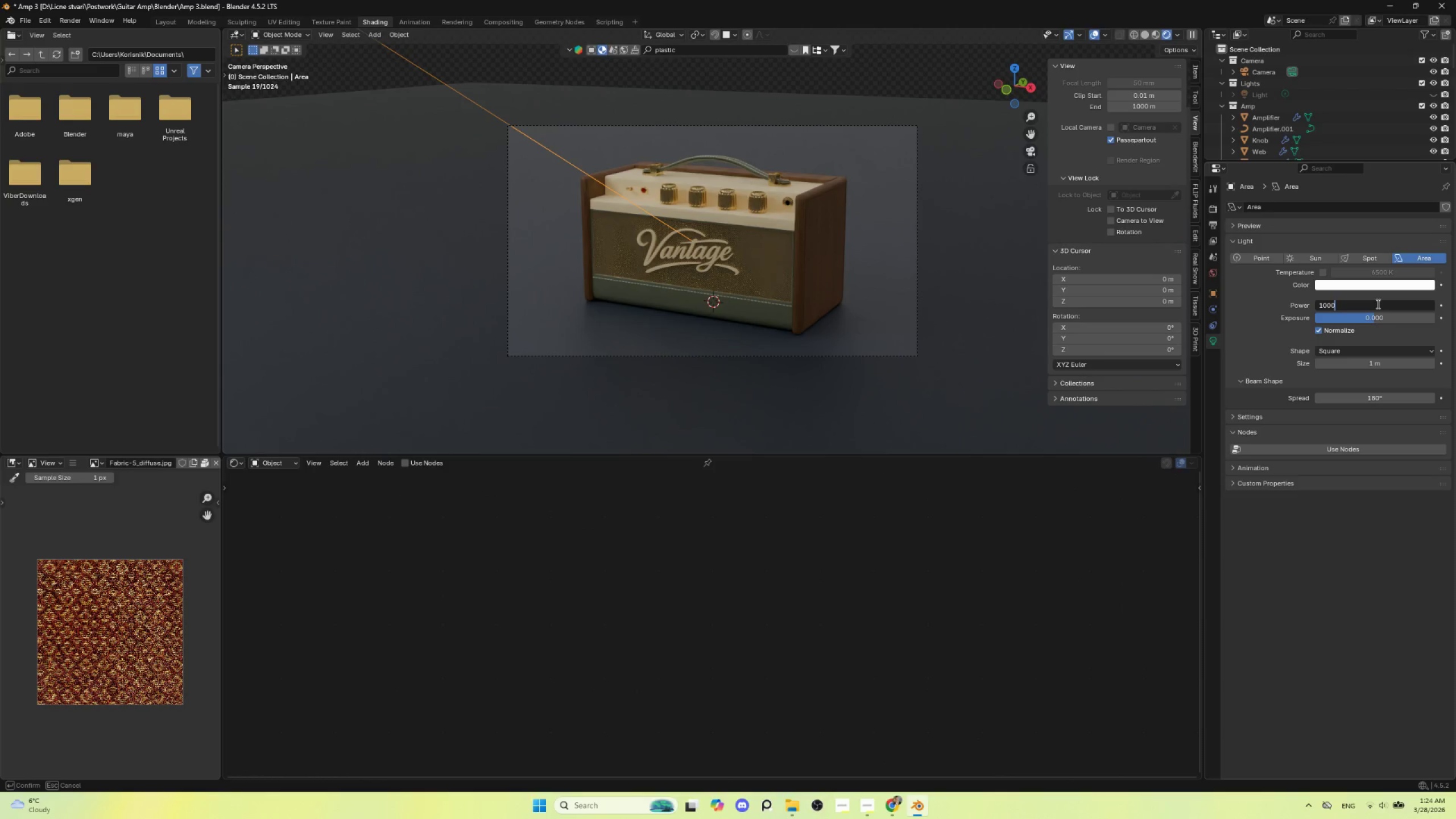 
key(Enter)
 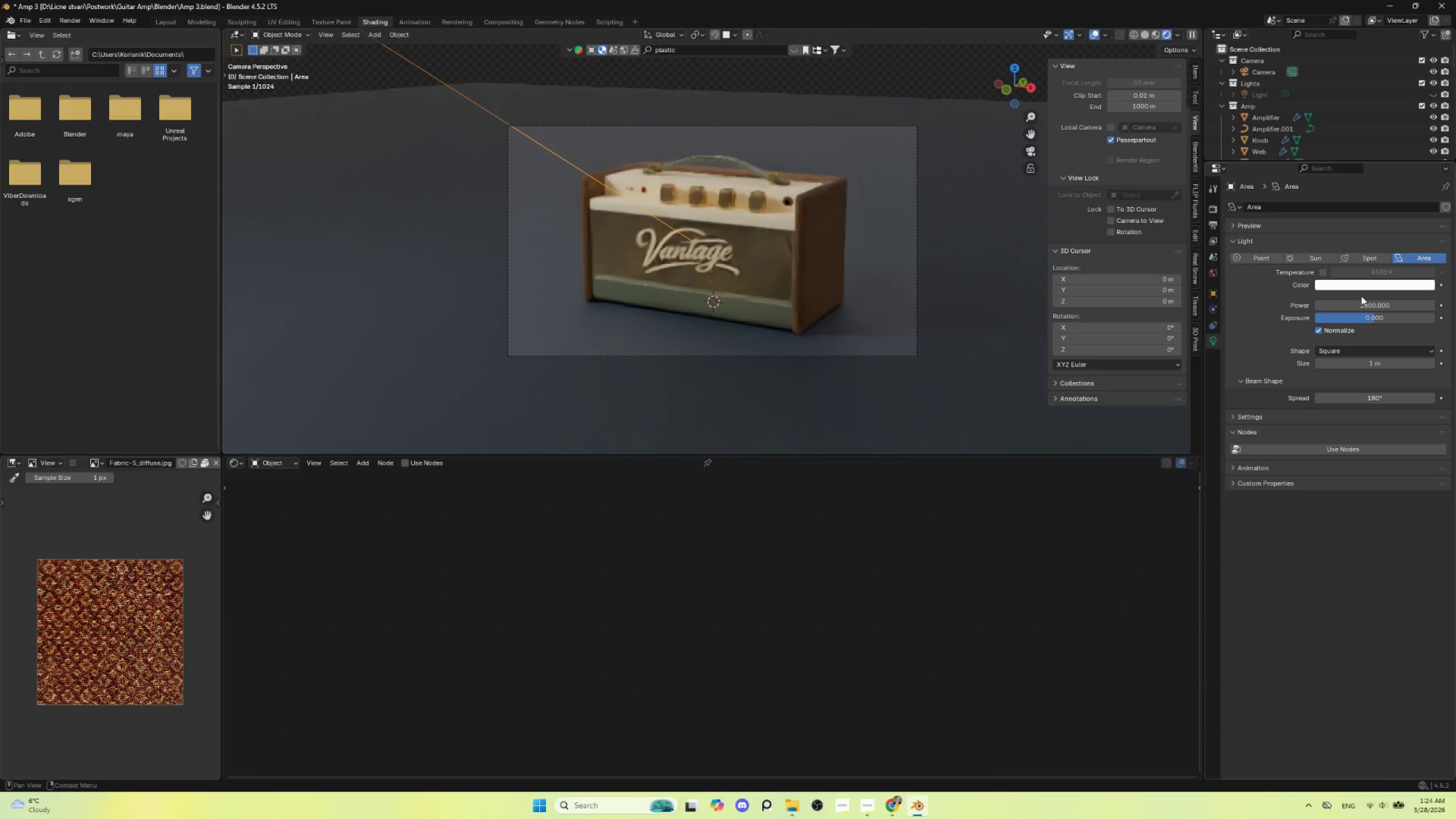 
left_click([1371, 283])
 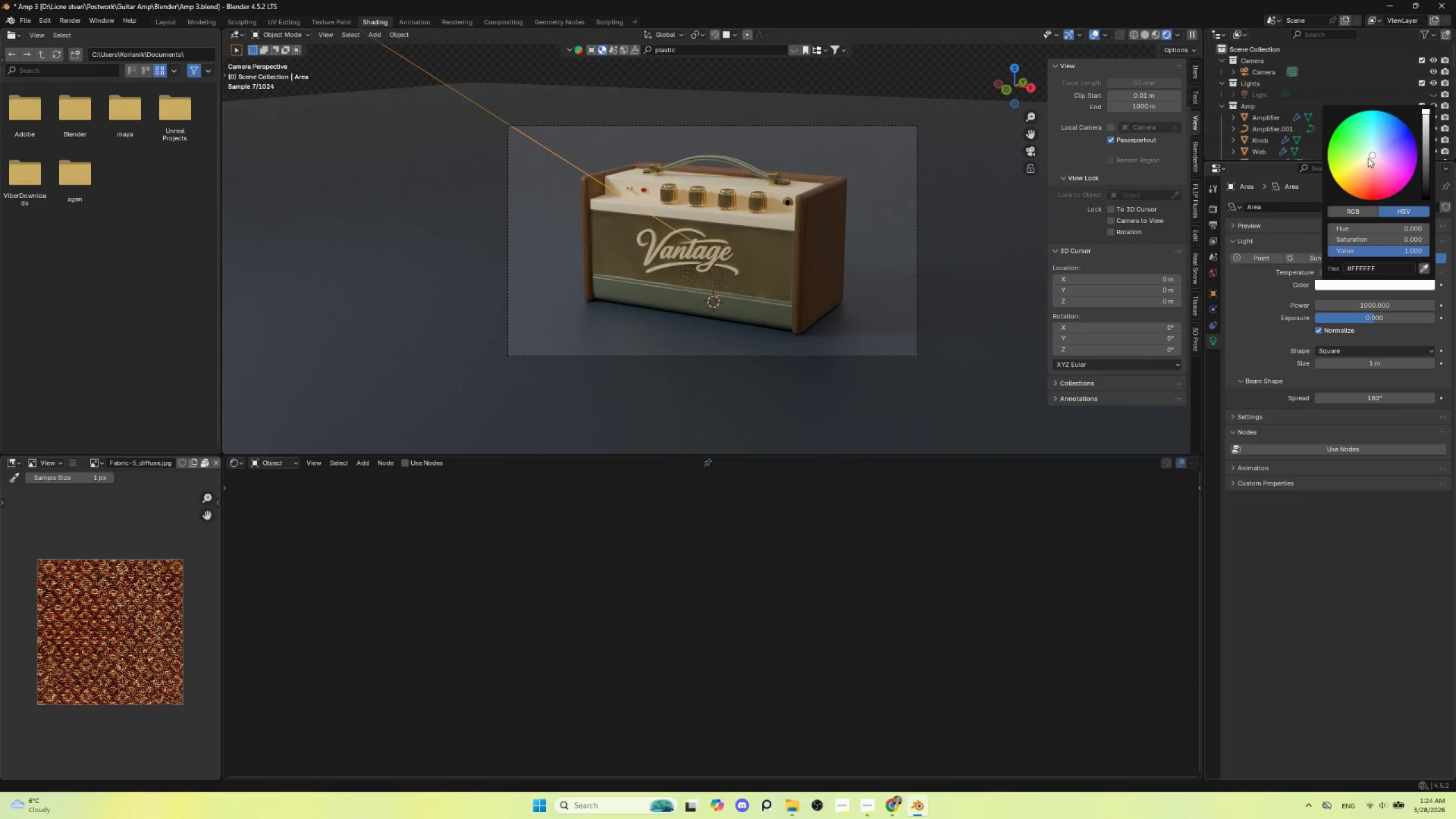 
left_click([1368, 158])
 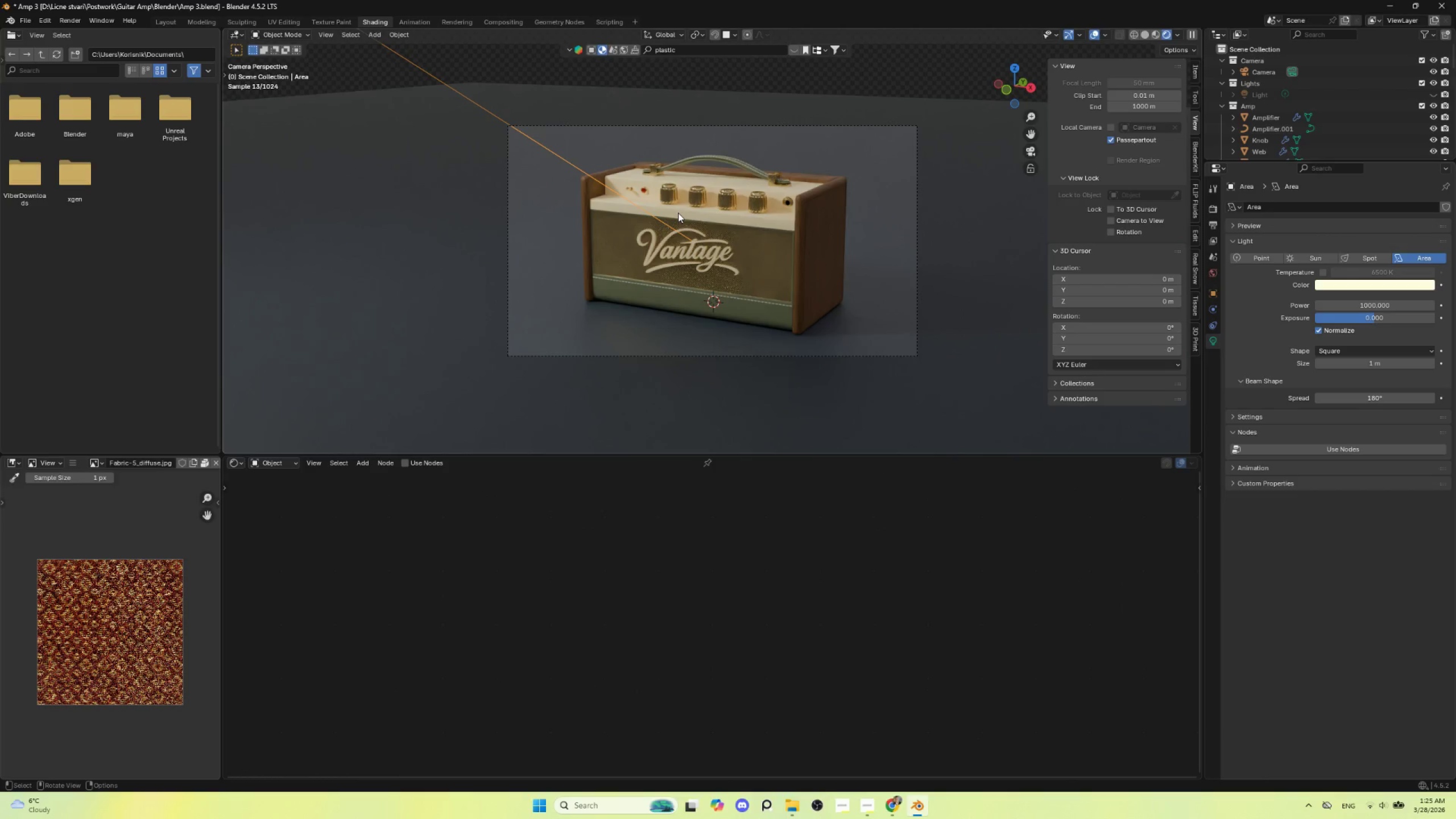 
wait(7.28)
 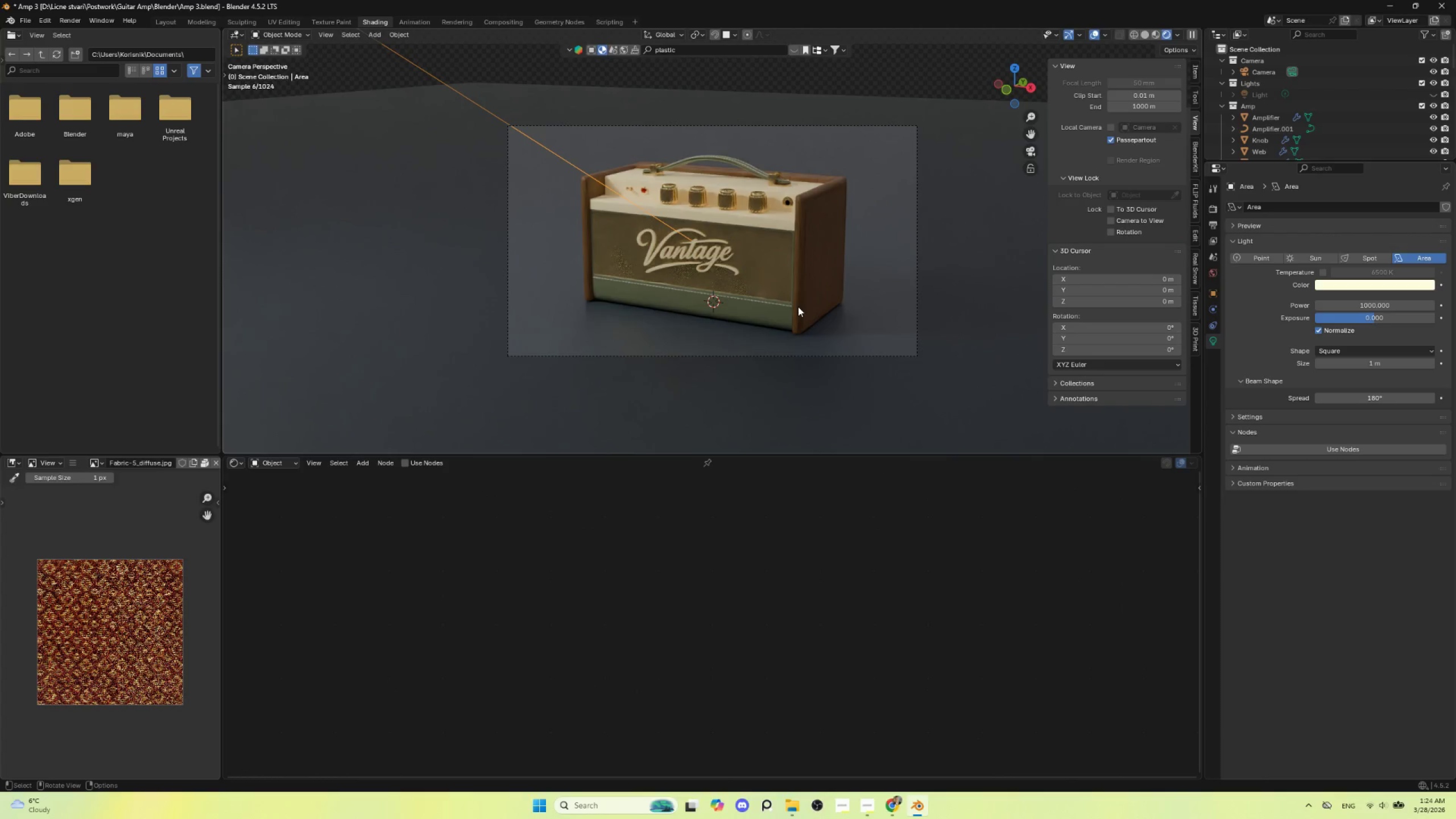 
key(Shift+D)
 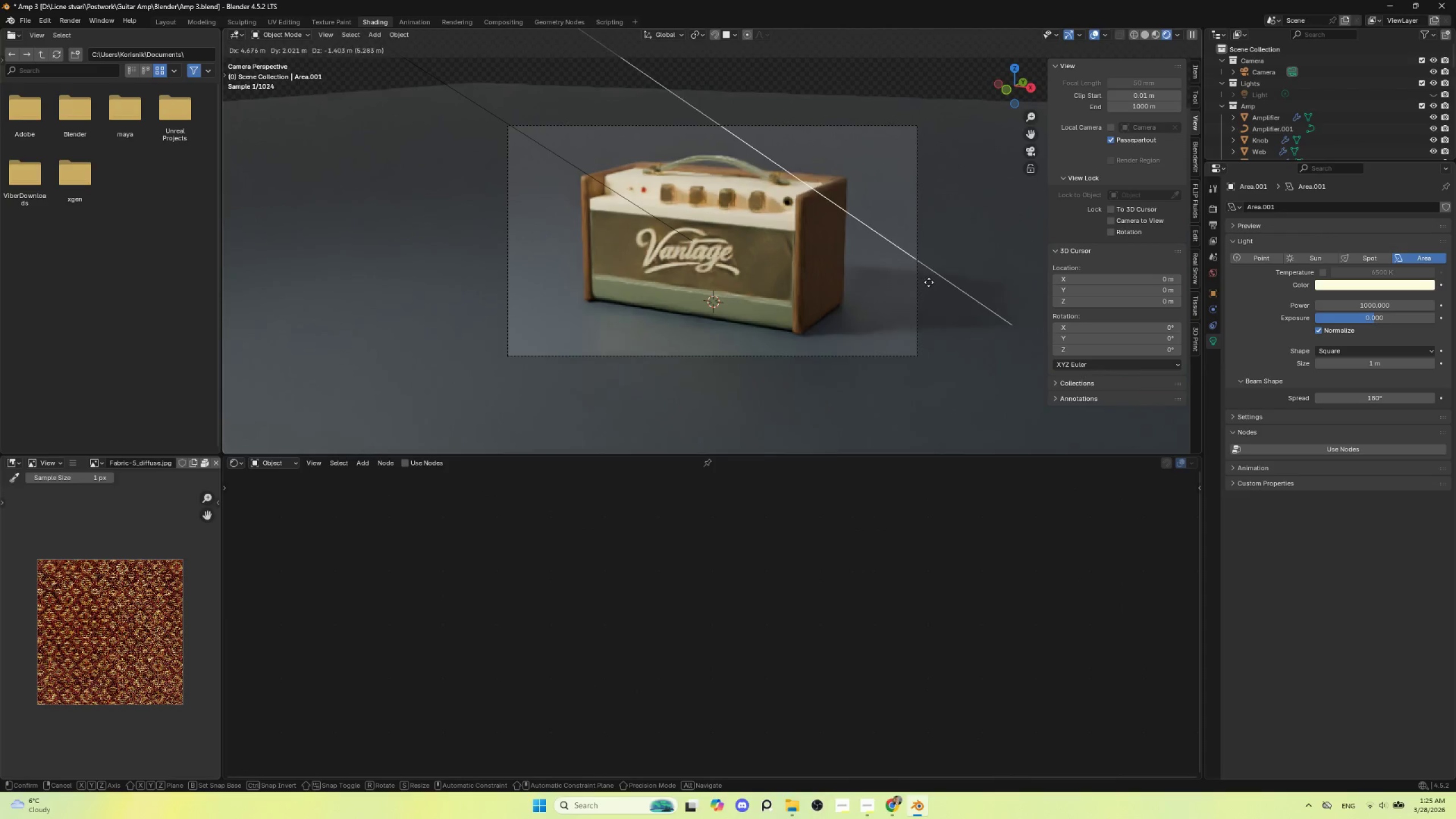 
left_click([929, 282])
 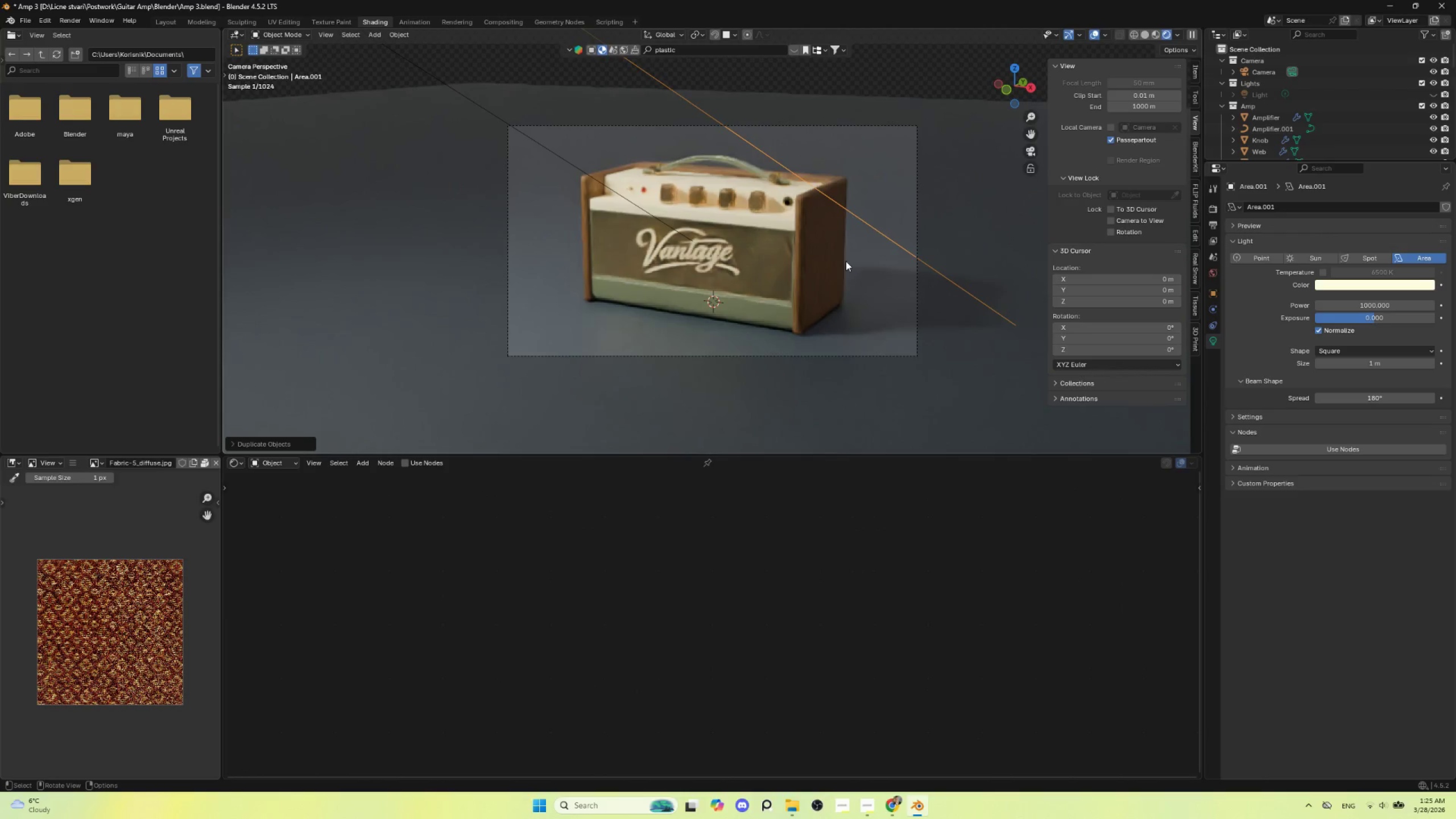 
scroll: coordinate [833, 270], scroll_direction: down, amount: 5.0
 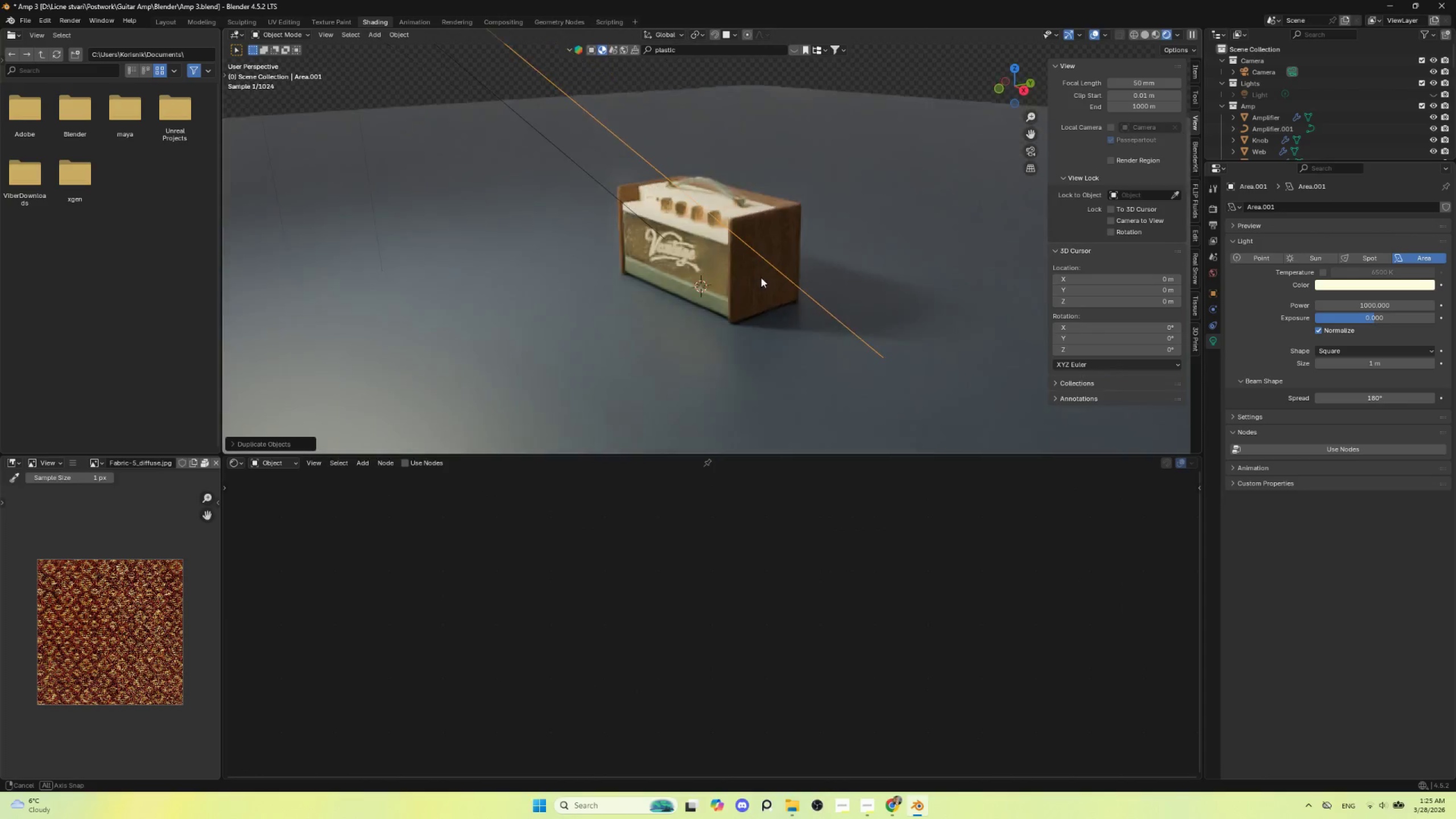 
hold_key(key=AltLeft, duration=0.73)
 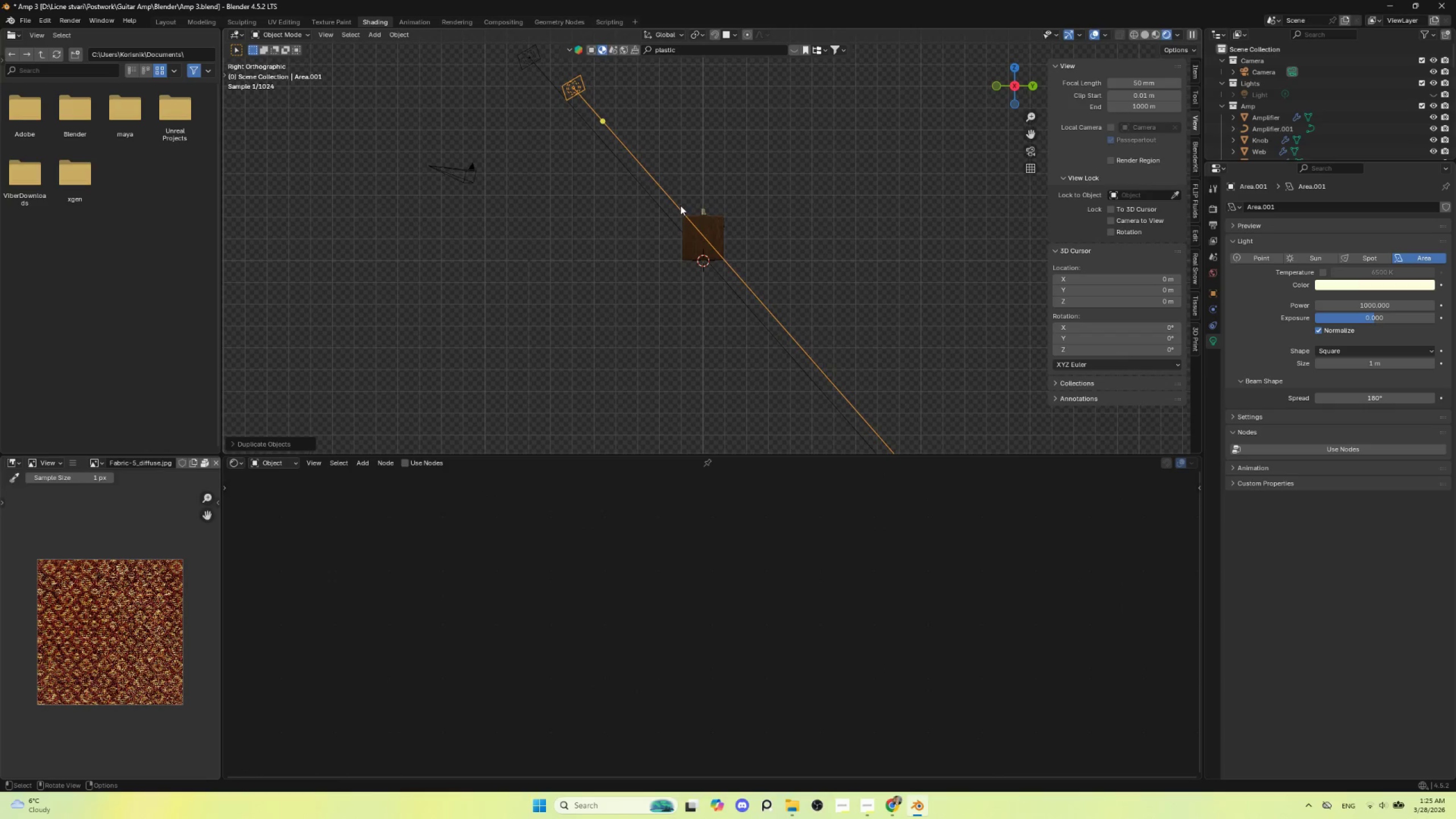 
hold_key(key=AltLeft, duration=8.31)
scroll: coordinate [708, 251], scroll_direction: down, amount: 4.0
 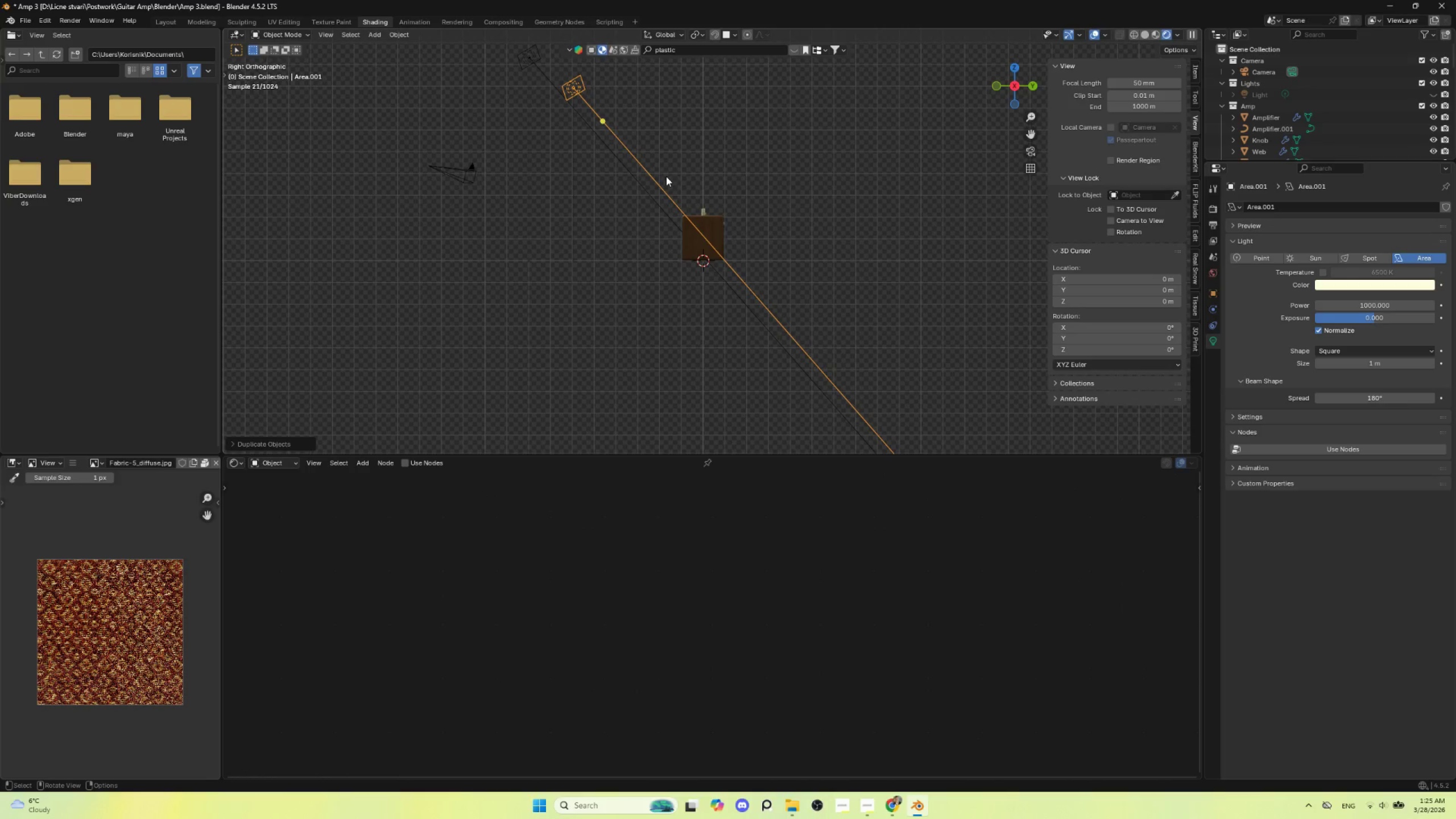 
key(G)
 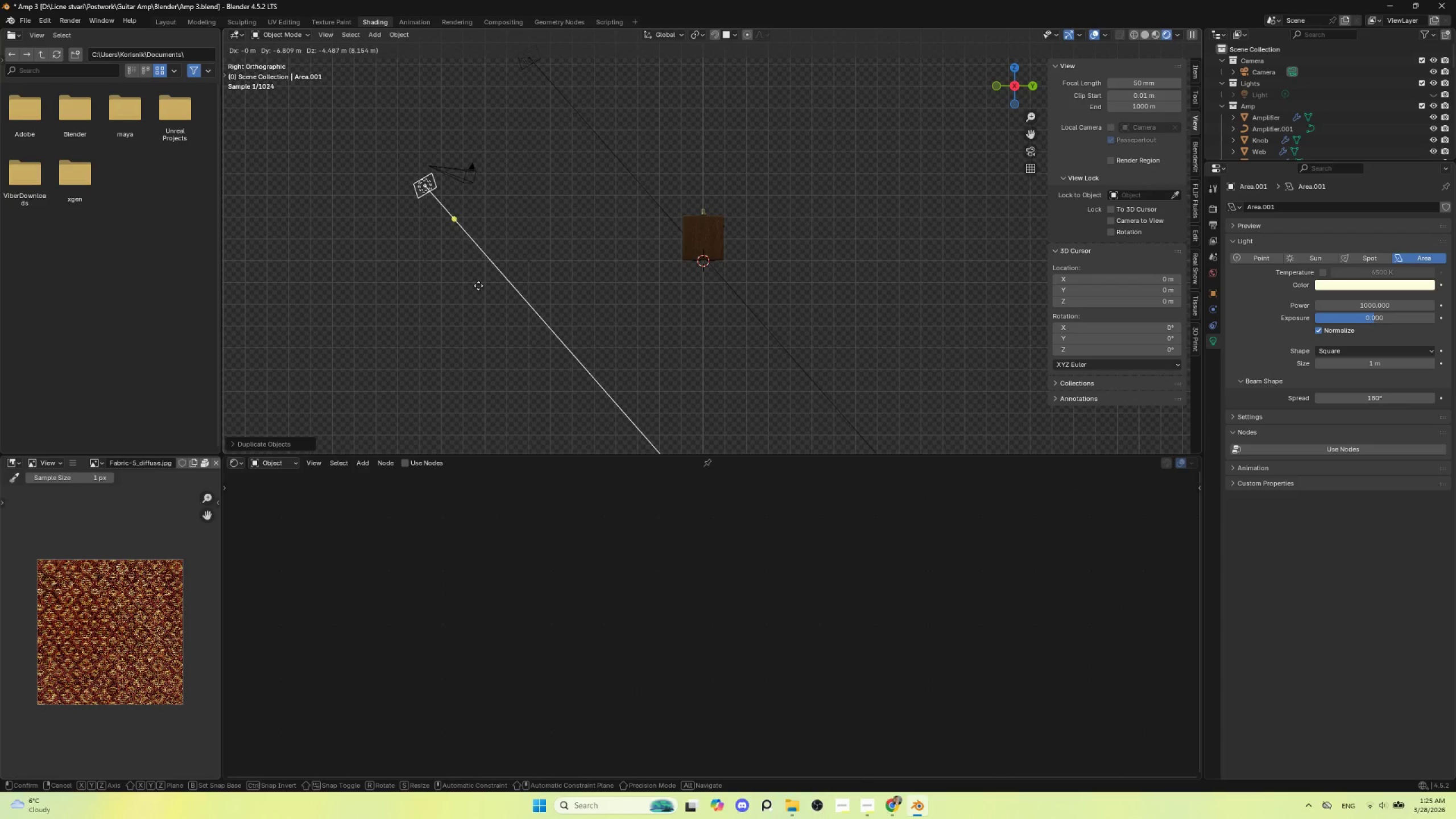 
left_click([478, 286])
 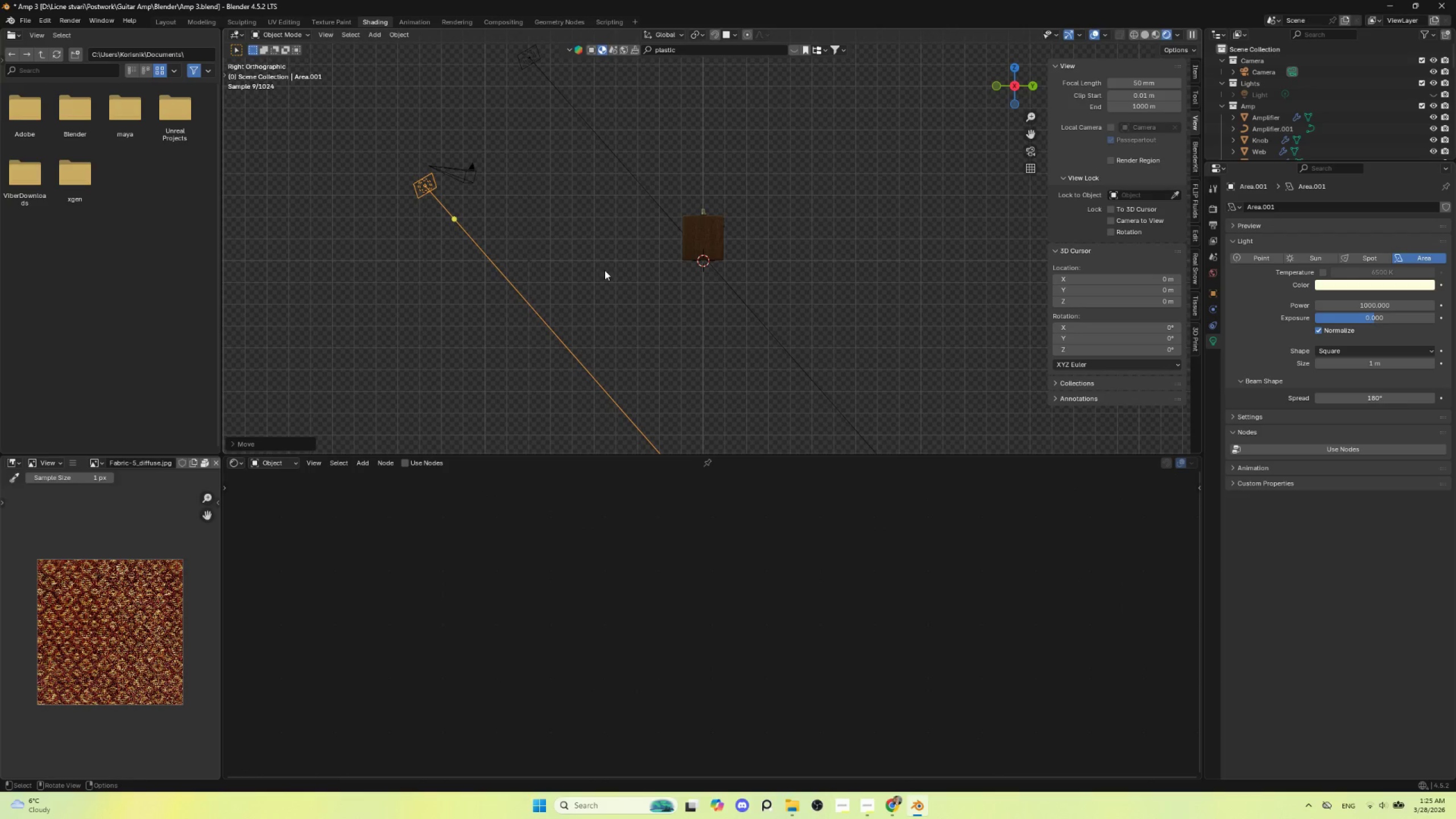 
key(Shift+T)
 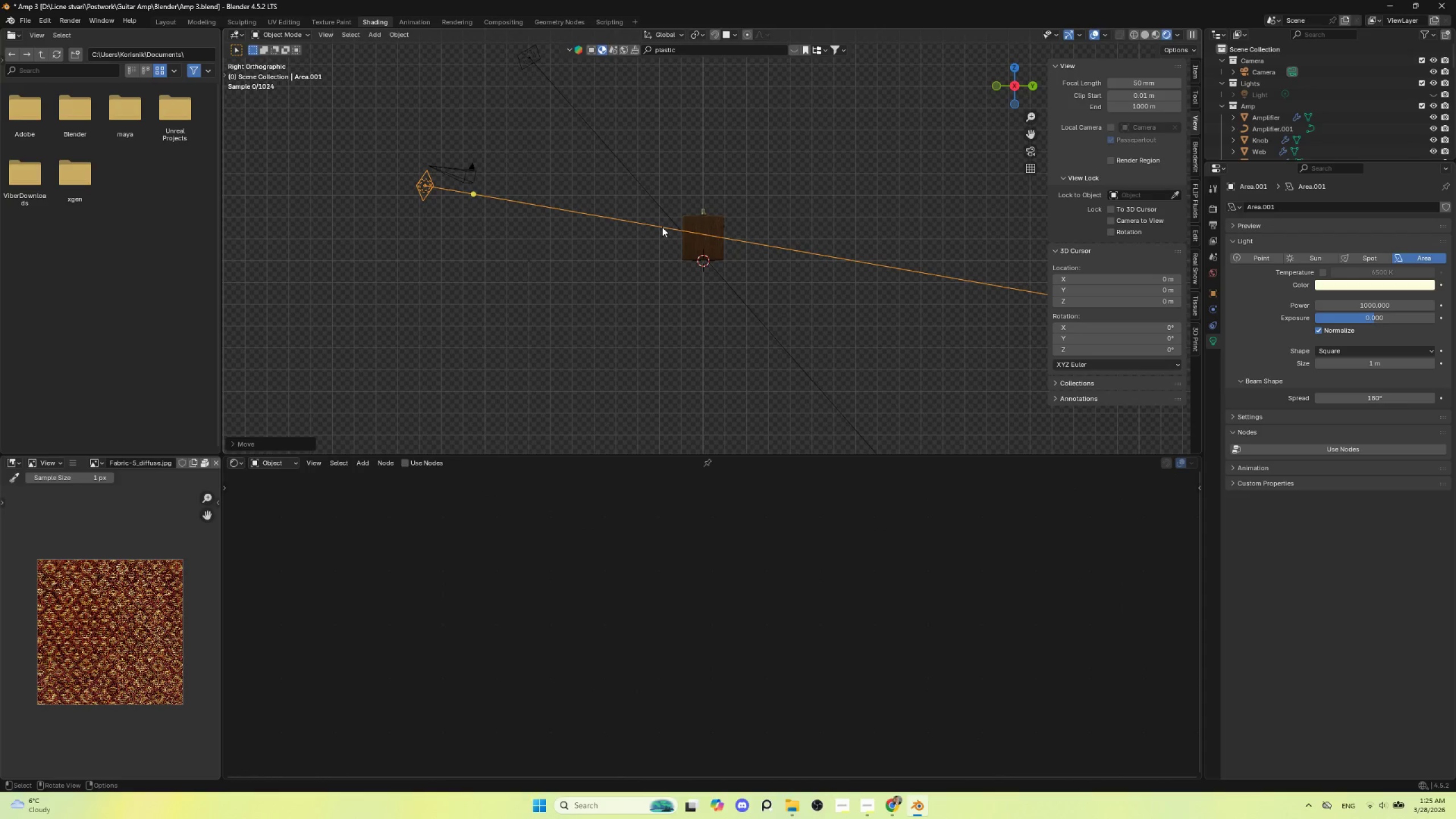 
left_click([662, 227])
 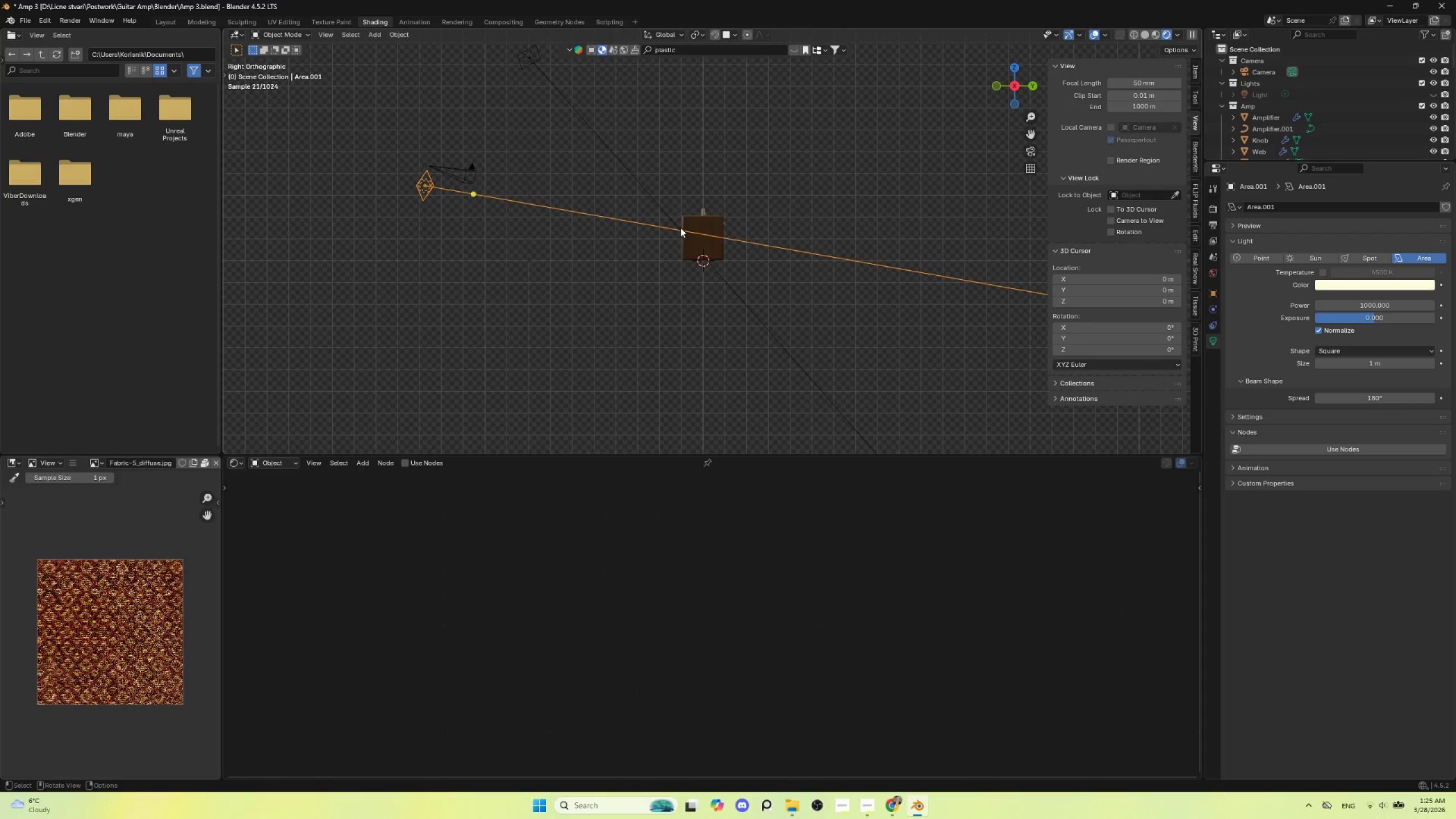 
key(Numpad0)
 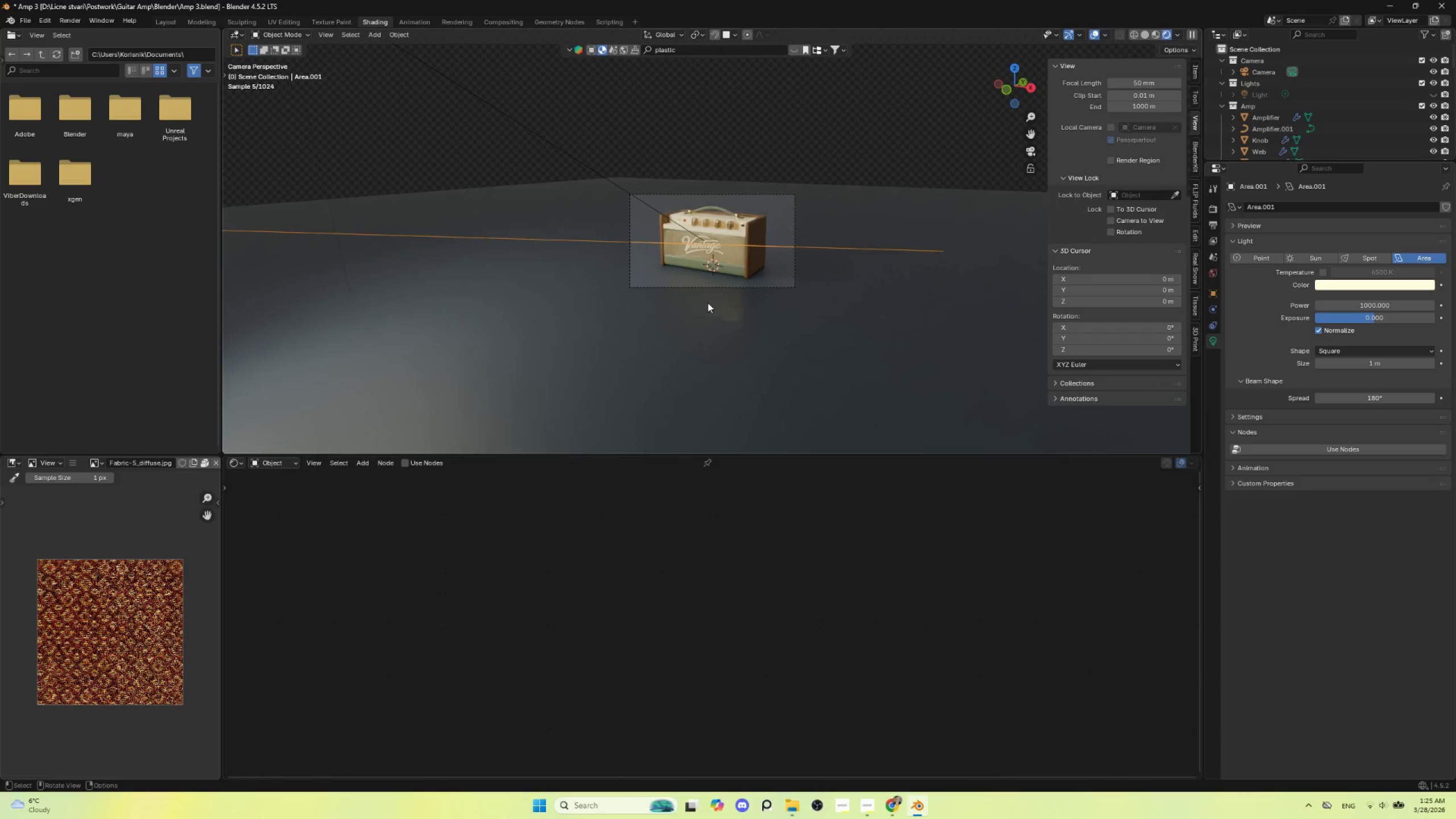 
scroll: coordinate [656, 305], scroll_direction: down, amount: 5.0
 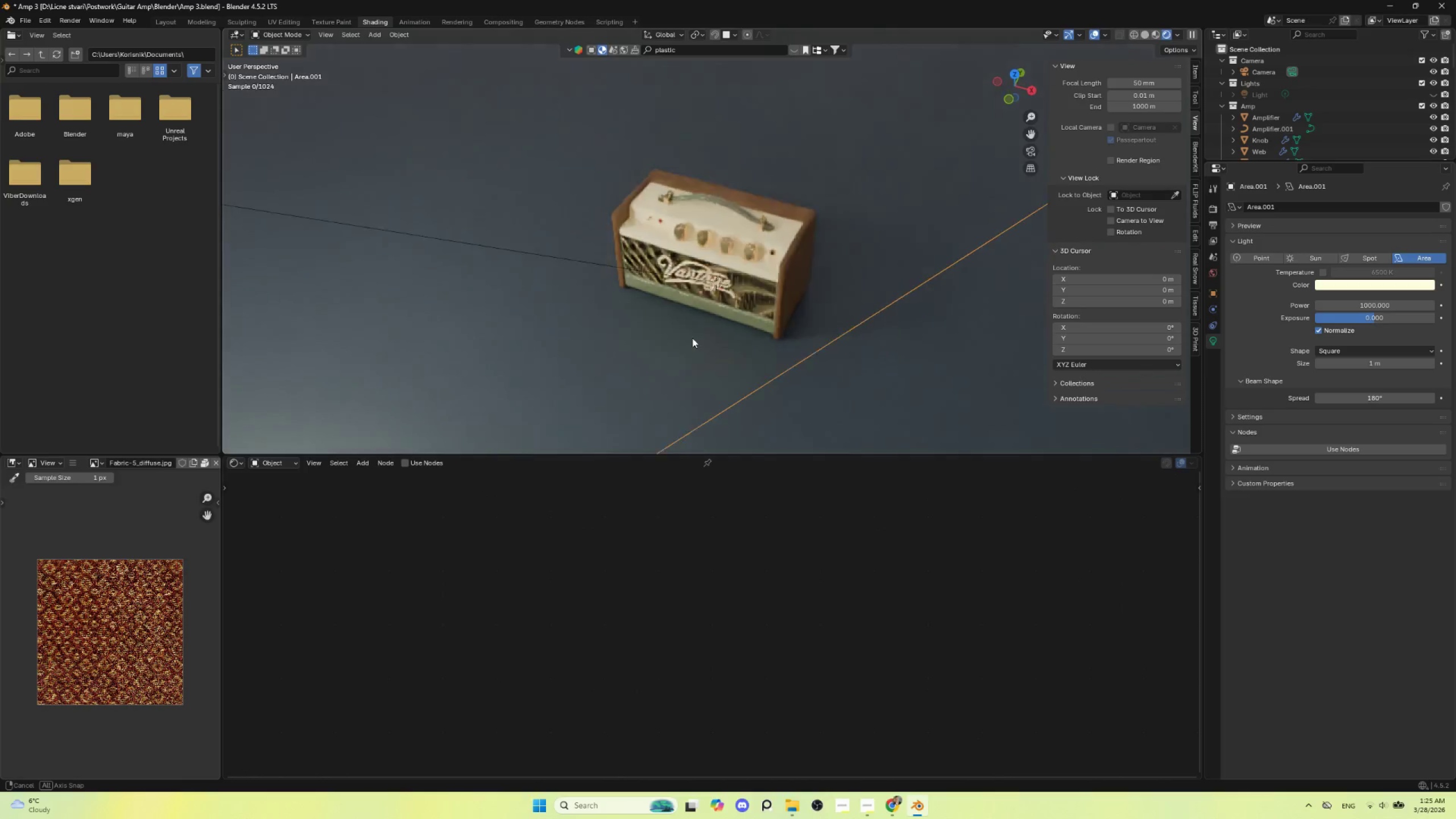 
hold_key(key=AltLeft, duration=0.98)
 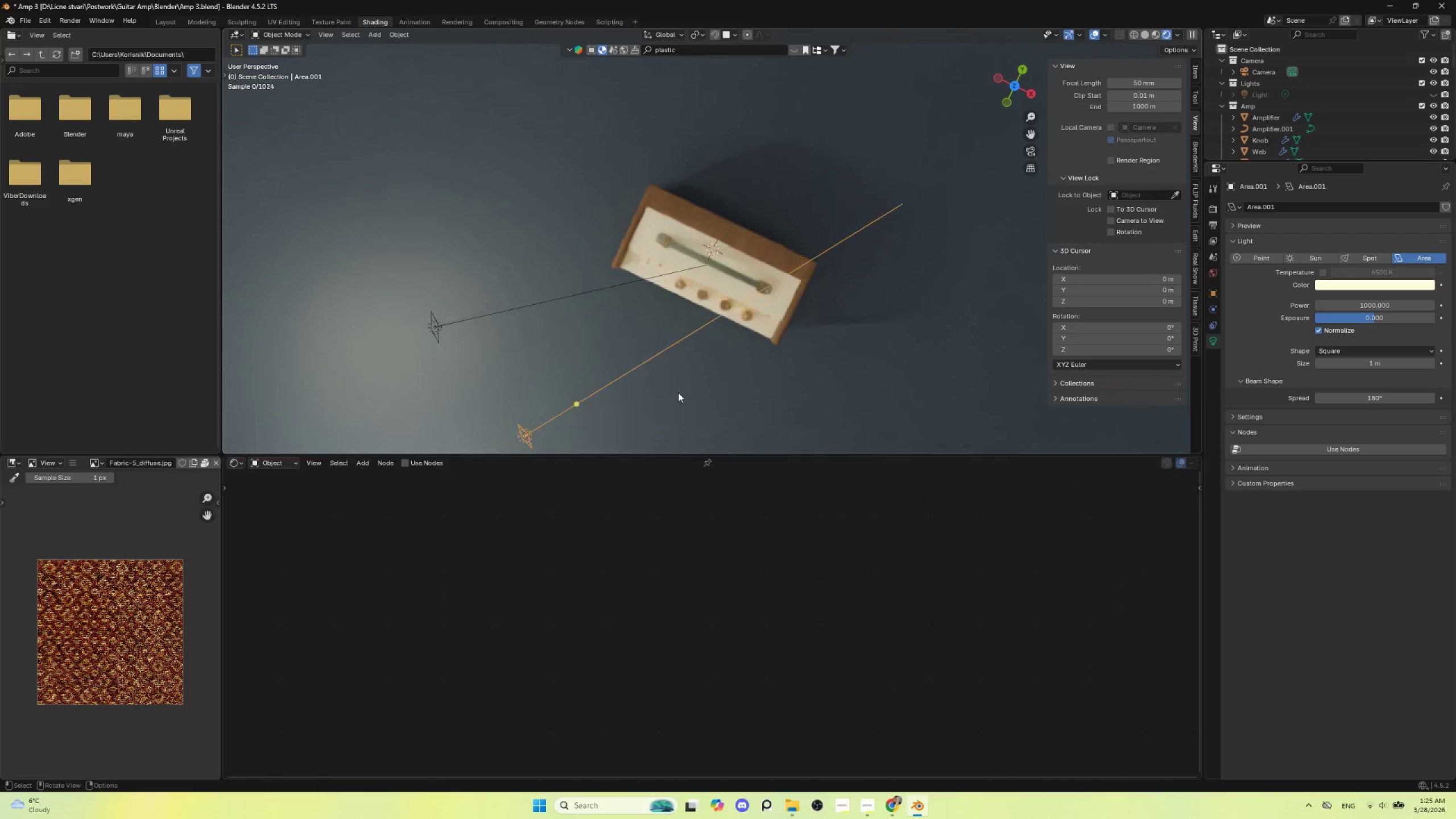 
scroll: coordinate [680, 393], scroll_direction: down, amount: 5.0
 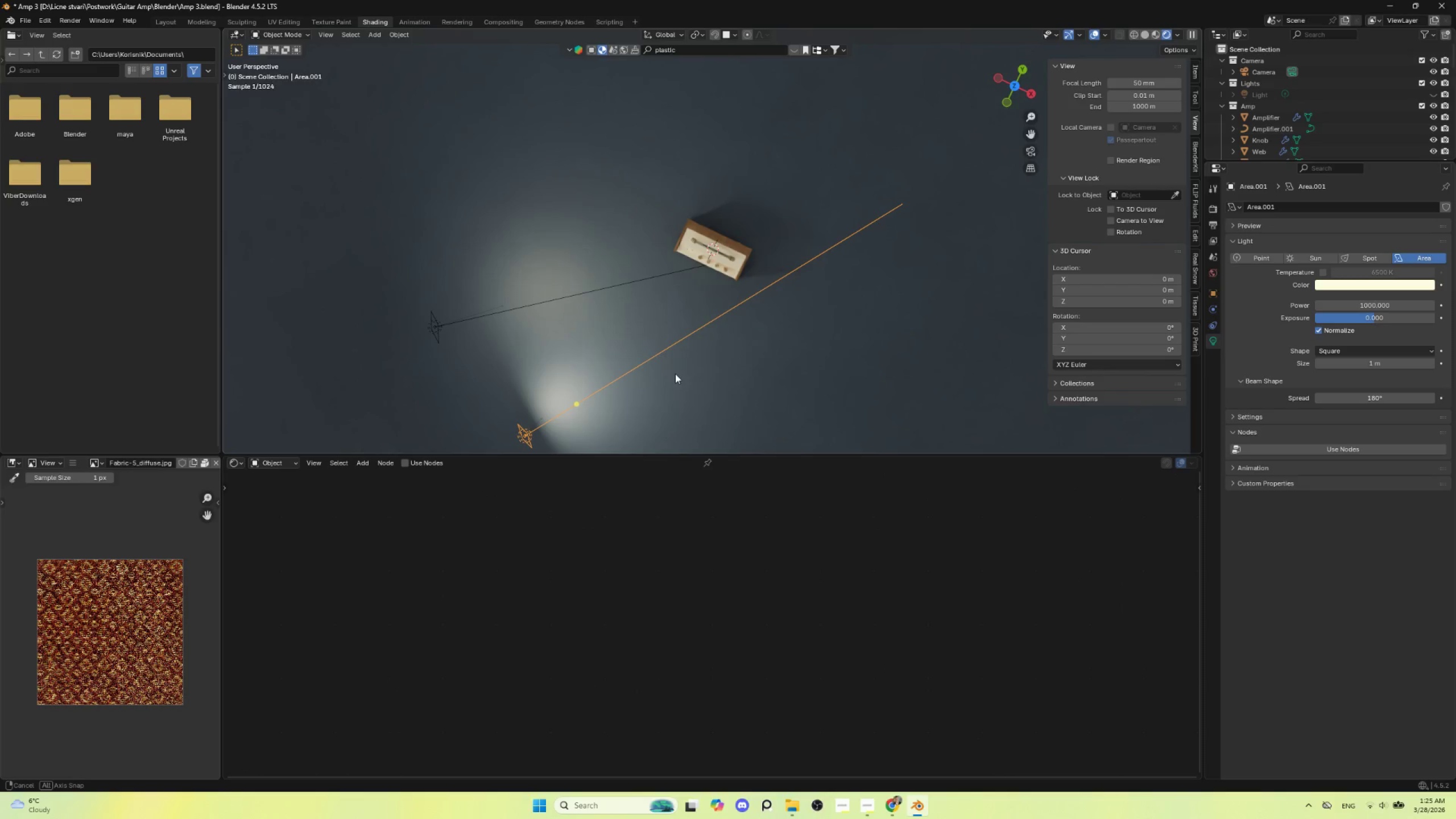 
hold_key(key=AltLeft, duration=0.88)
 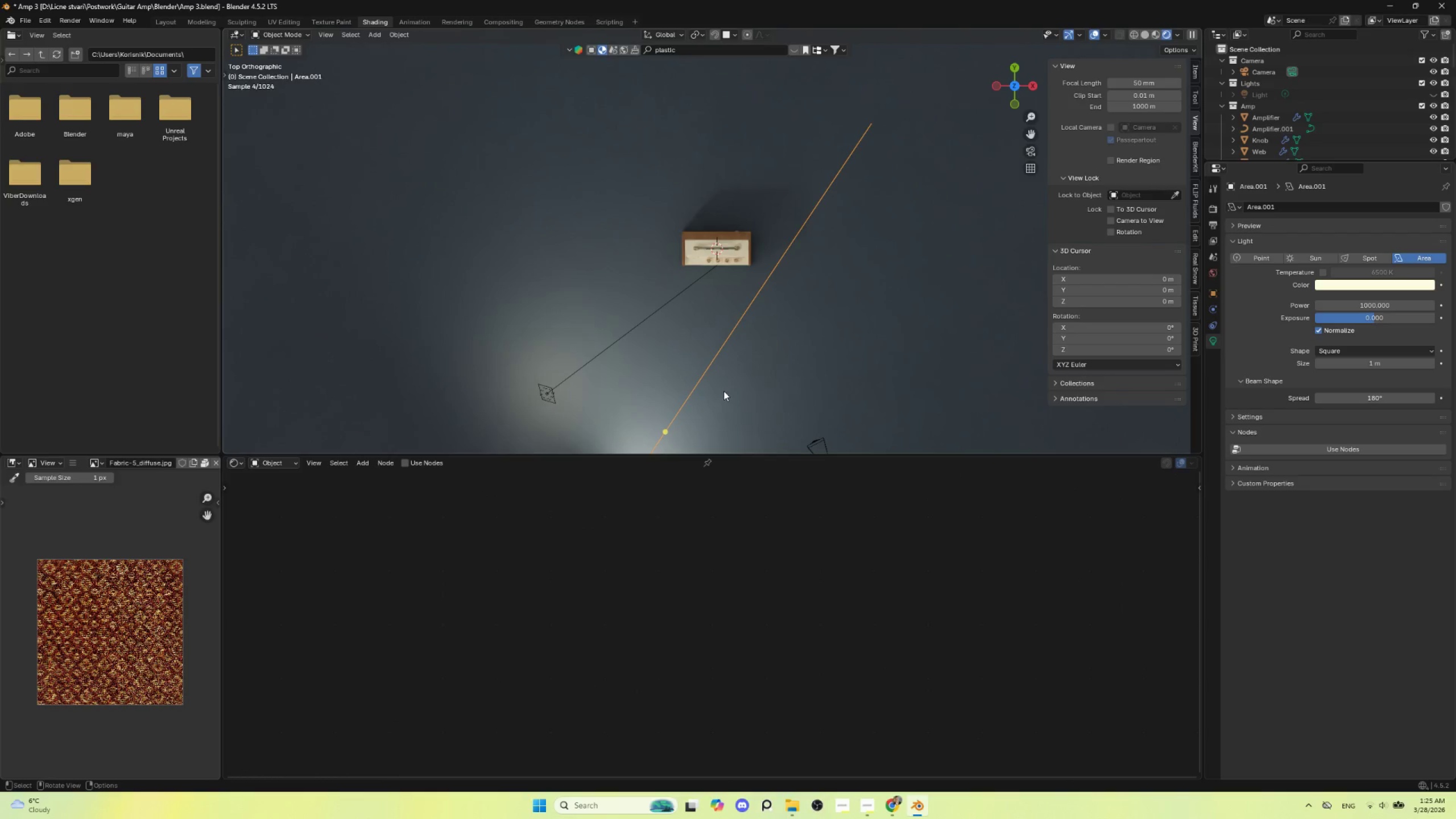 
key(G)
 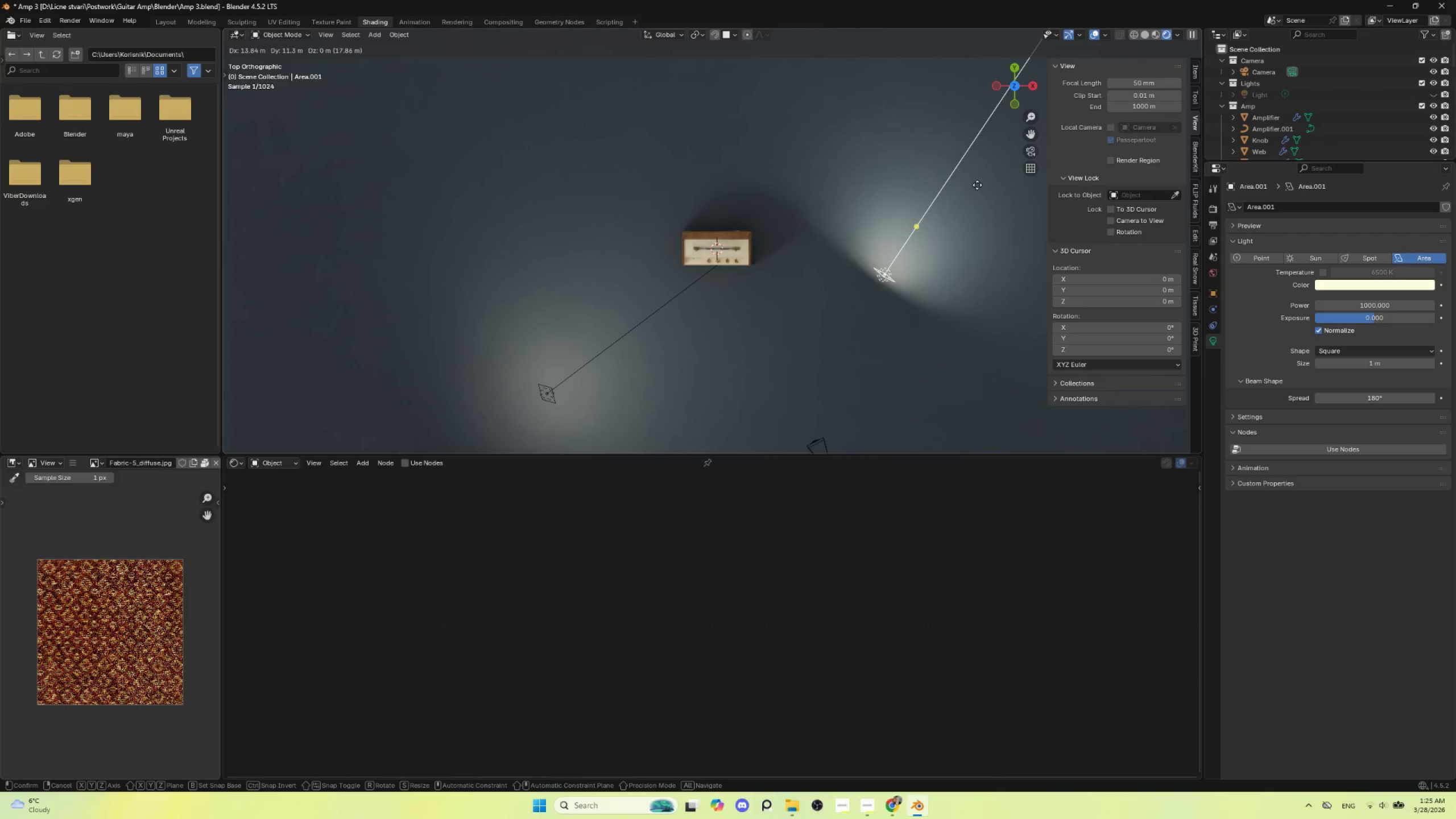 
left_click([978, 180])
 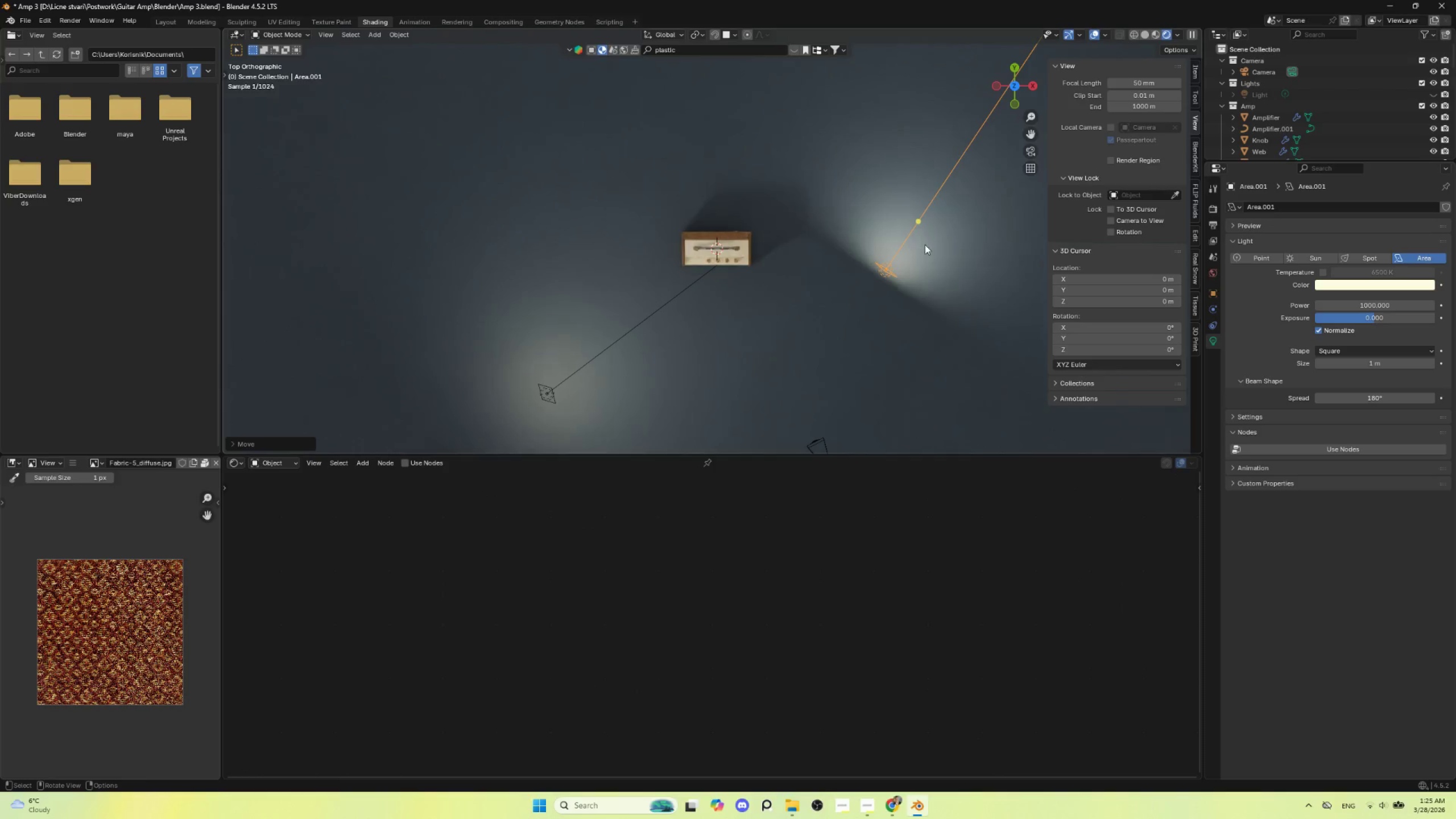 
key(Shift+T)
 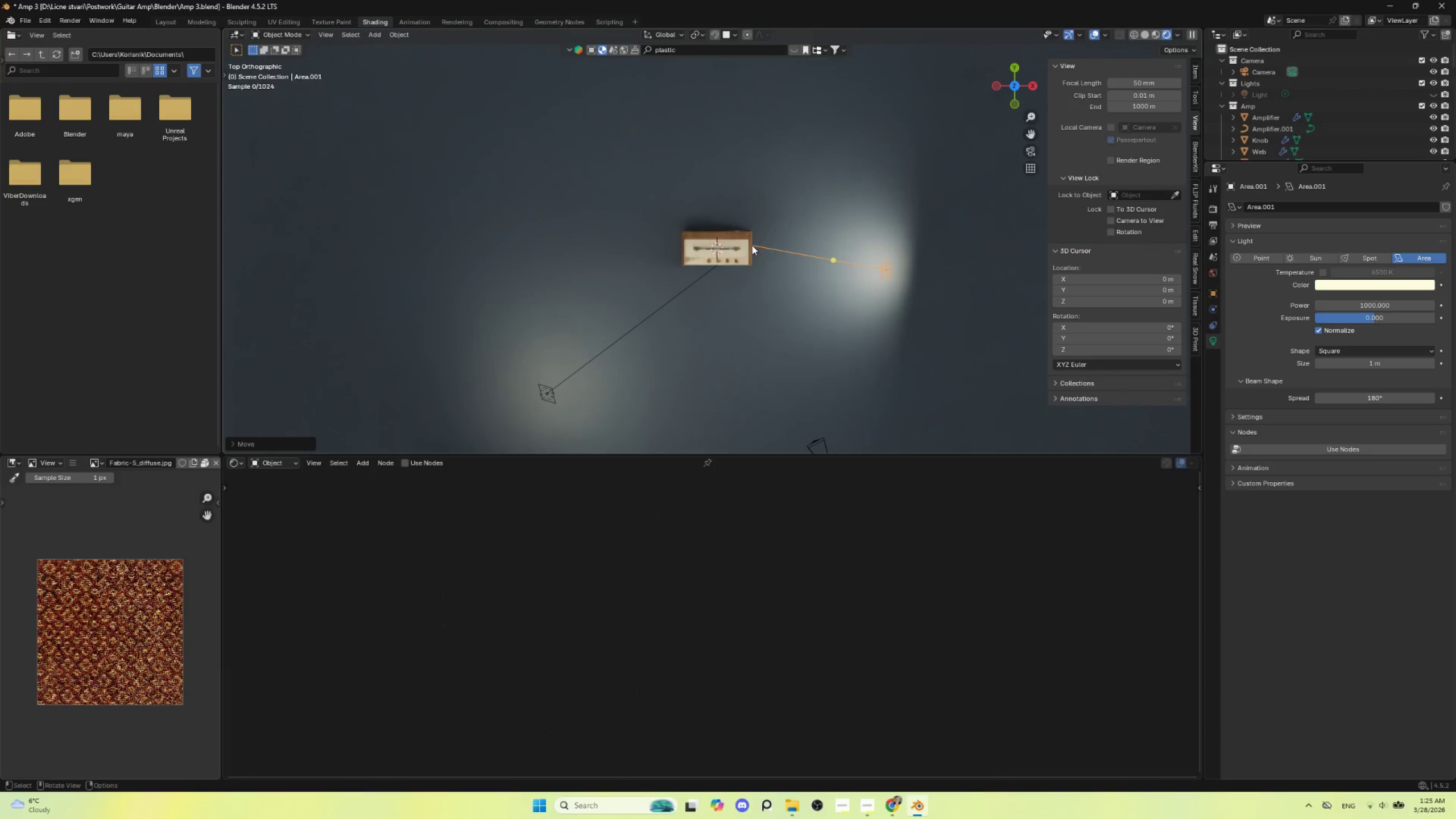 
left_click([752, 245])
 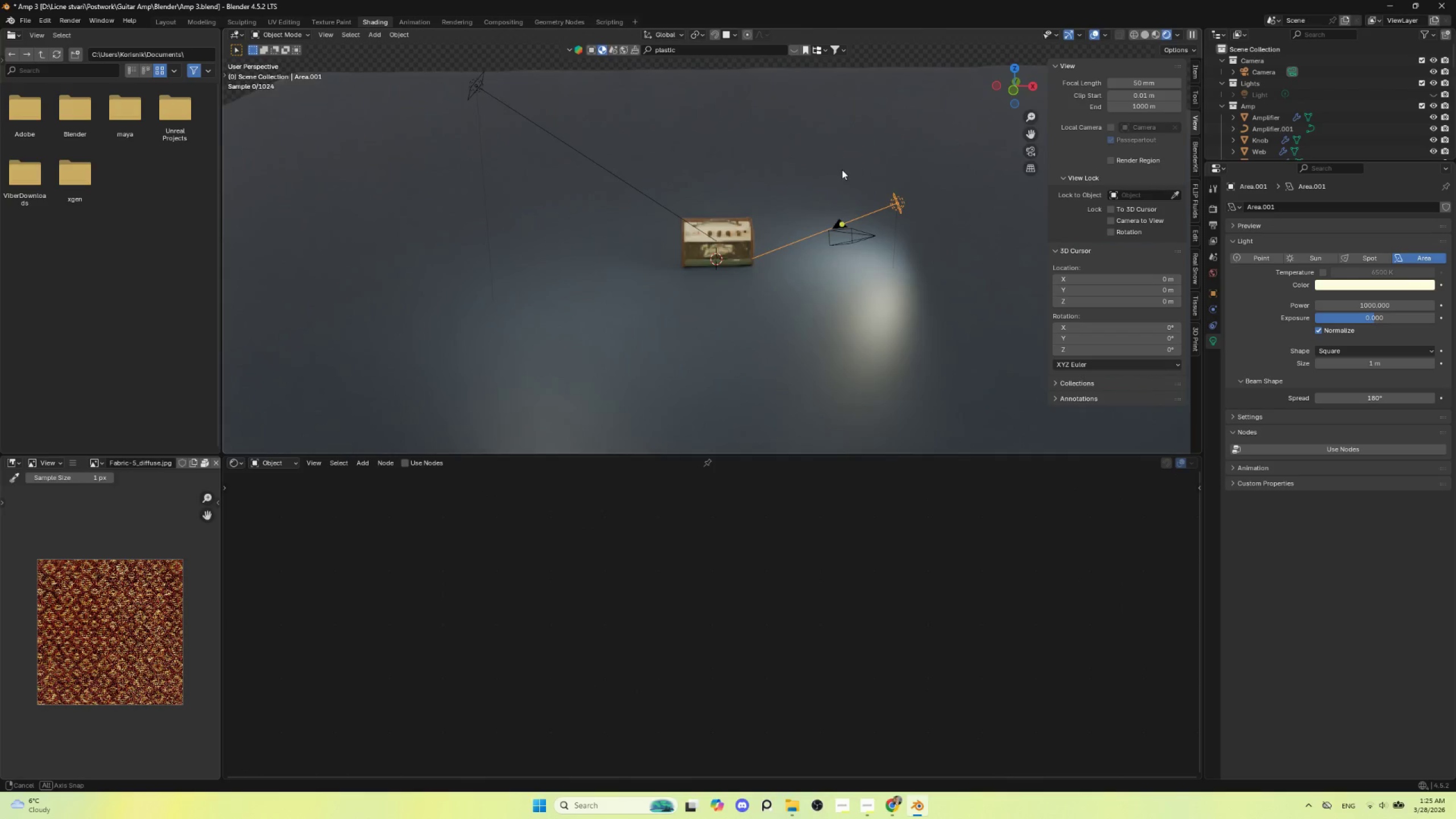 
hold_key(key=AltLeft, duration=0.56)
 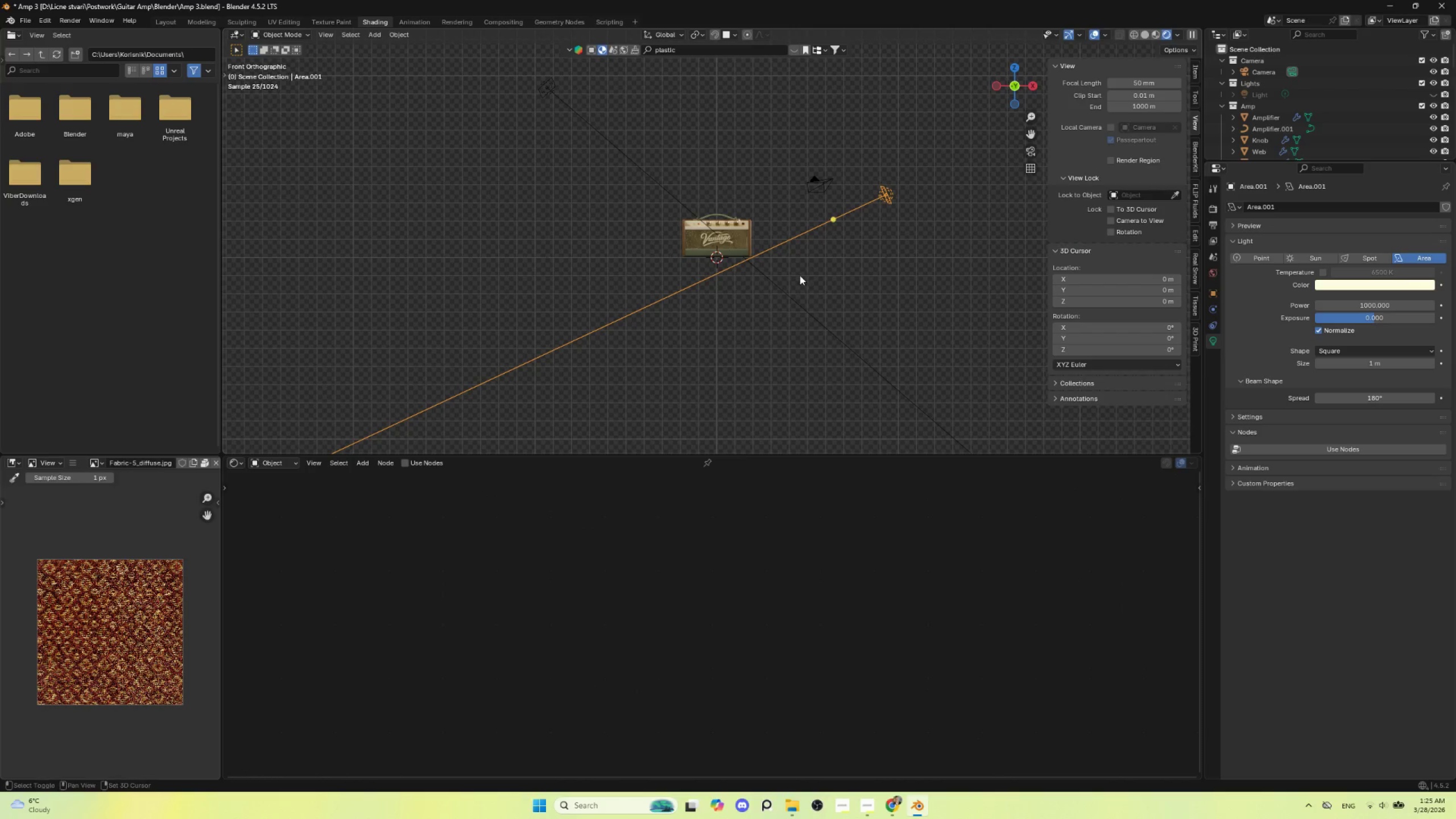 
key(Shift+T)
 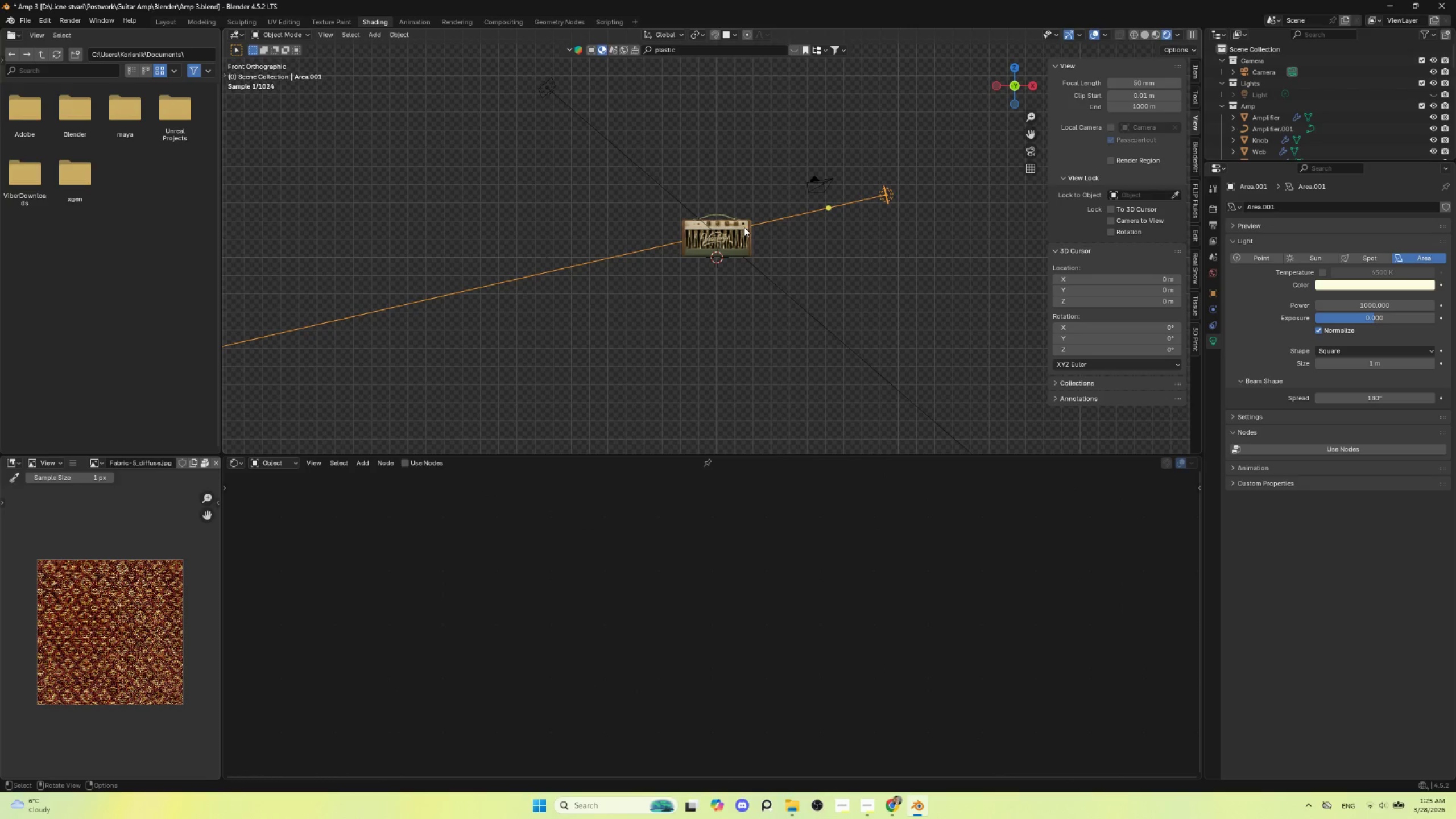 
left_click([745, 227])
 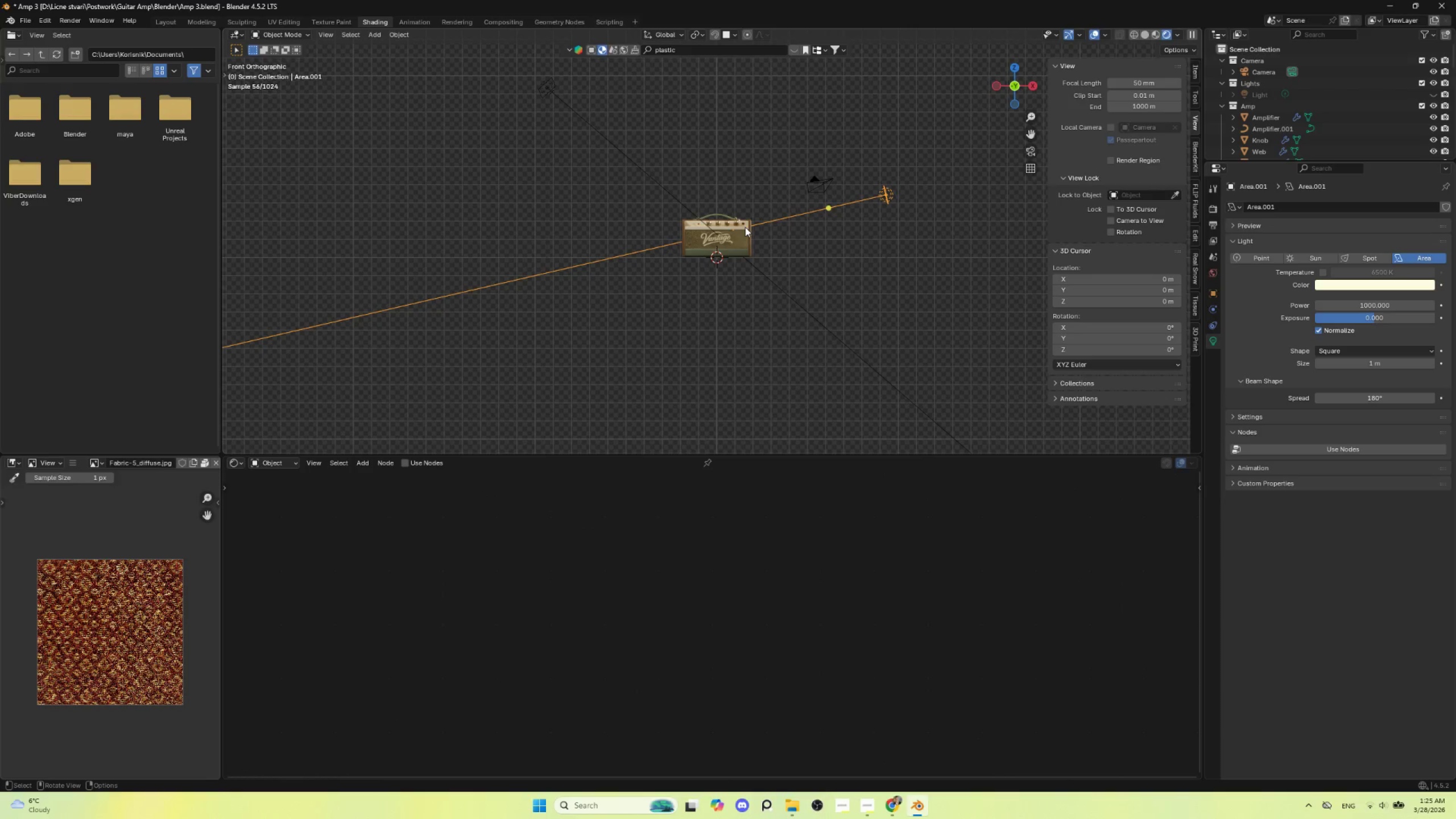 
key(Numpad0)
 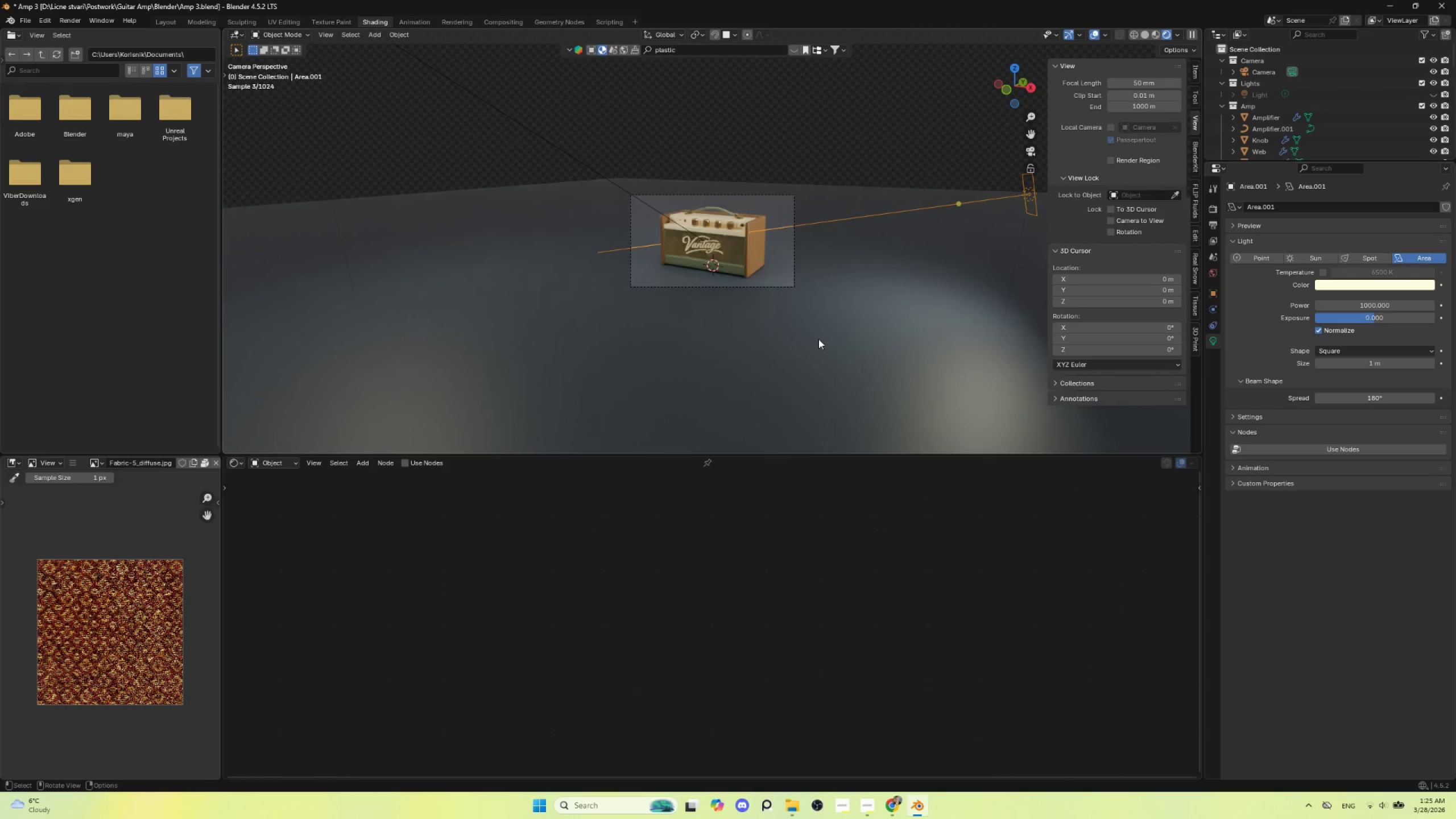 
scroll: coordinate [820, 341], scroll_direction: up, amount: 4.0
 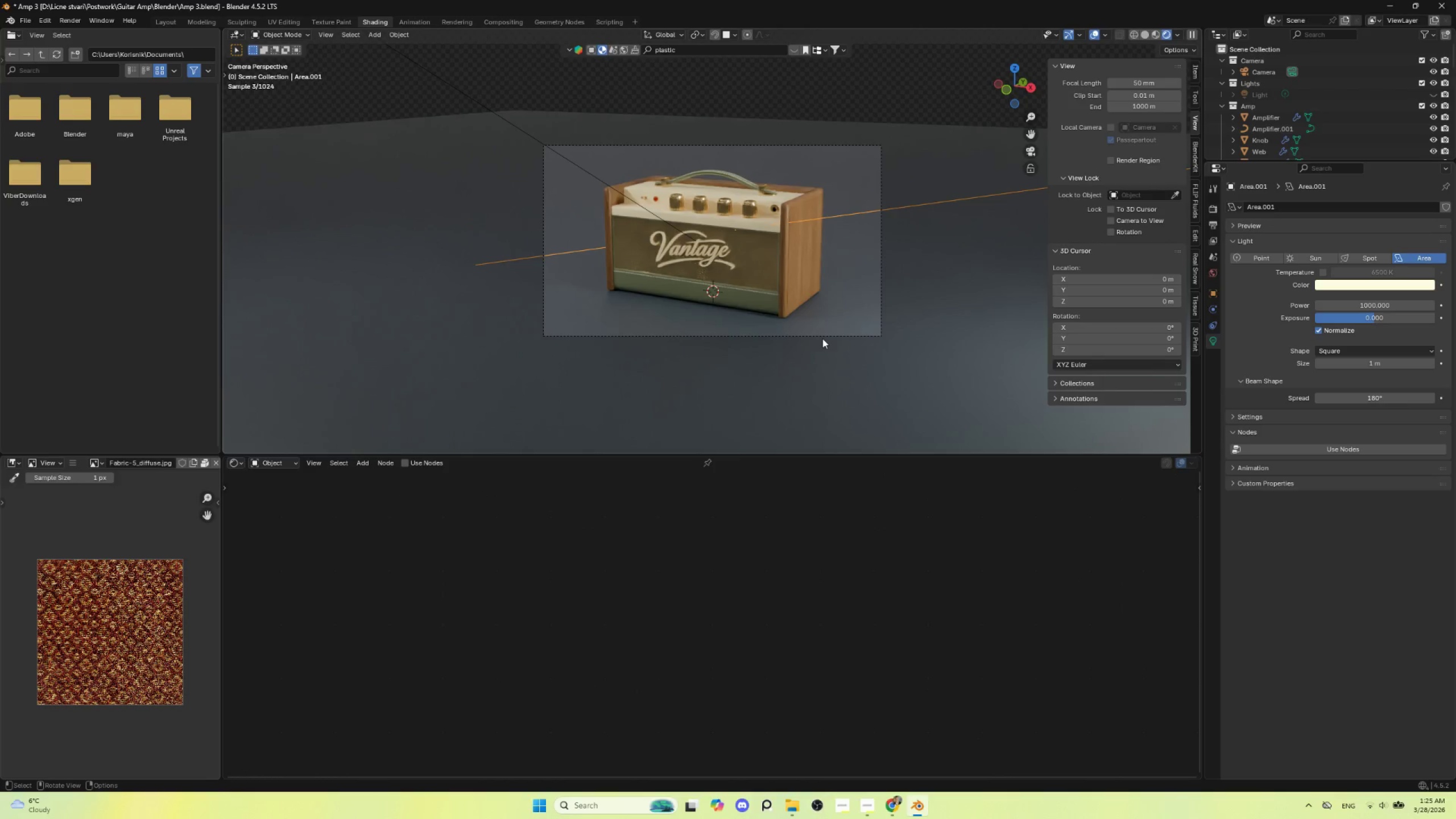 
hold_key(key=ShiftLeft, duration=1.25)
 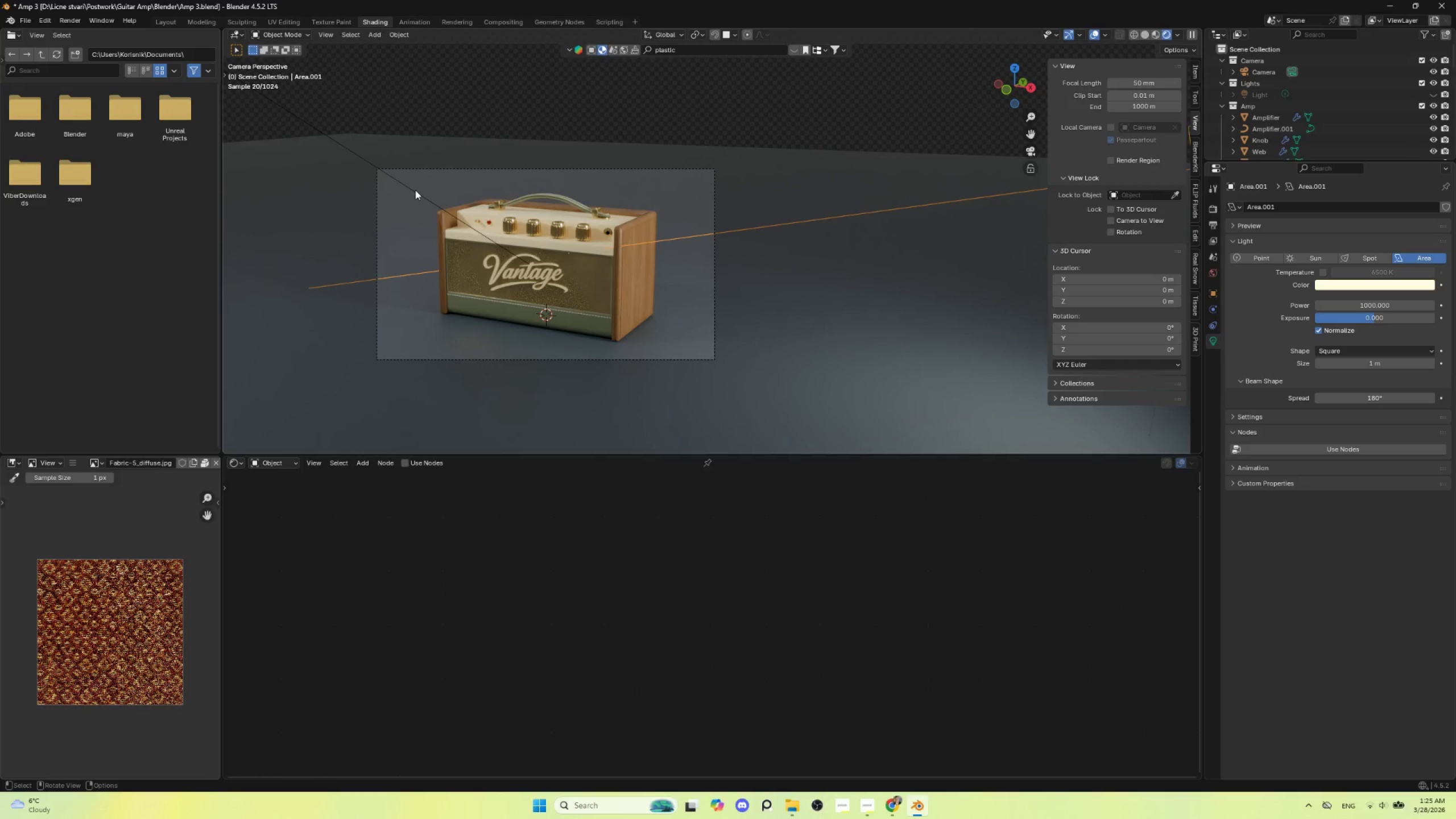 
wait(6.52)
 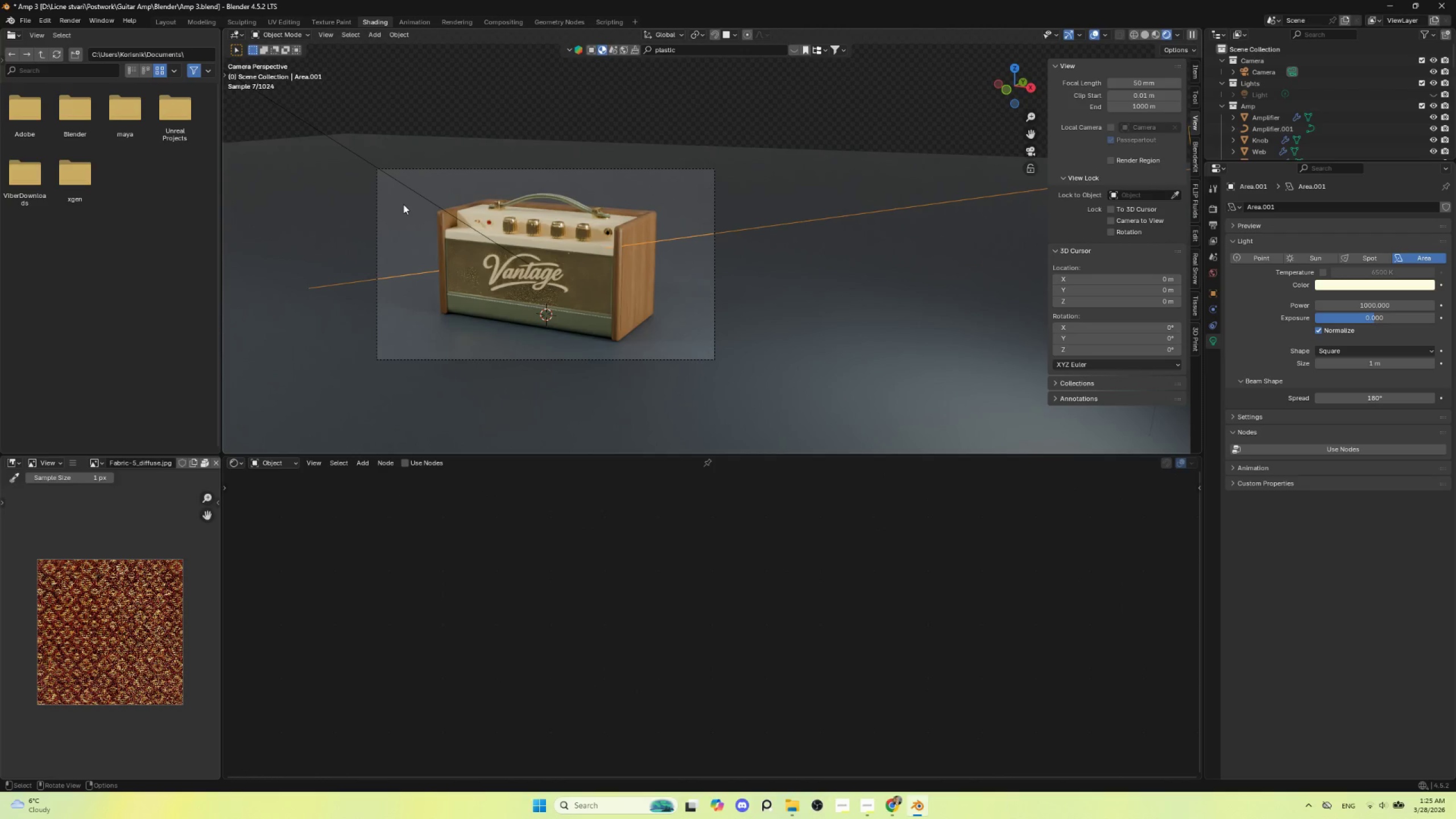 
left_click([415, 190])
 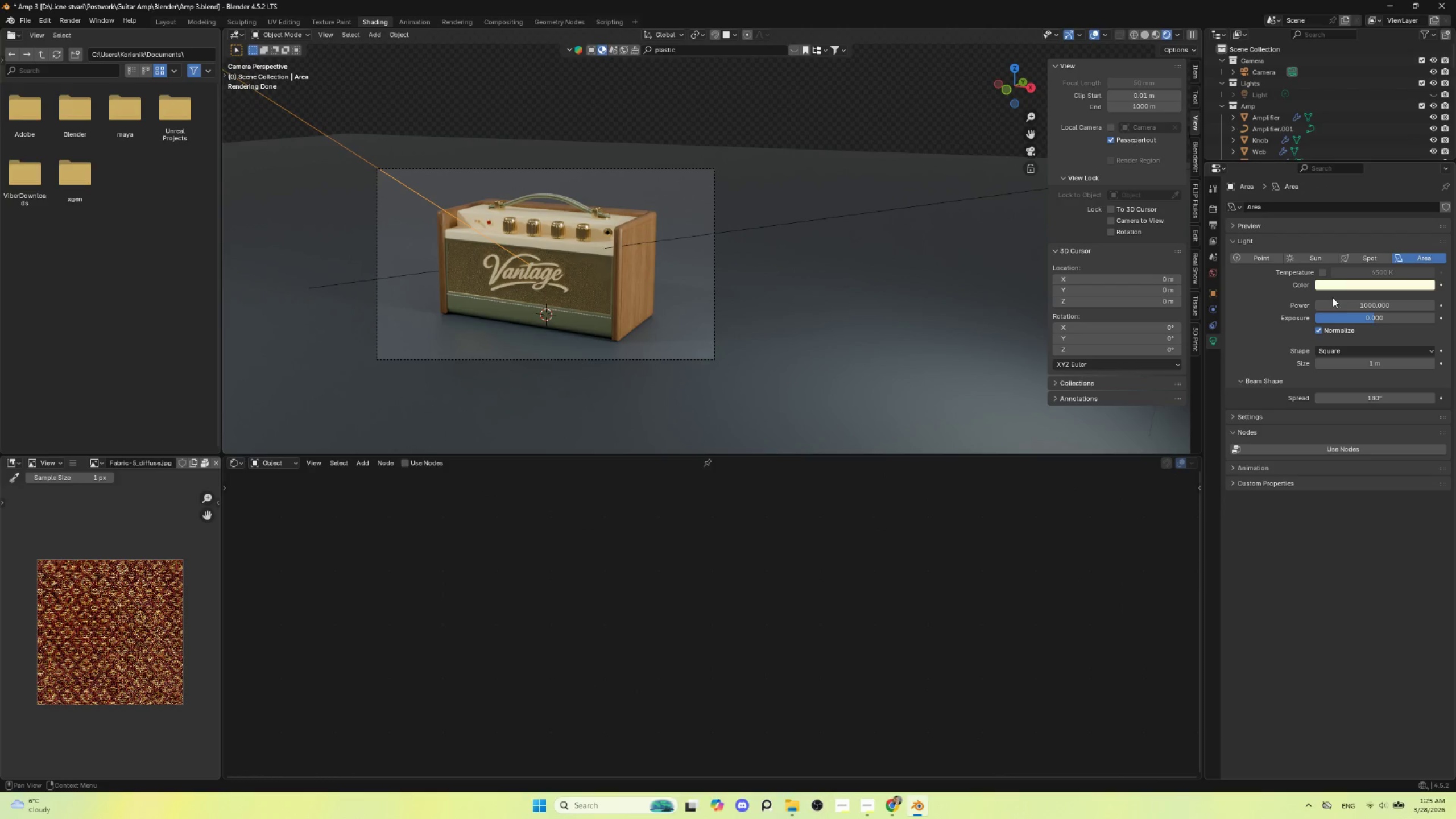 
wait(6.02)
 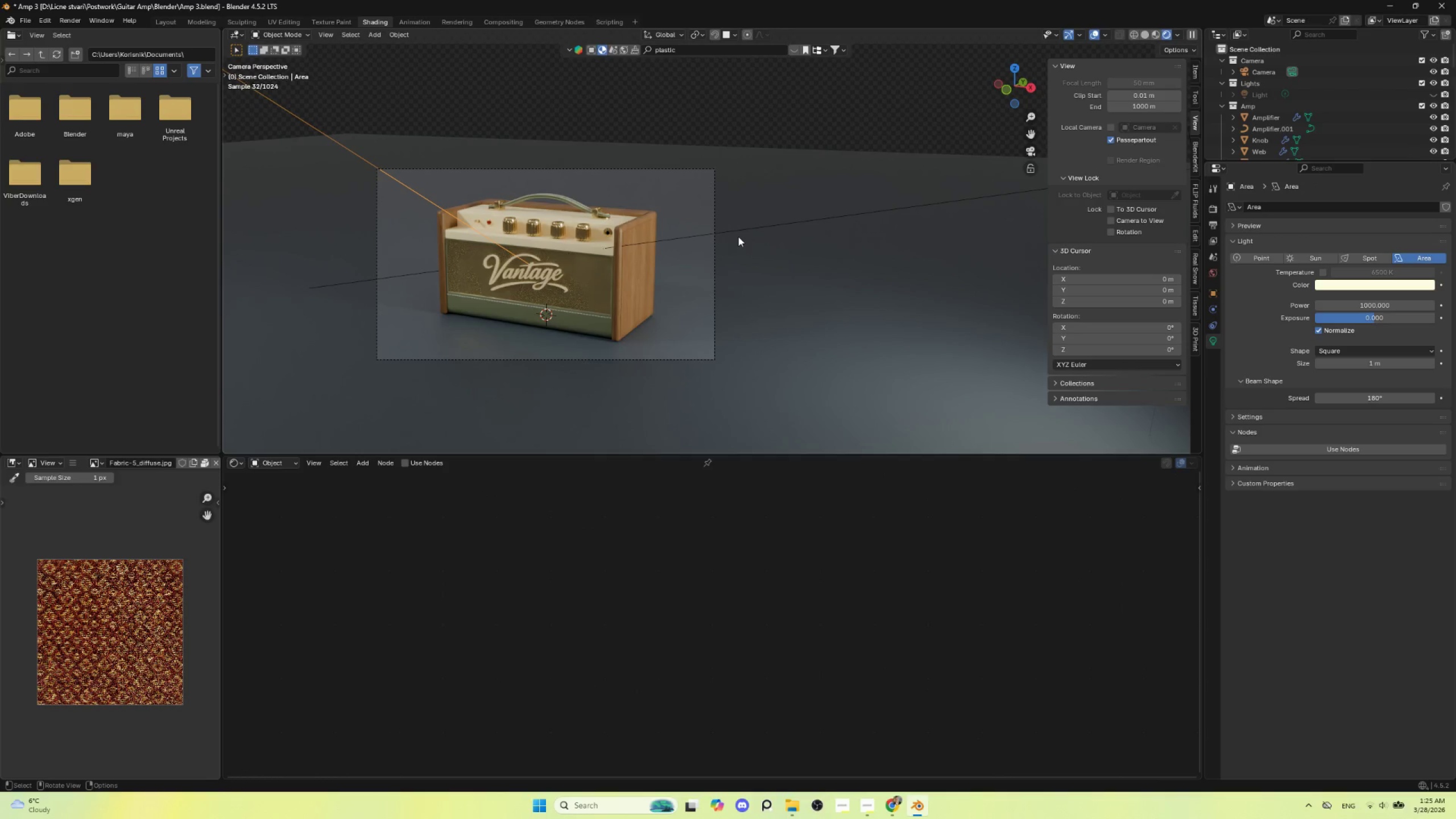 
left_click([1375, 304])
 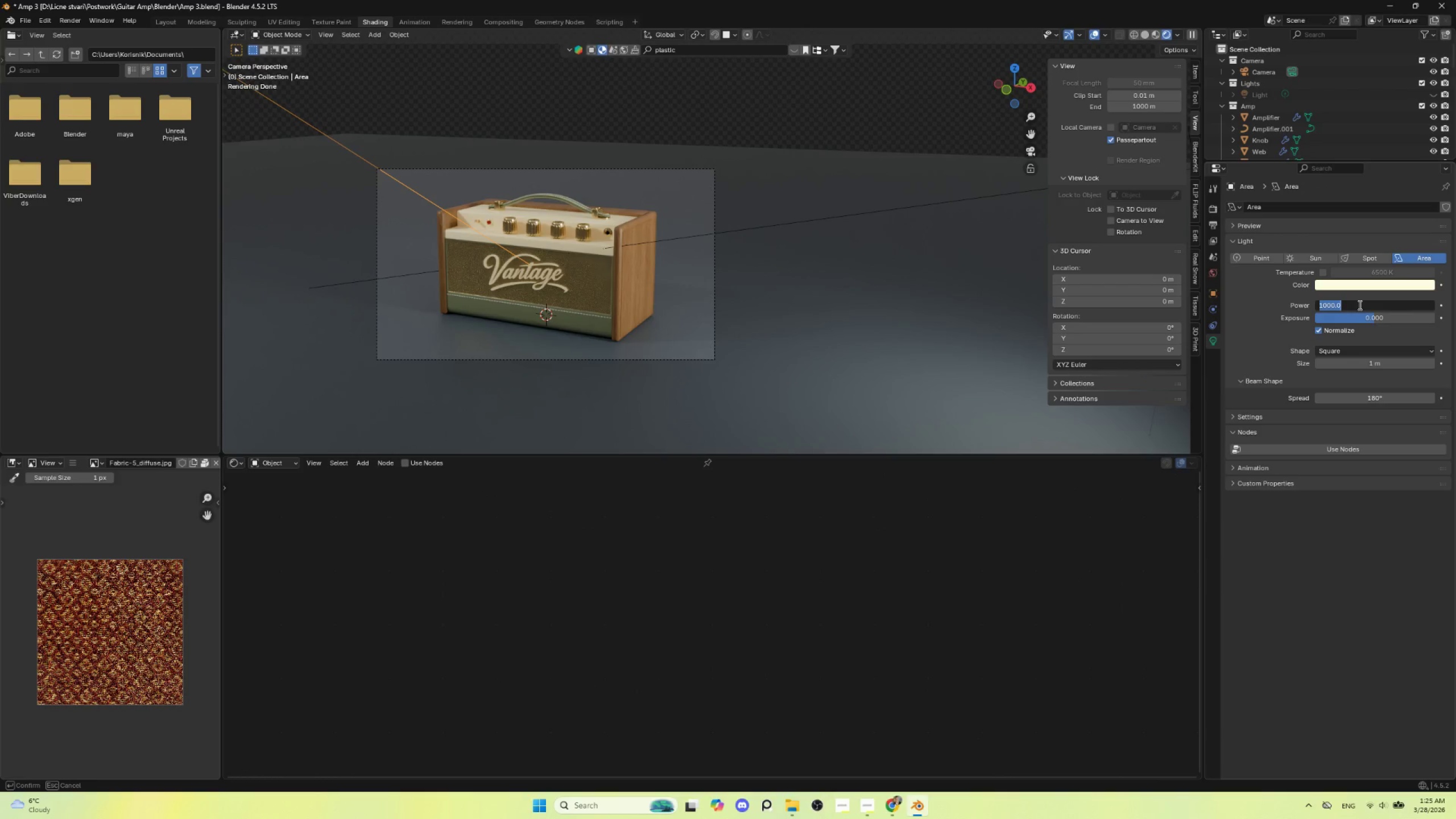 
type(3000)
 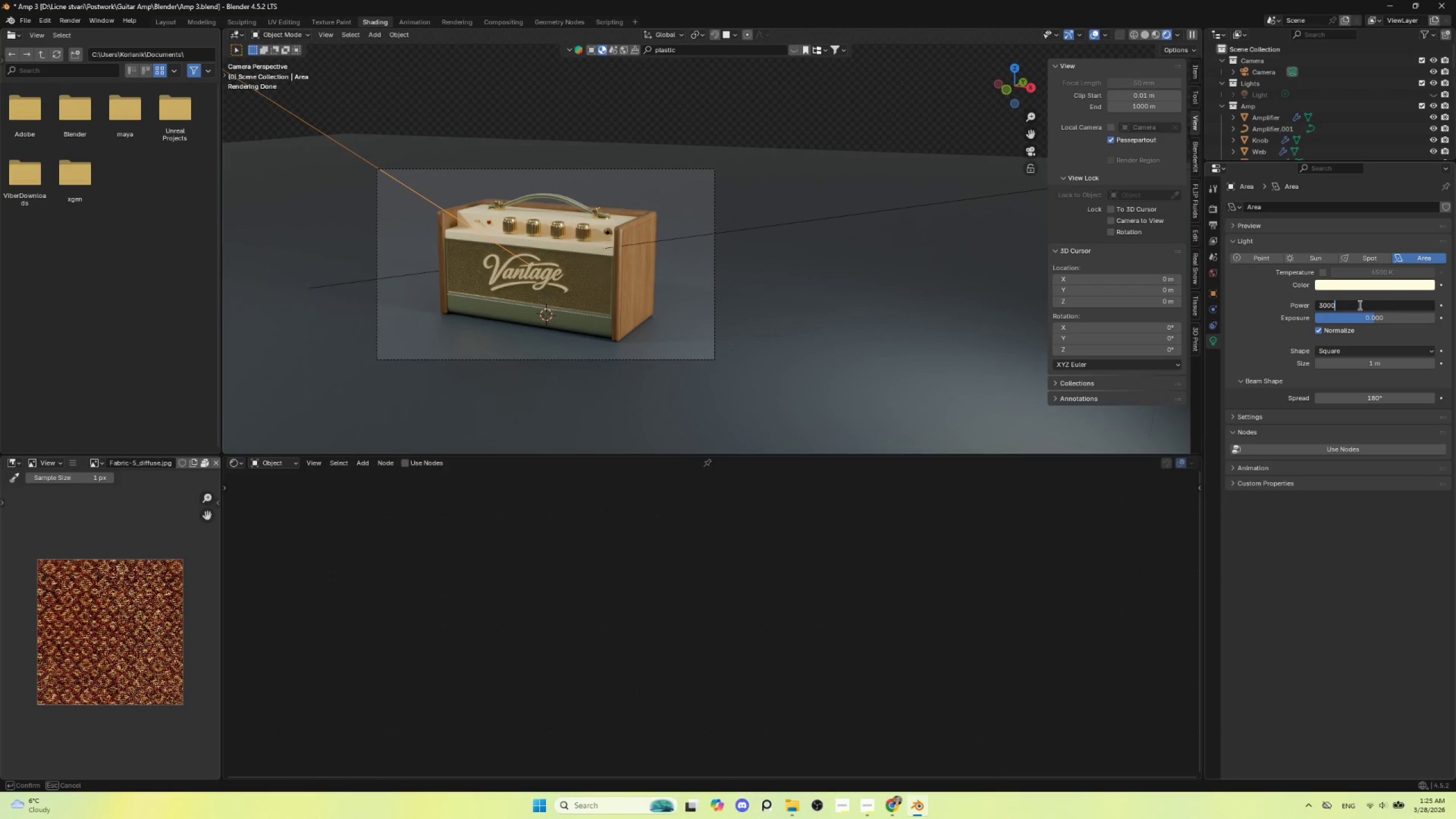 
key(Enter)
 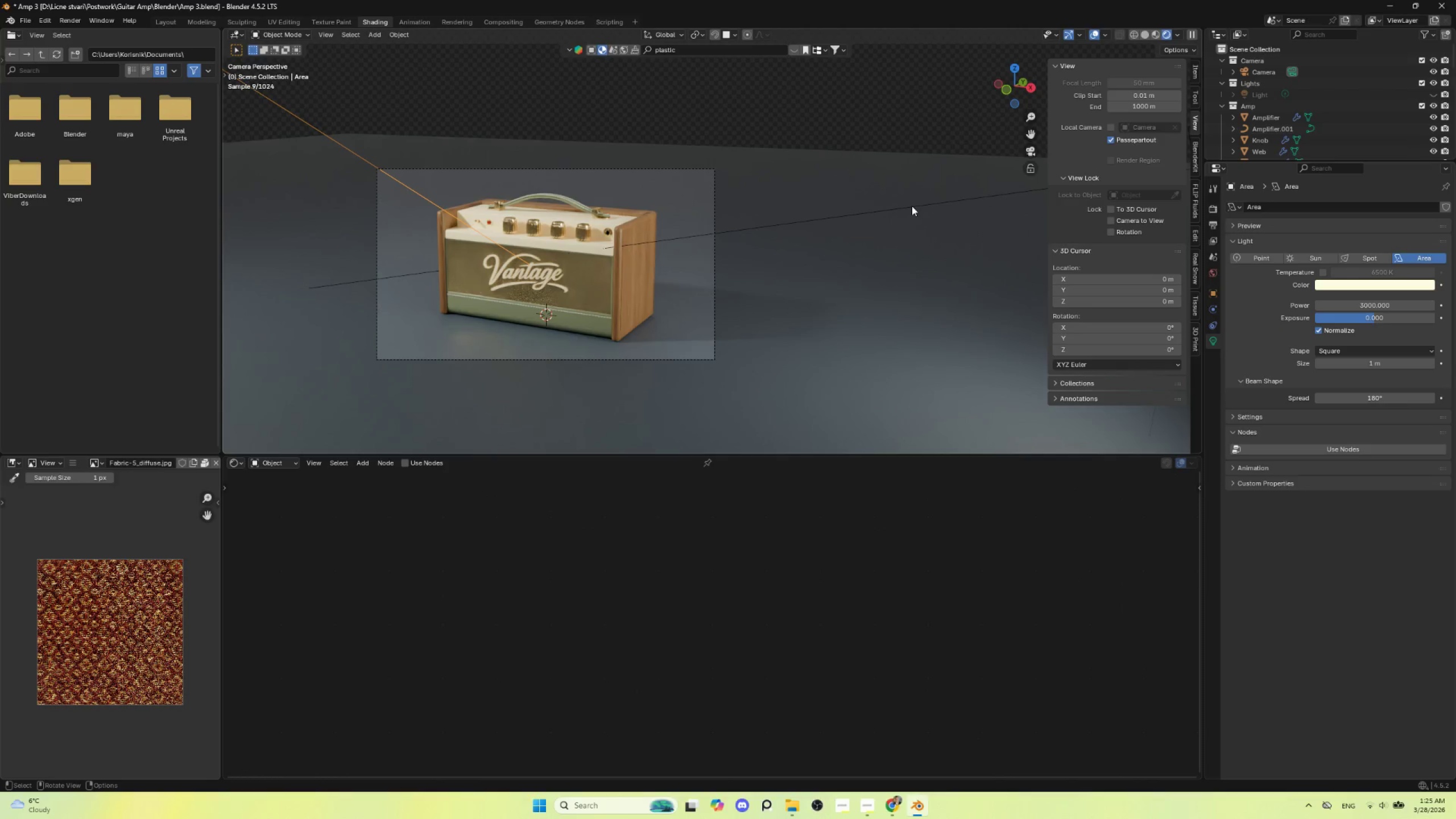 
left_click([912, 206])
 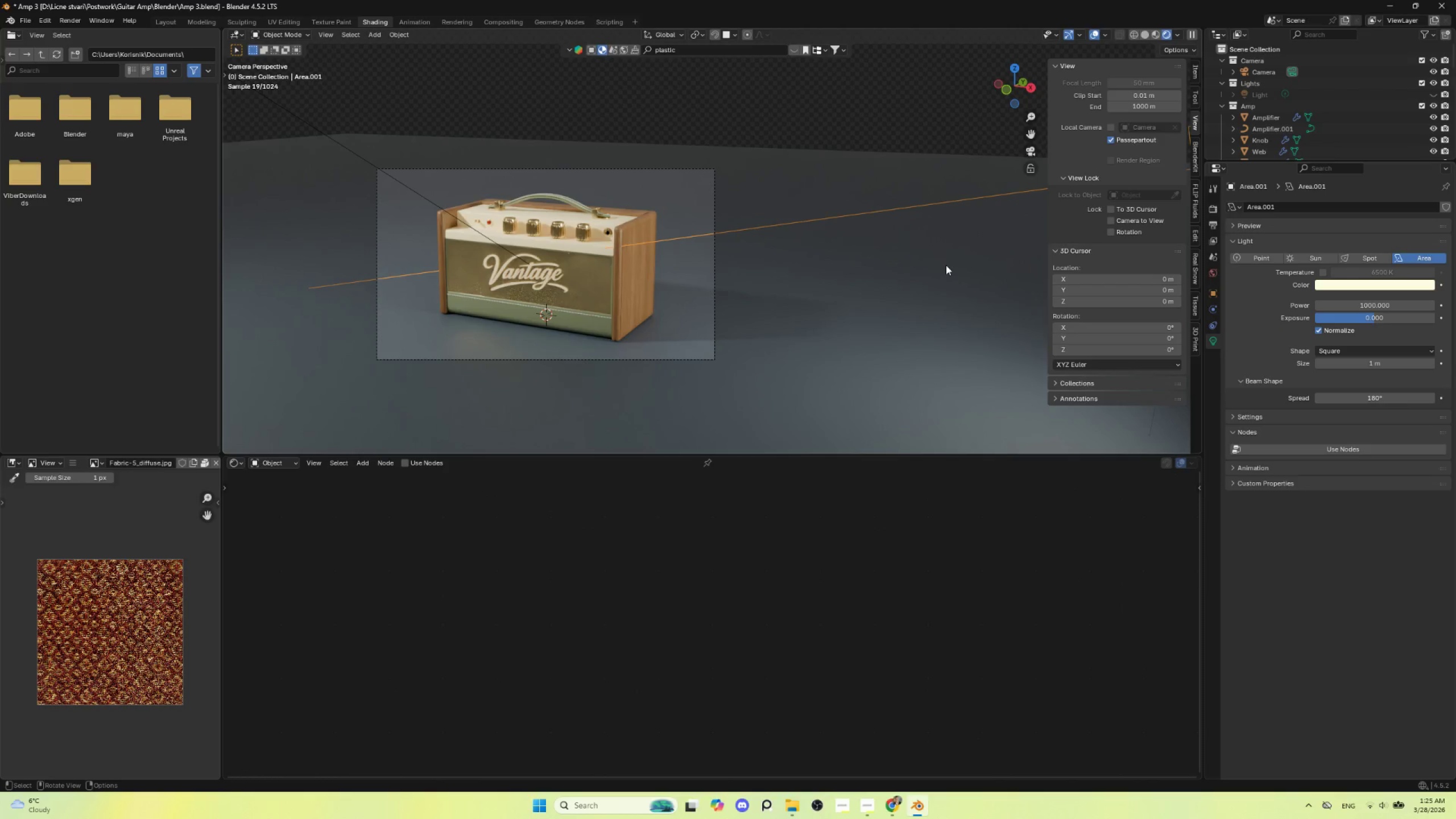 
key(G)
 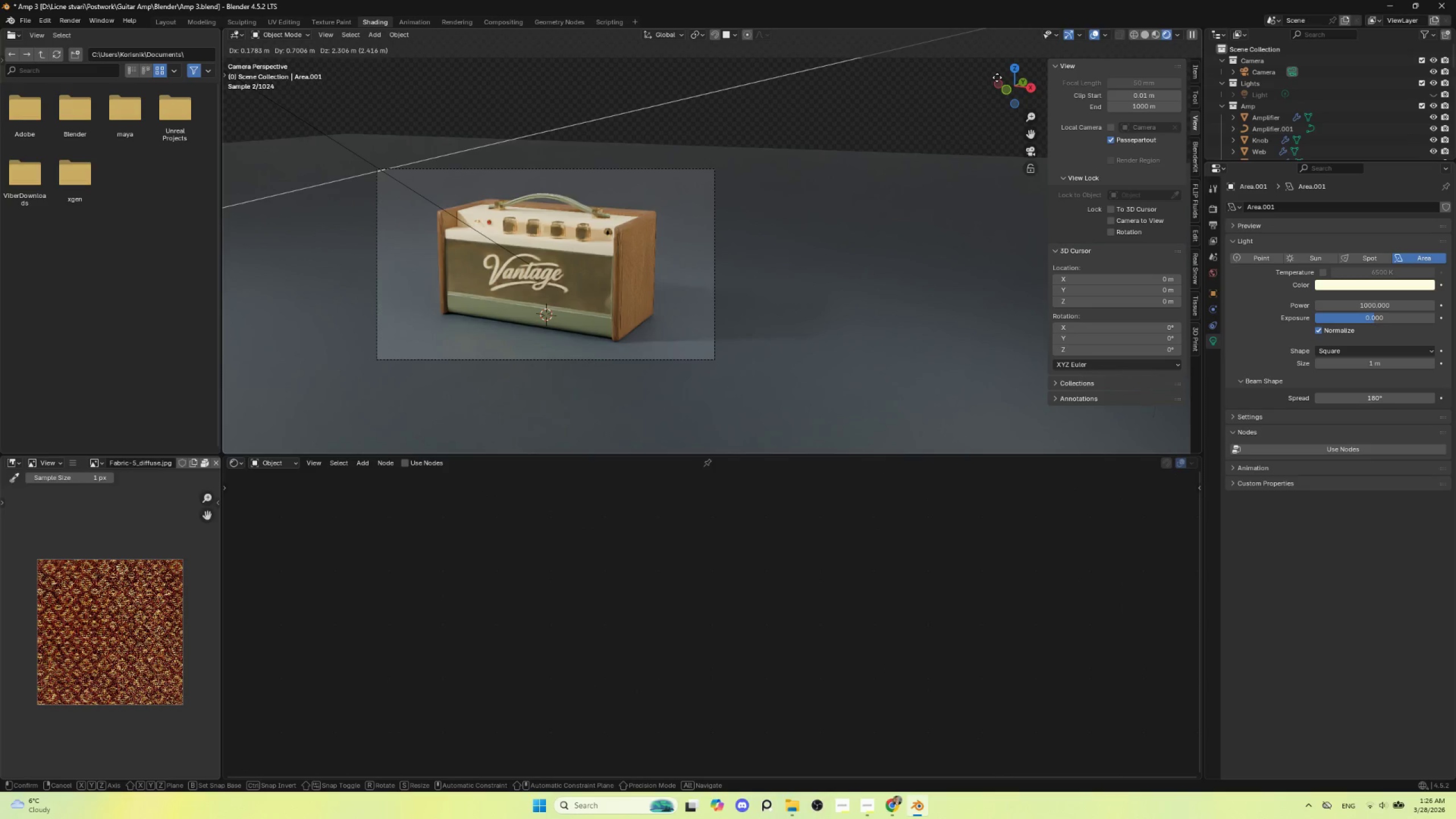 
key(Escape)
 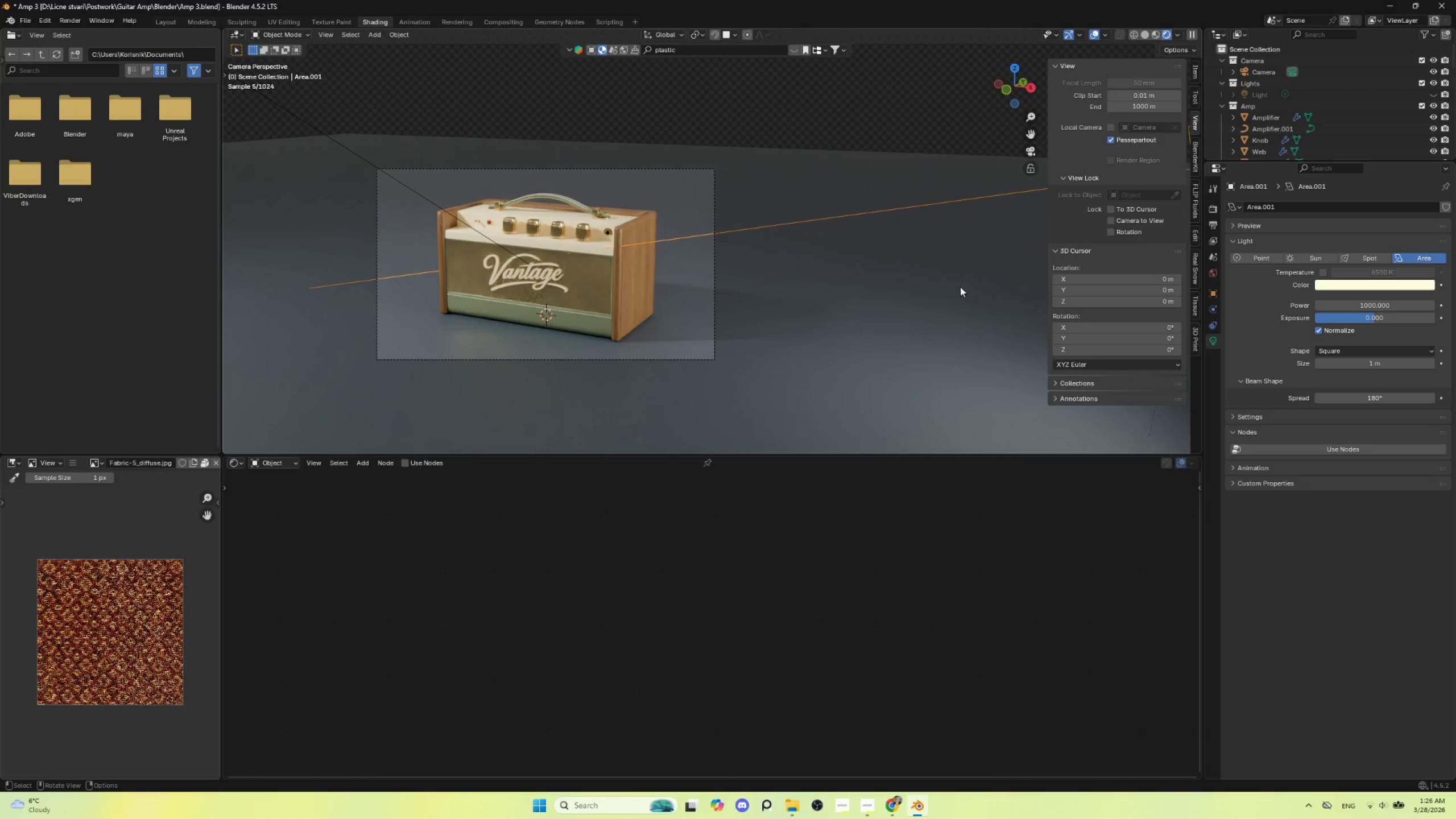 
scroll: coordinate [962, 289], scroll_direction: down, amount: 5.0
 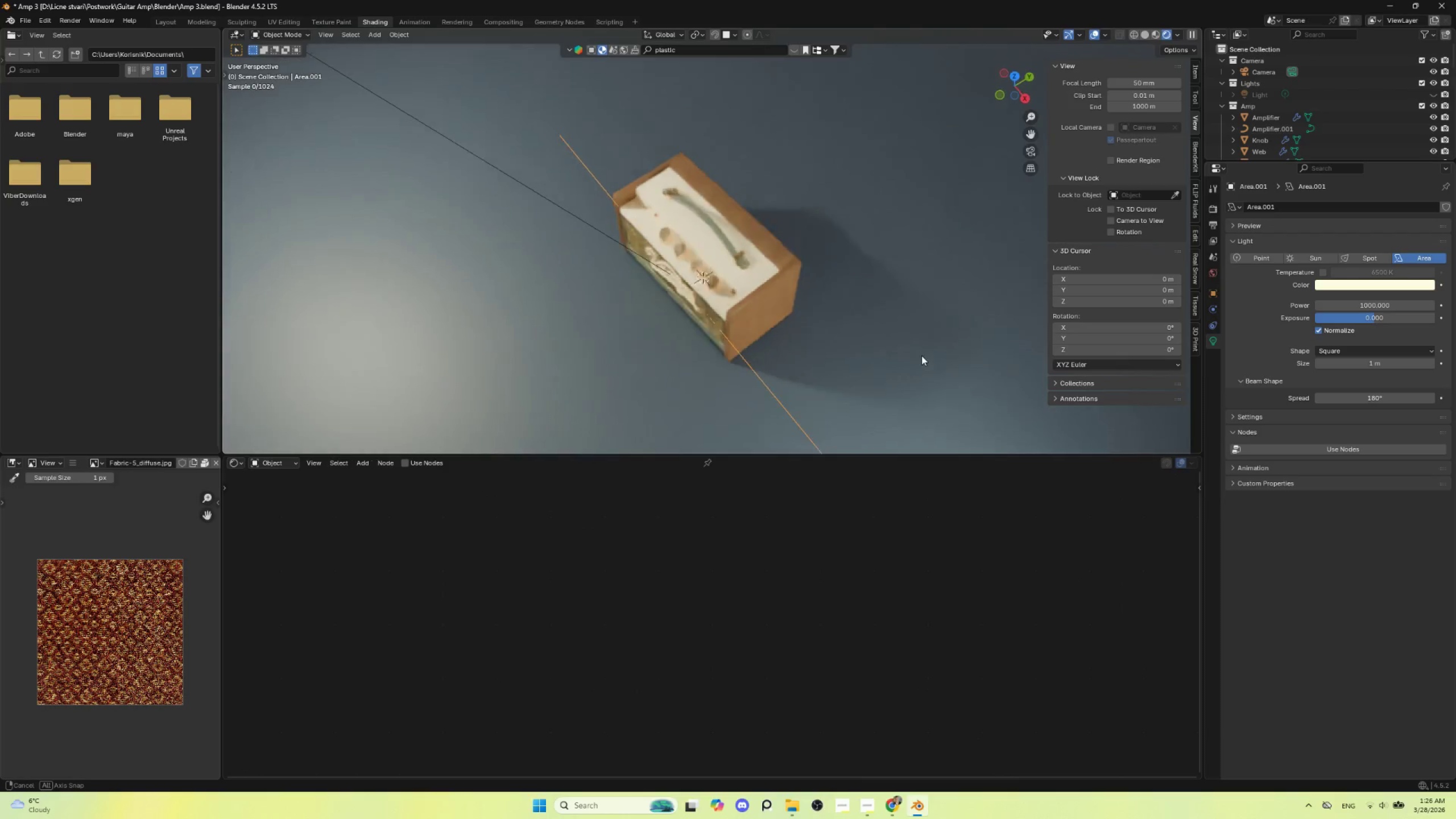 
hold_key(key=AltLeft, duration=0.86)
 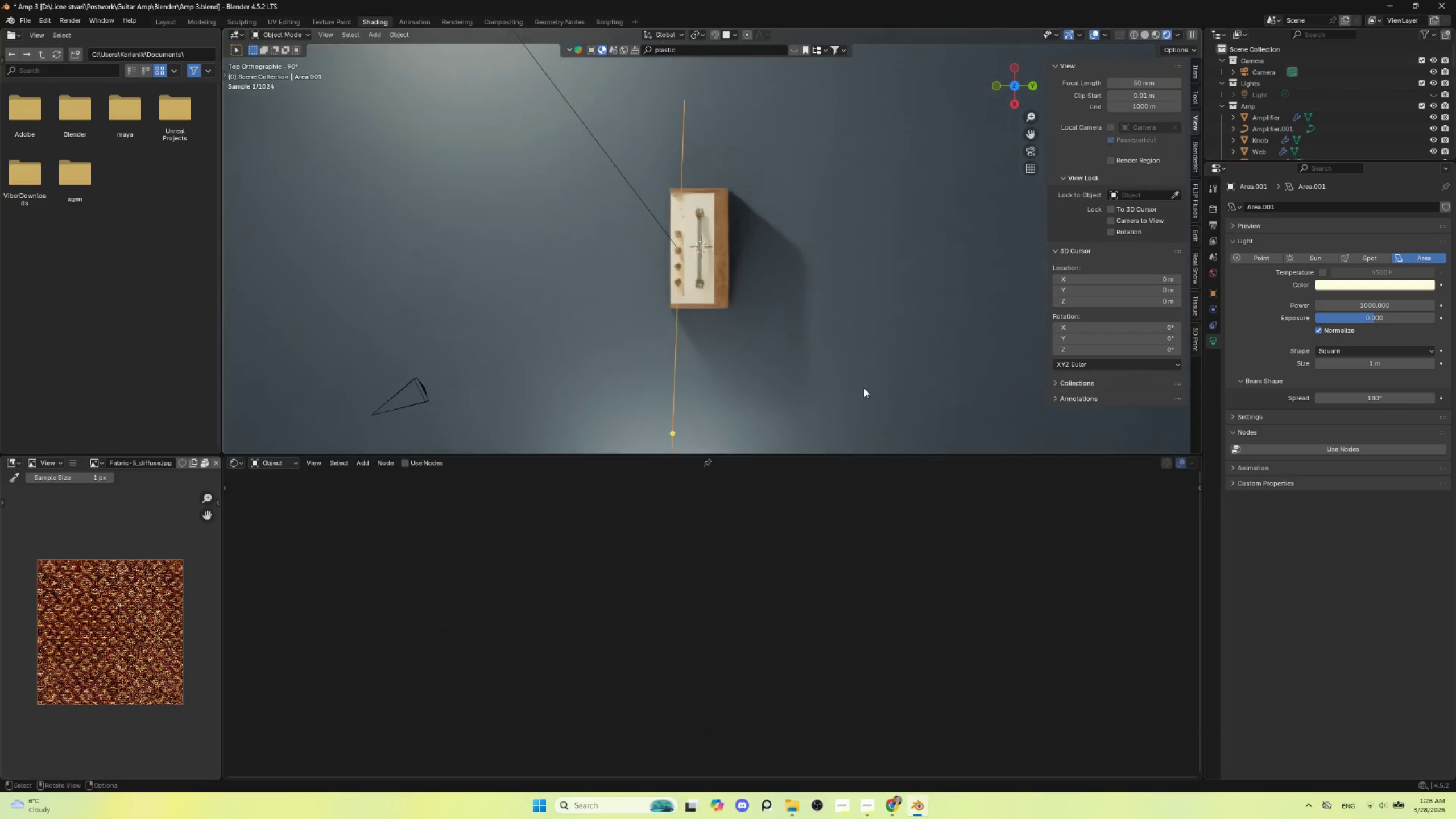 
hold_key(key=ShiftLeft, duration=0.69)
 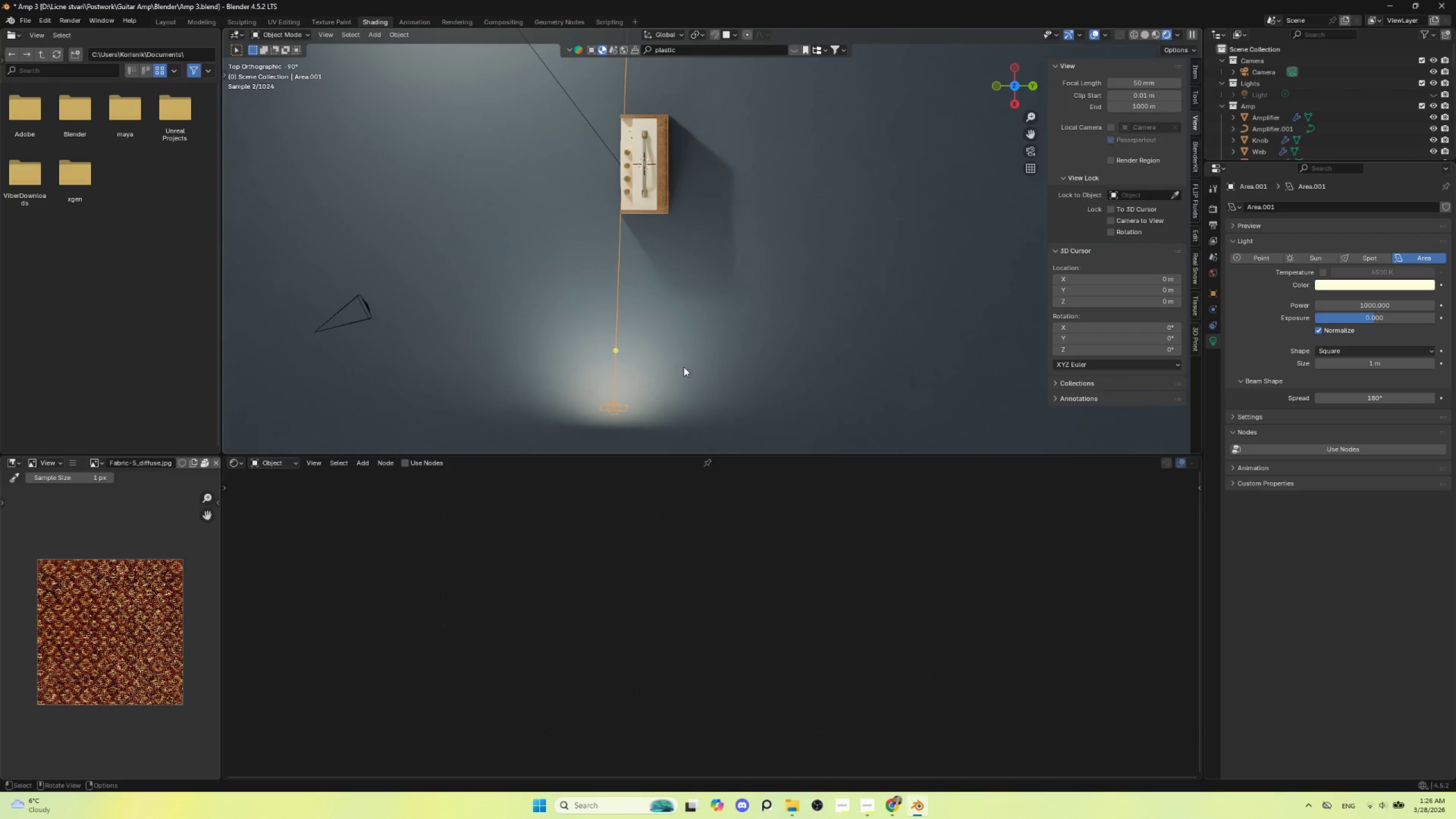 
scroll: coordinate [876, 391], scroll_direction: down, amount: 3.0
 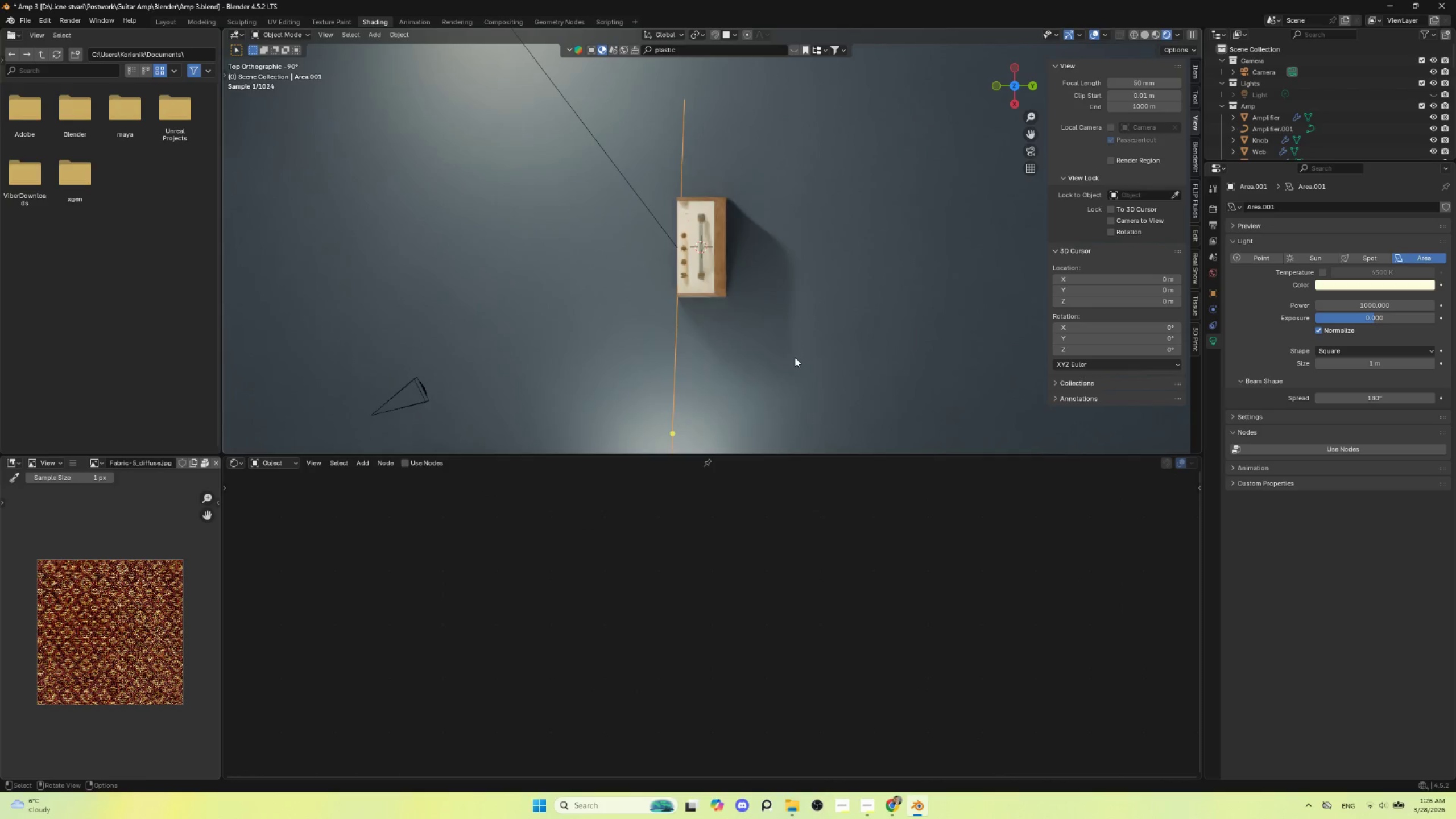 
key(G)
 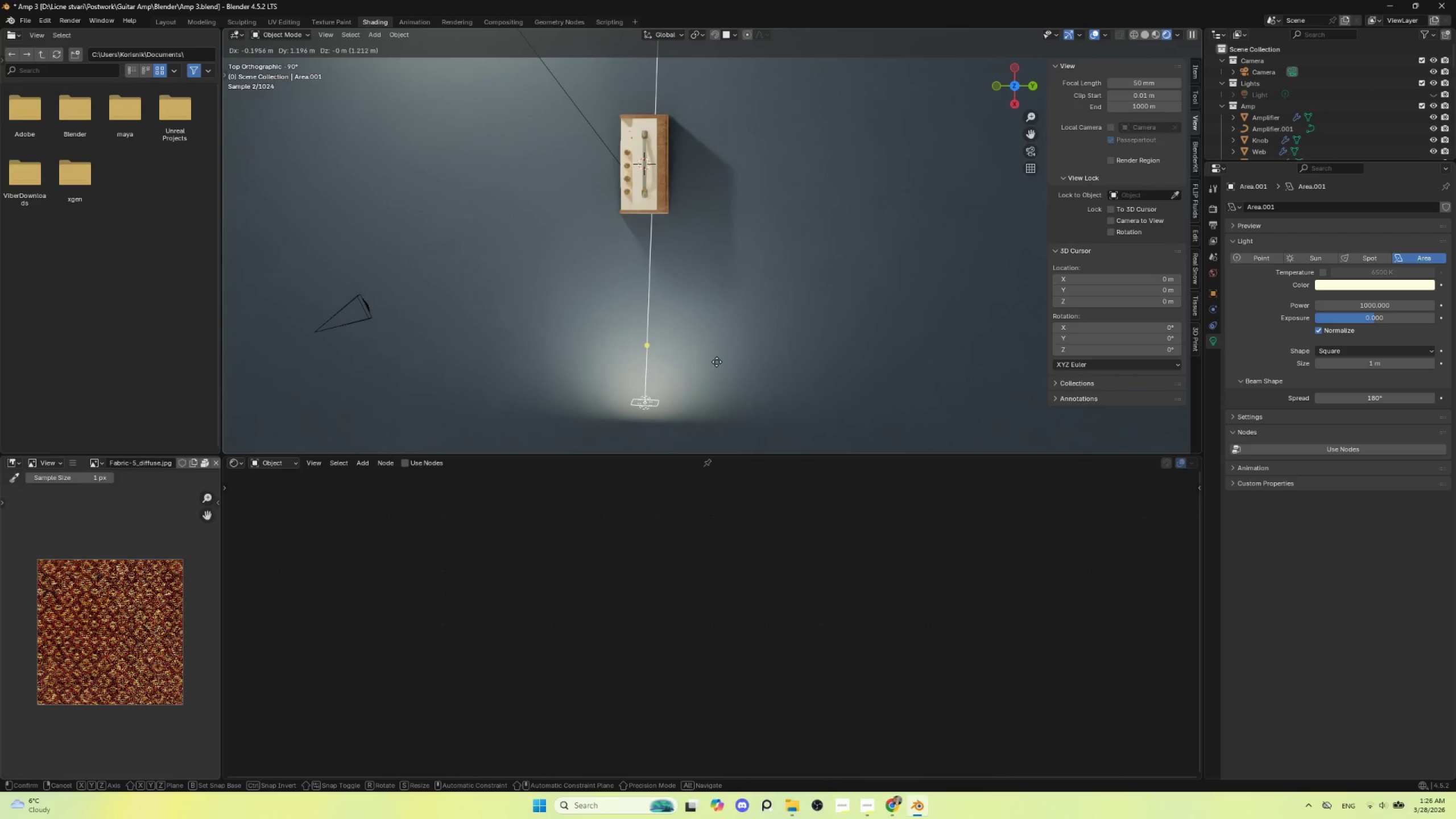 
left_click([717, 362])
 